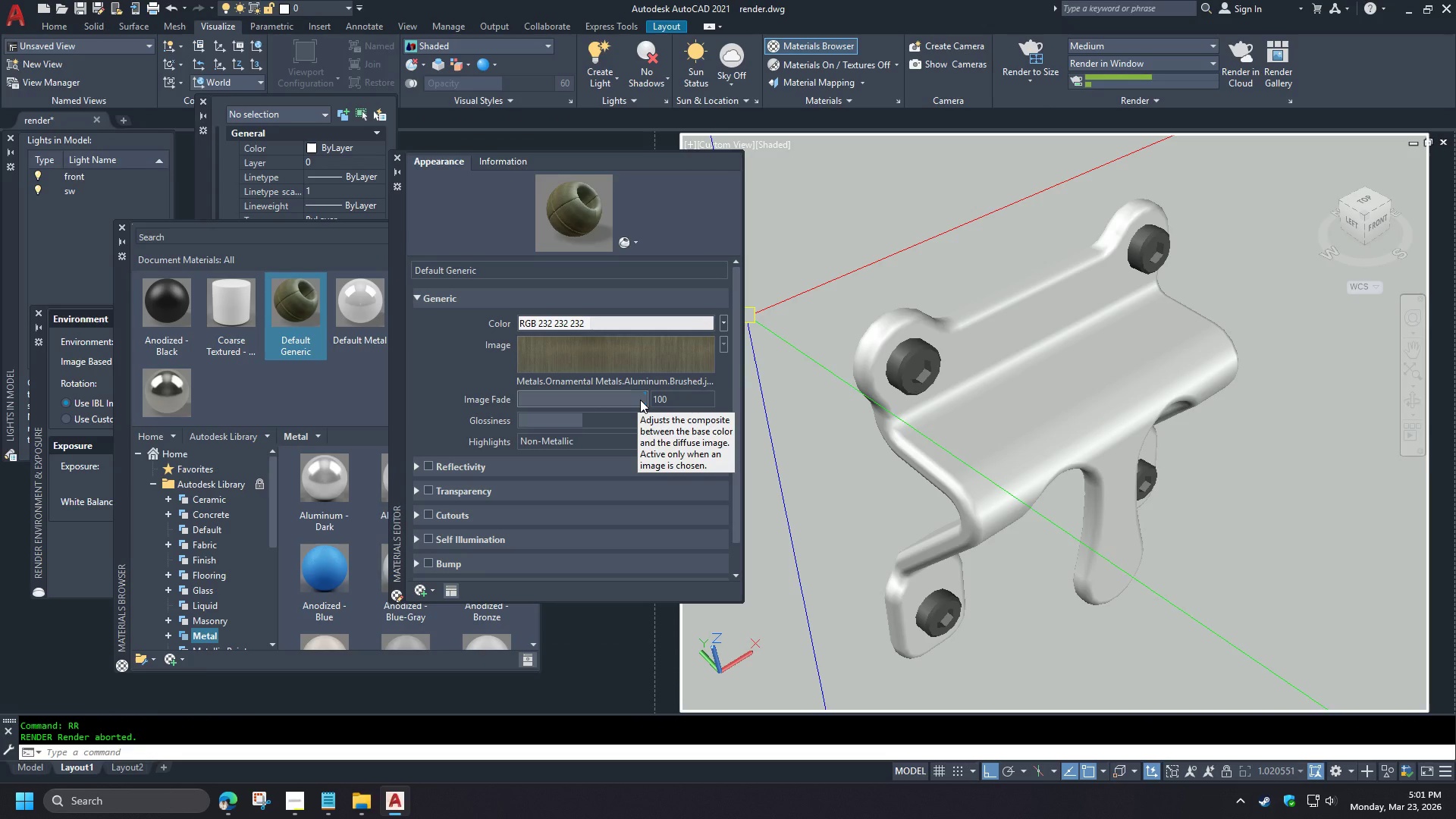 
left_click_drag(start_coordinate=[639, 400], to_coordinate=[582, 402])
 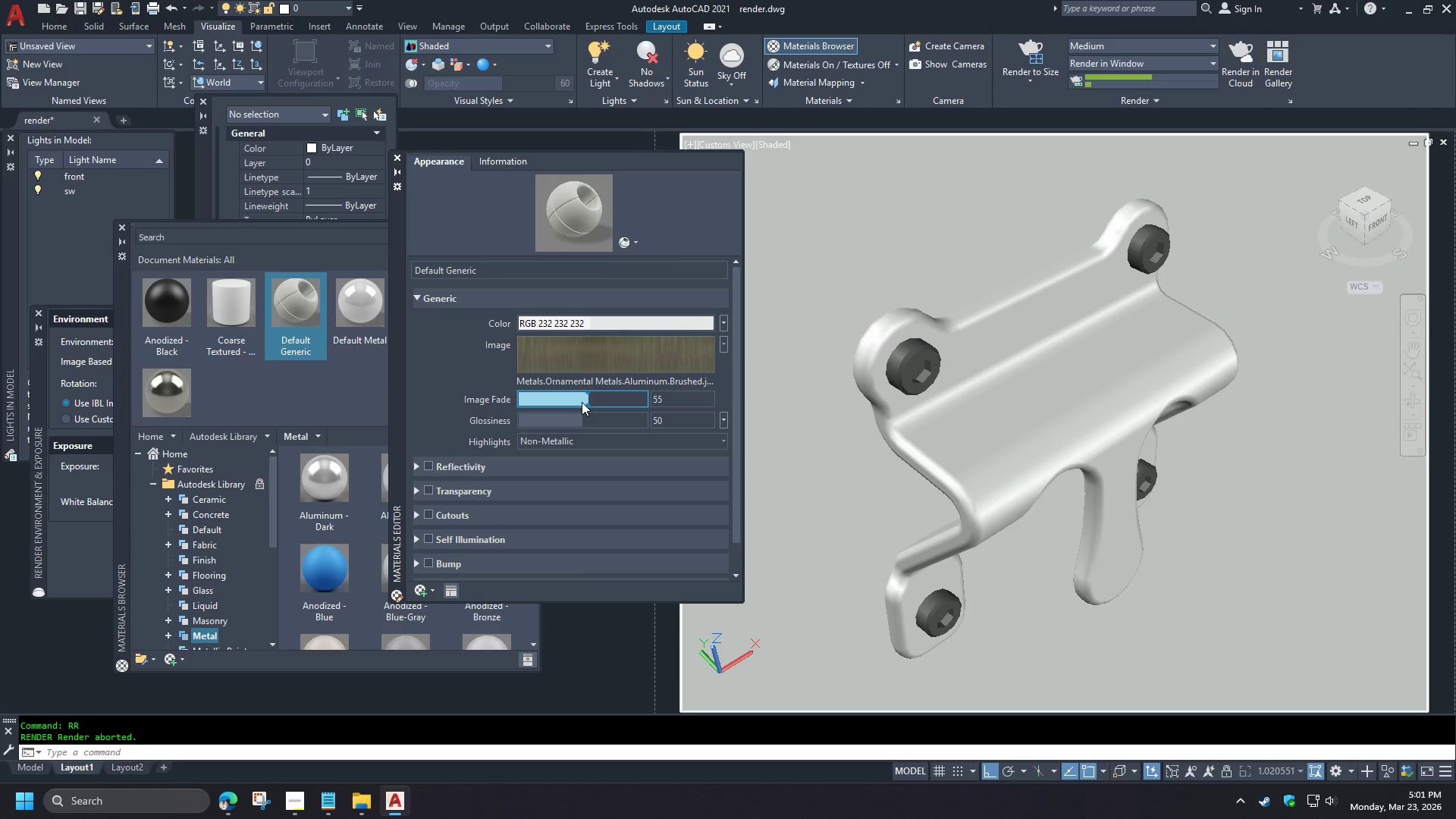 
left_click([582, 402])
 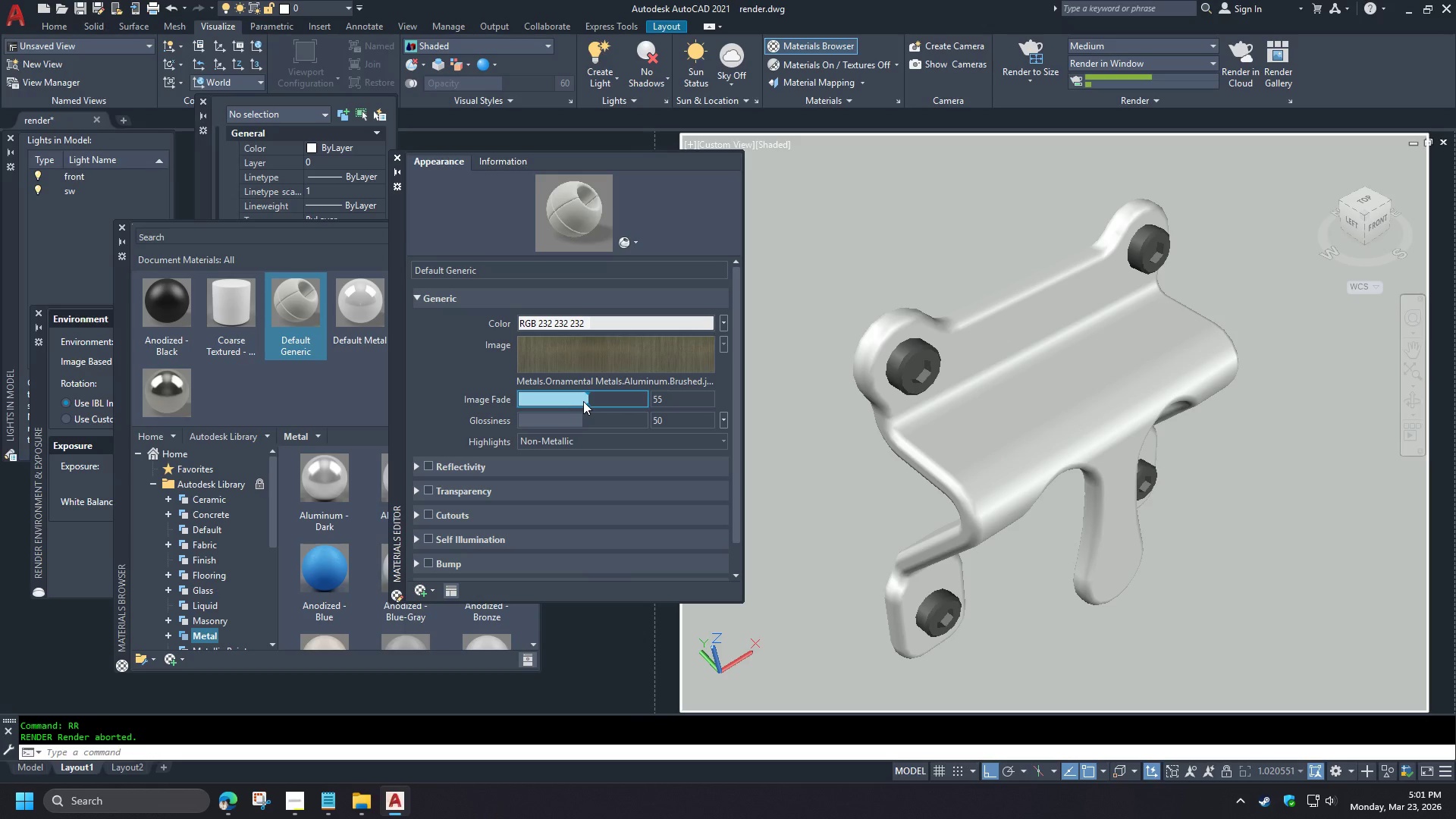 
left_click_drag(start_coordinate=[586, 400], to_coordinate=[595, 397])
 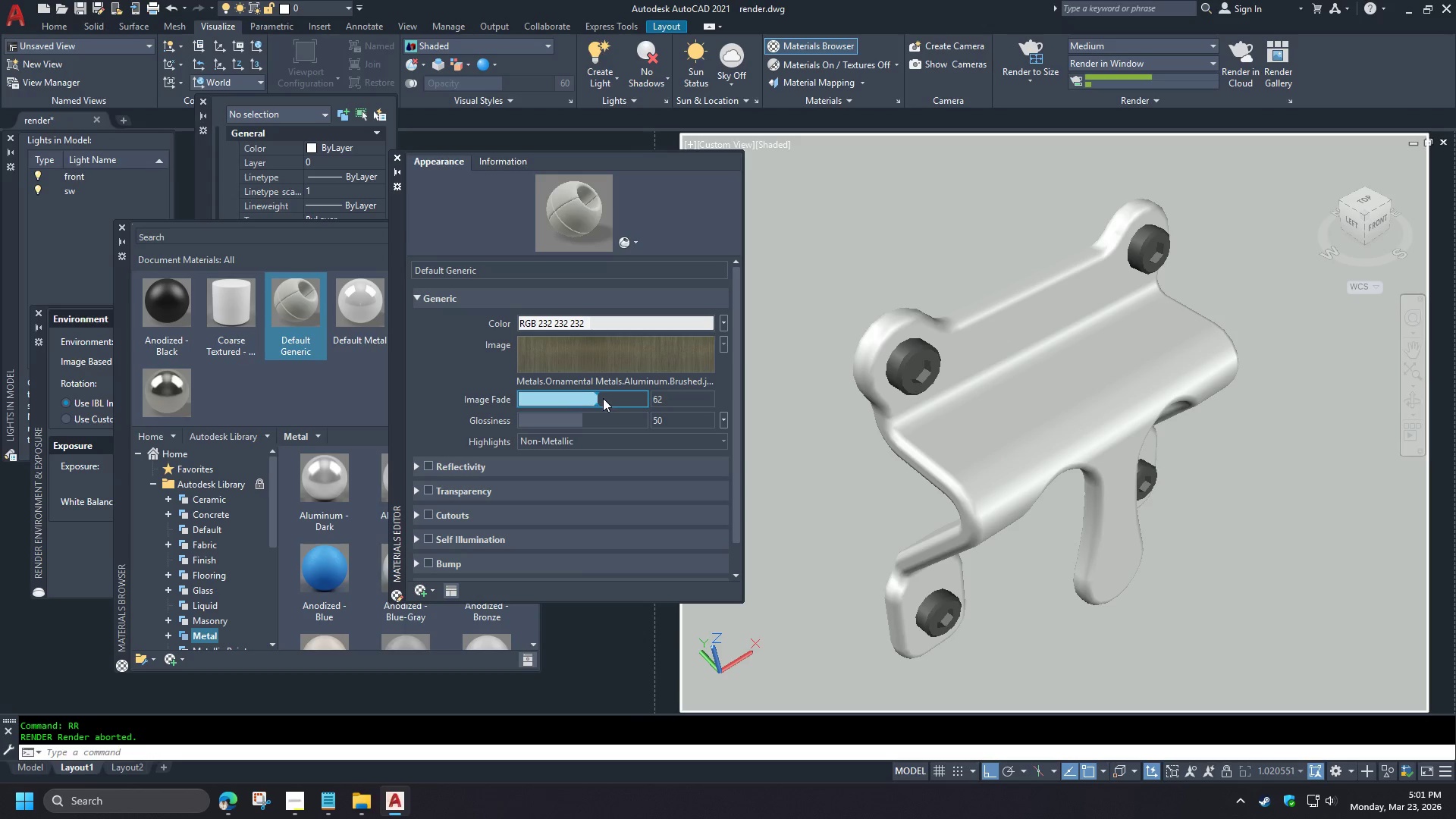 
left_click_drag(start_coordinate=[603, 398], to_coordinate=[620, 400])
 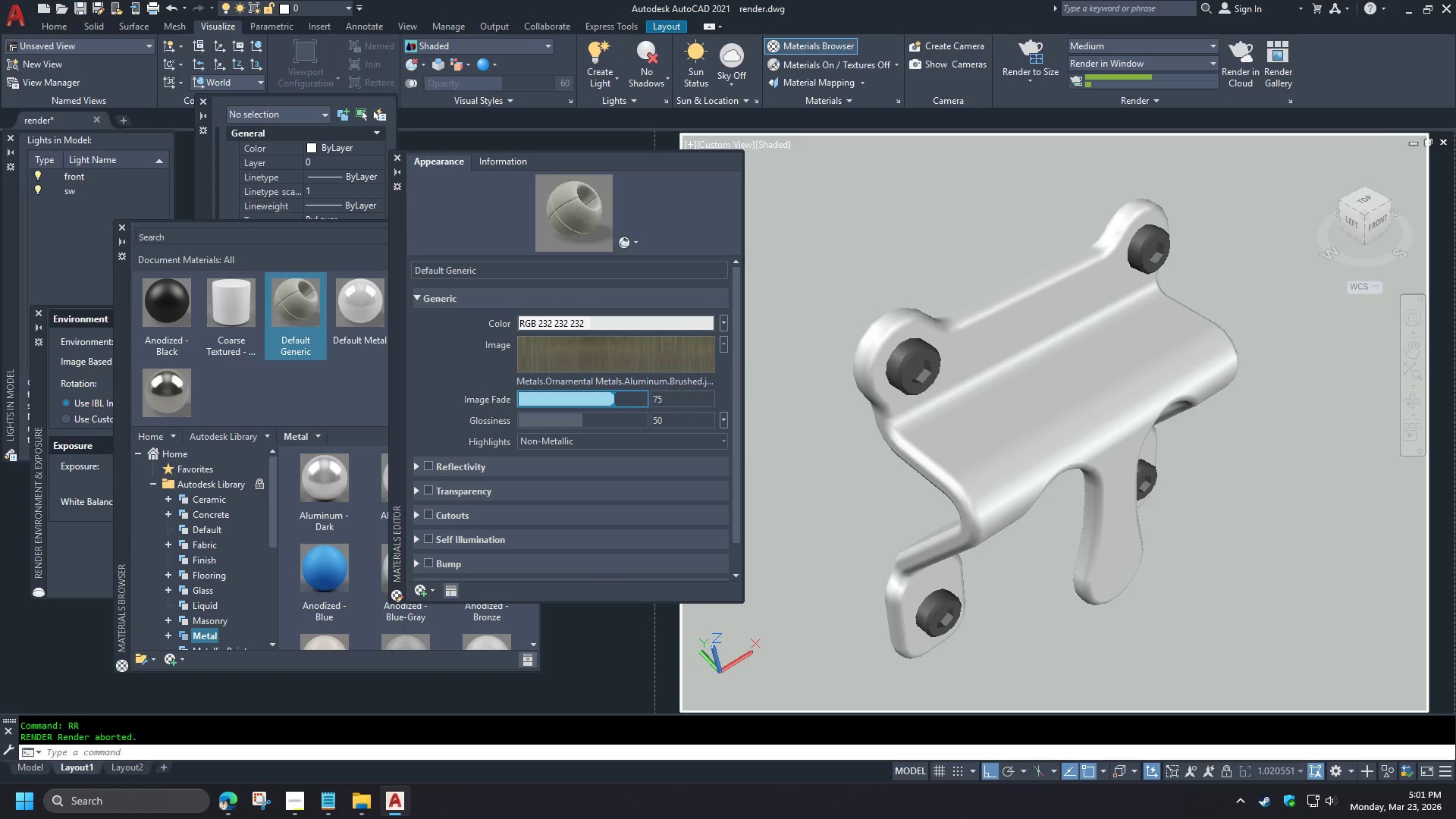 
scroll: coordinate [729, 366], scroll_direction: up, amount: 1.0
 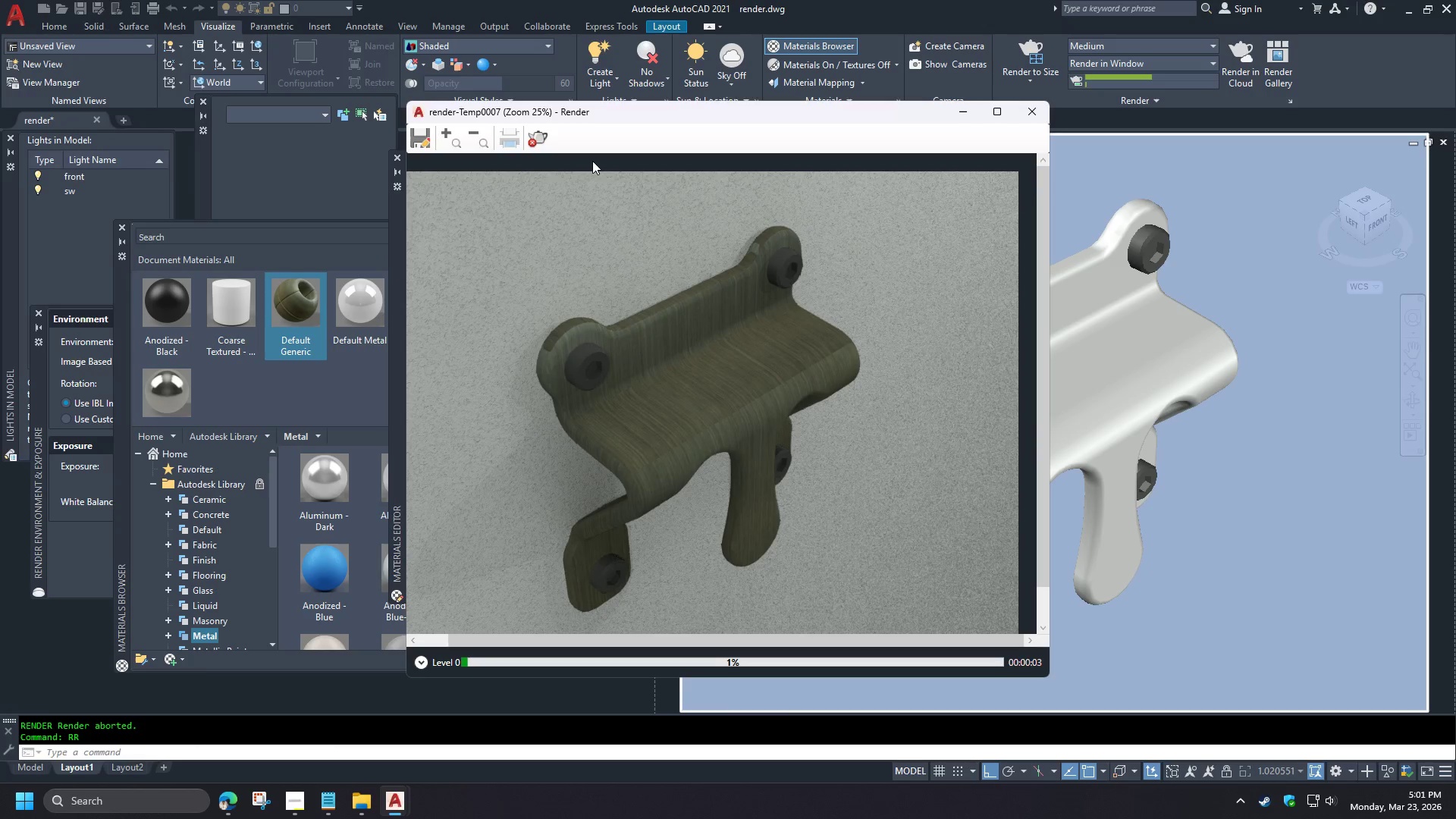 
type(rr )
 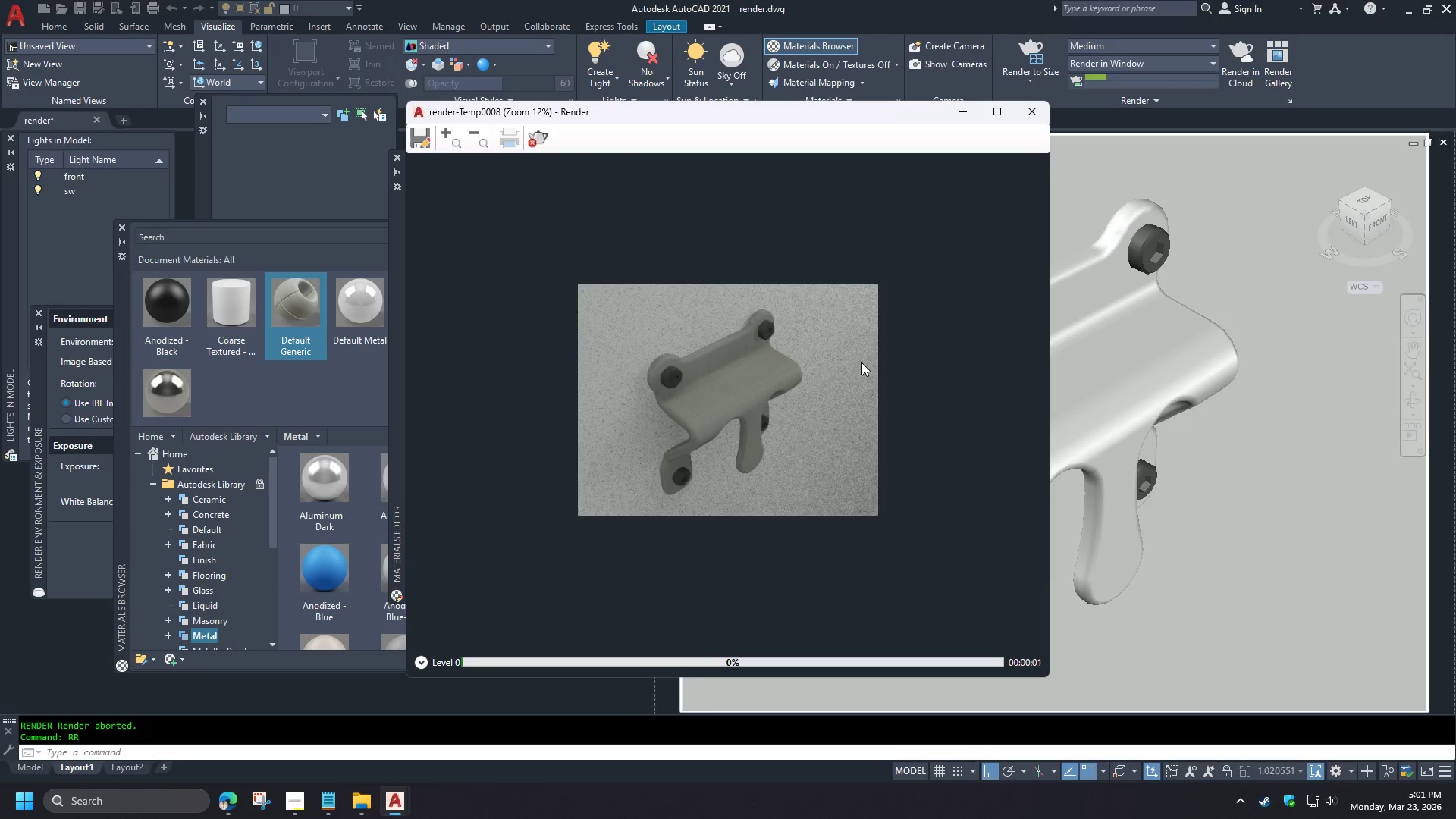 
scroll: coordinate [716, 397], scroll_direction: up, amount: 3.0
 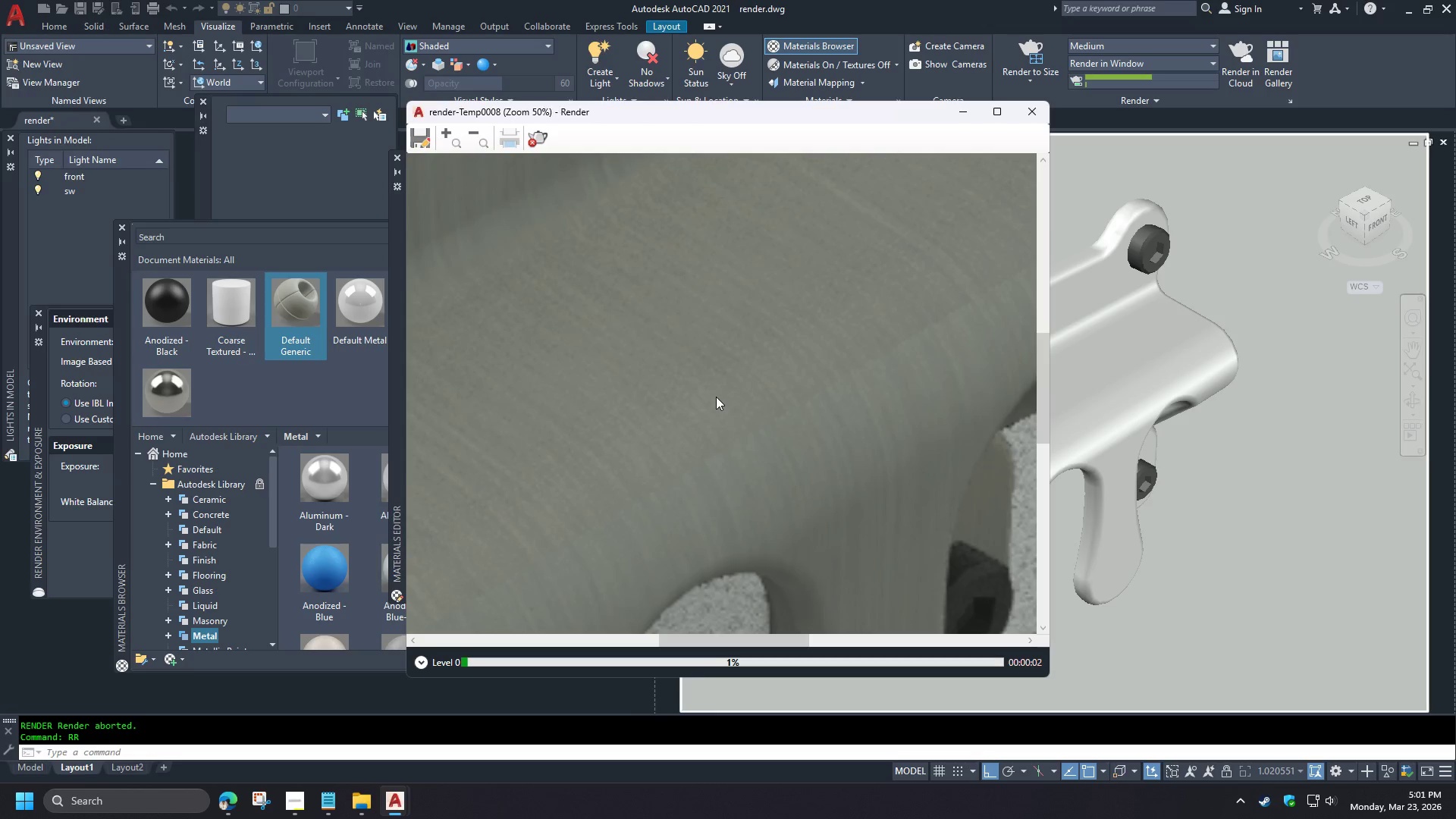 
wait(11.19)
 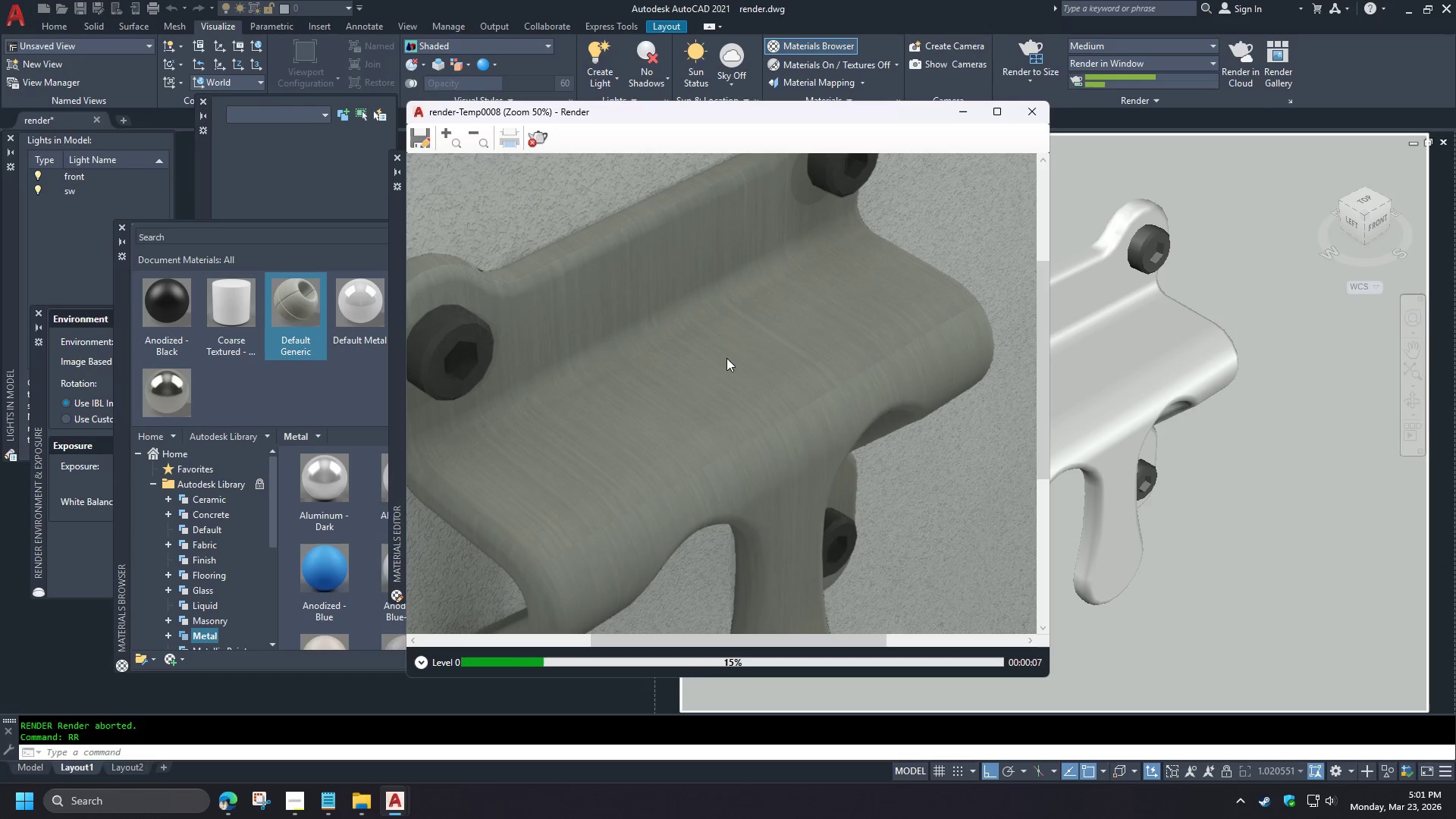 
left_click([532, 137])
 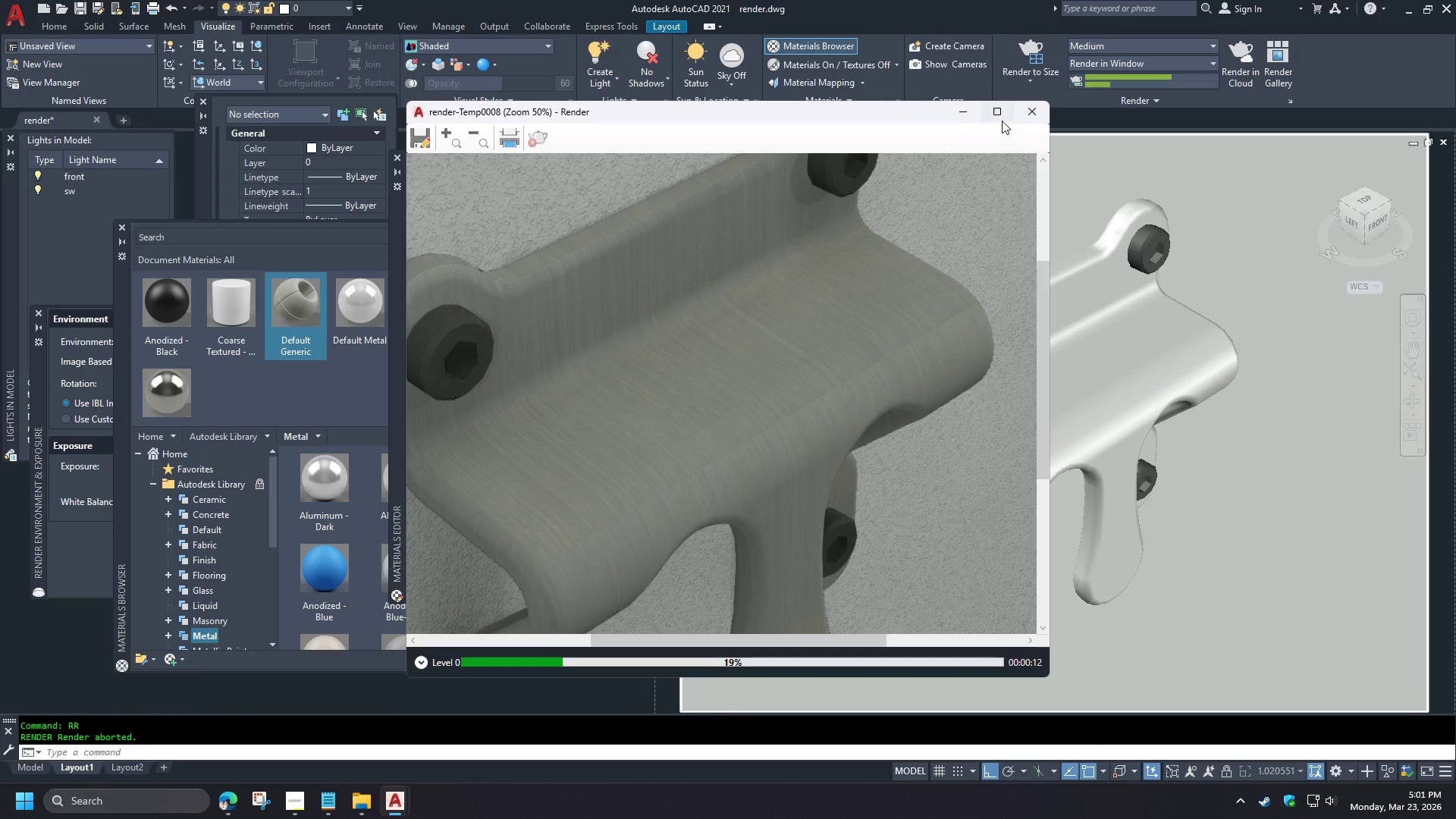 
scroll: coordinate [716, 397], scroll_direction: down, amount: 2.0
 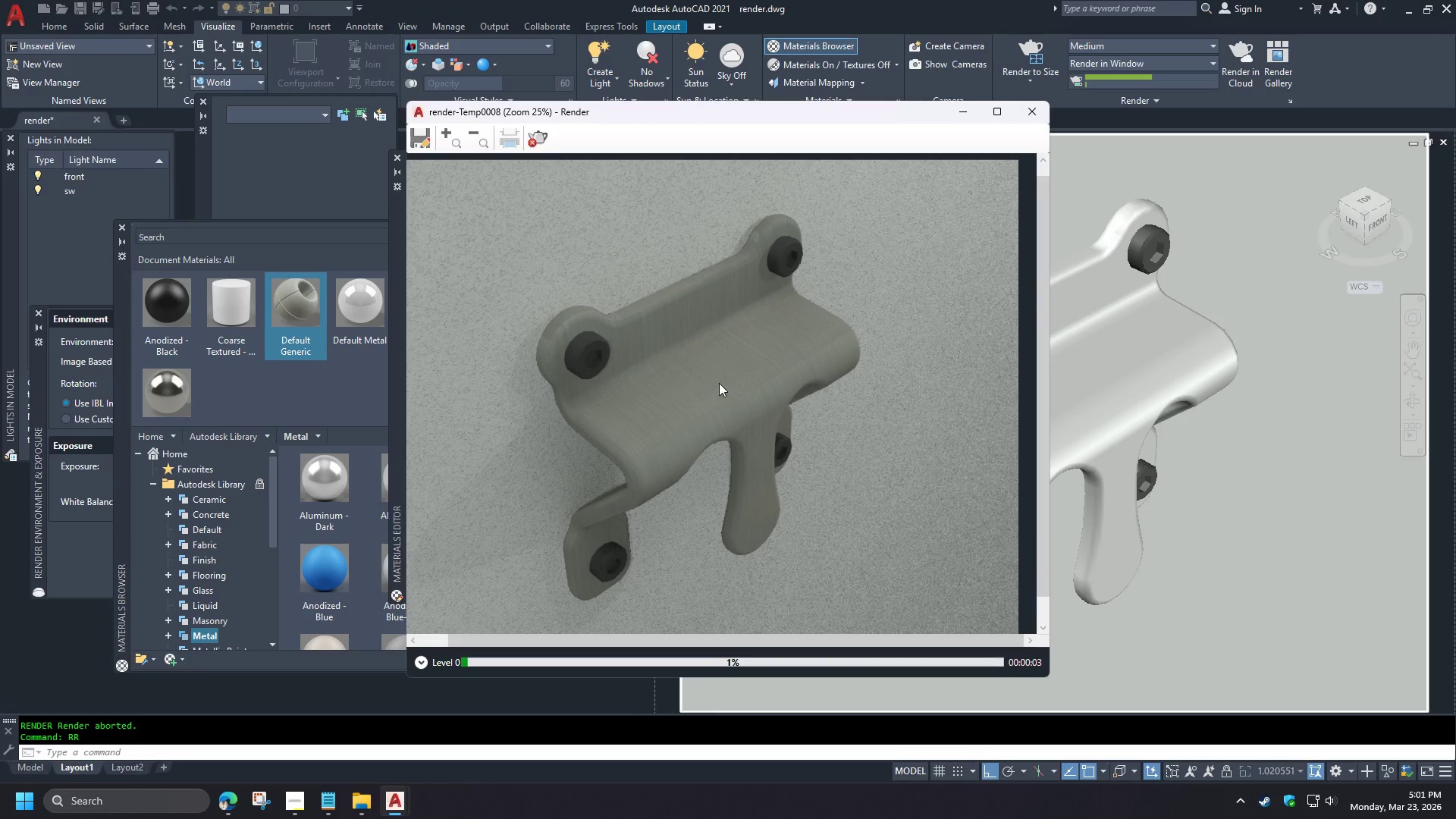 
left_click([1026, 113])
 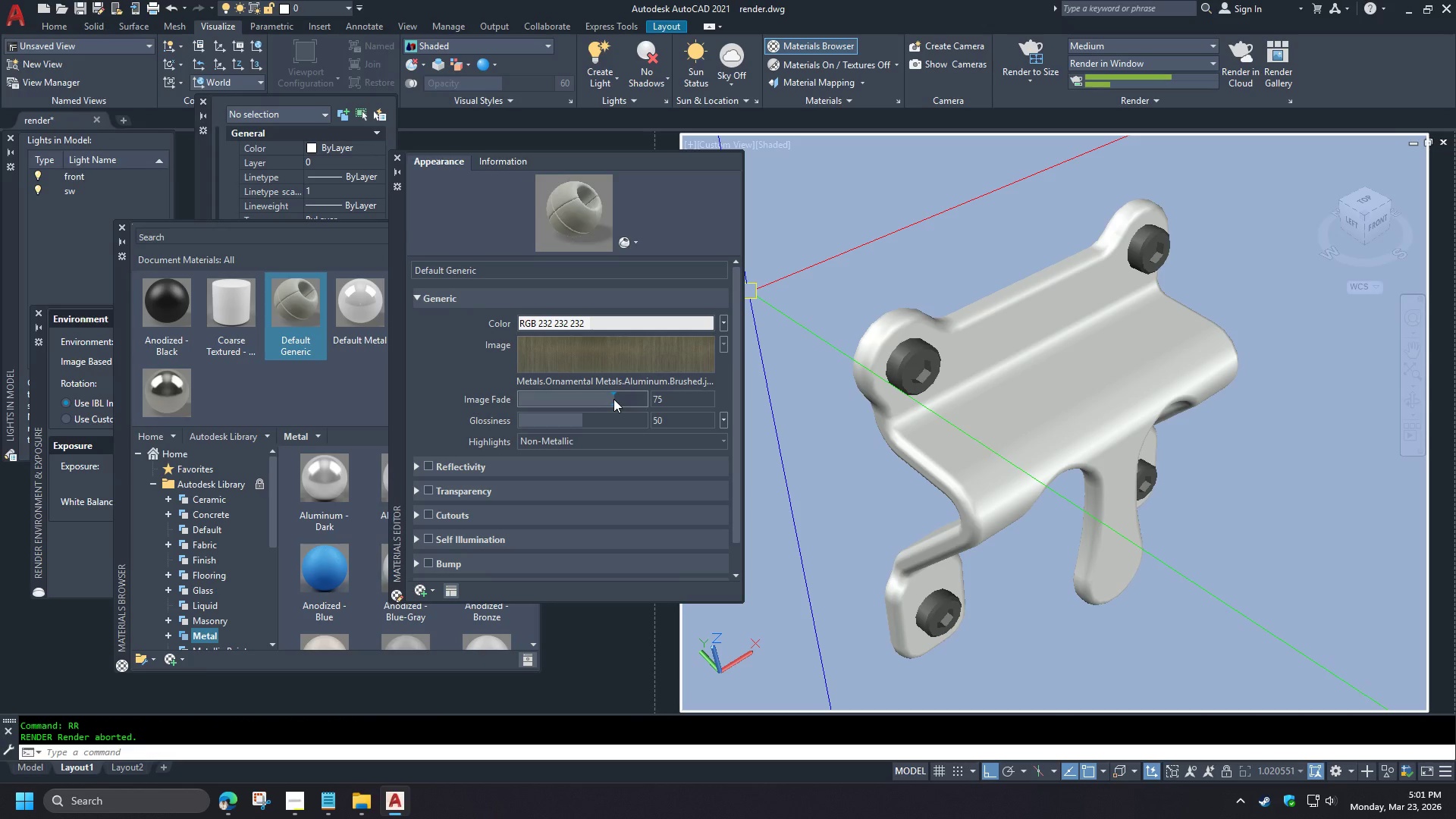 
scroll: coordinate [726, 358], scroll_direction: up, amount: 1.0
 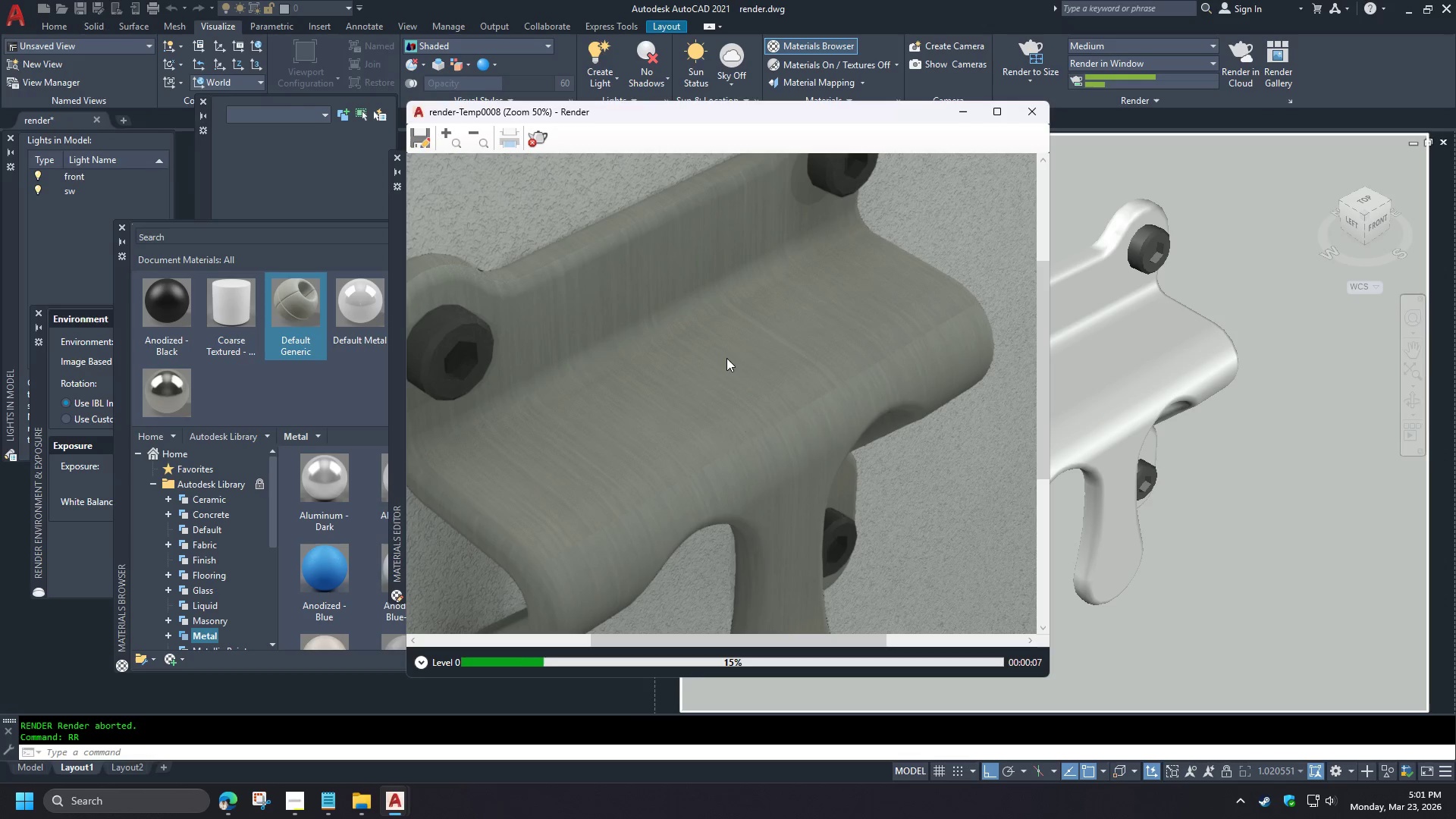 
left_click_drag(start_coordinate=[613, 399], to_coordinate=[631, 400])
 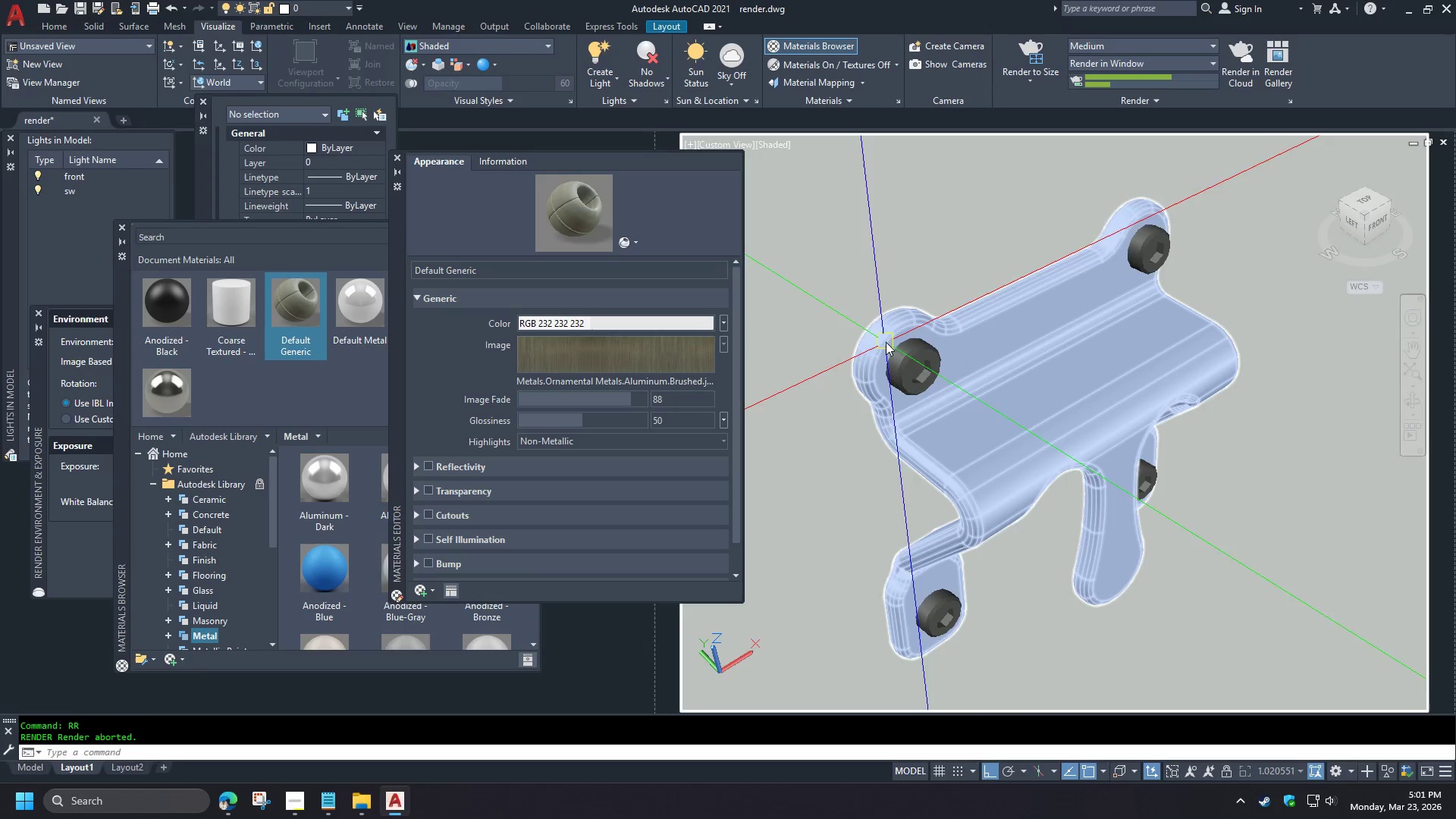 
type(rr )
 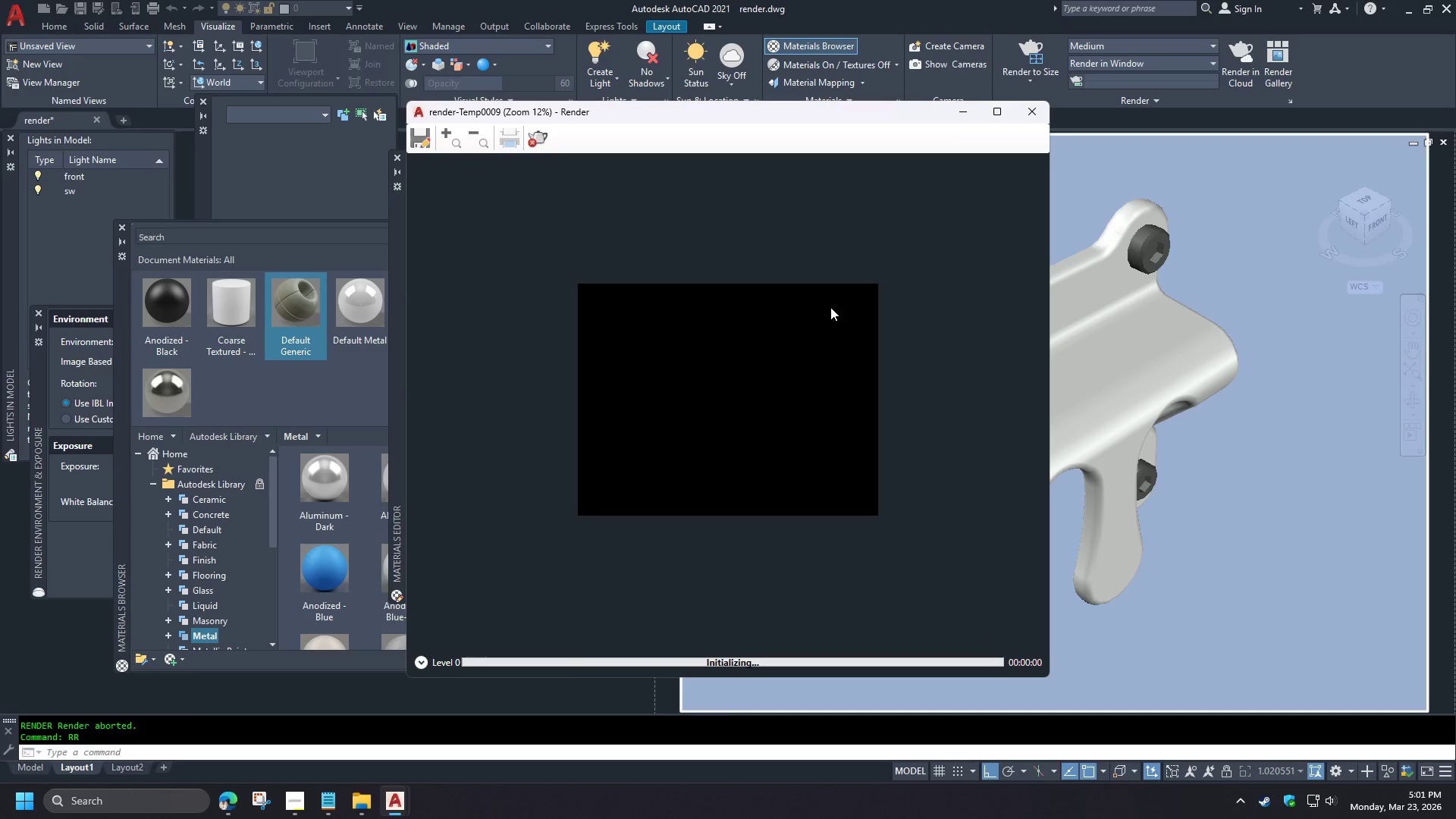 
scroll: coordinate [729, 383], scroll_direction: up, amount: 2.0
 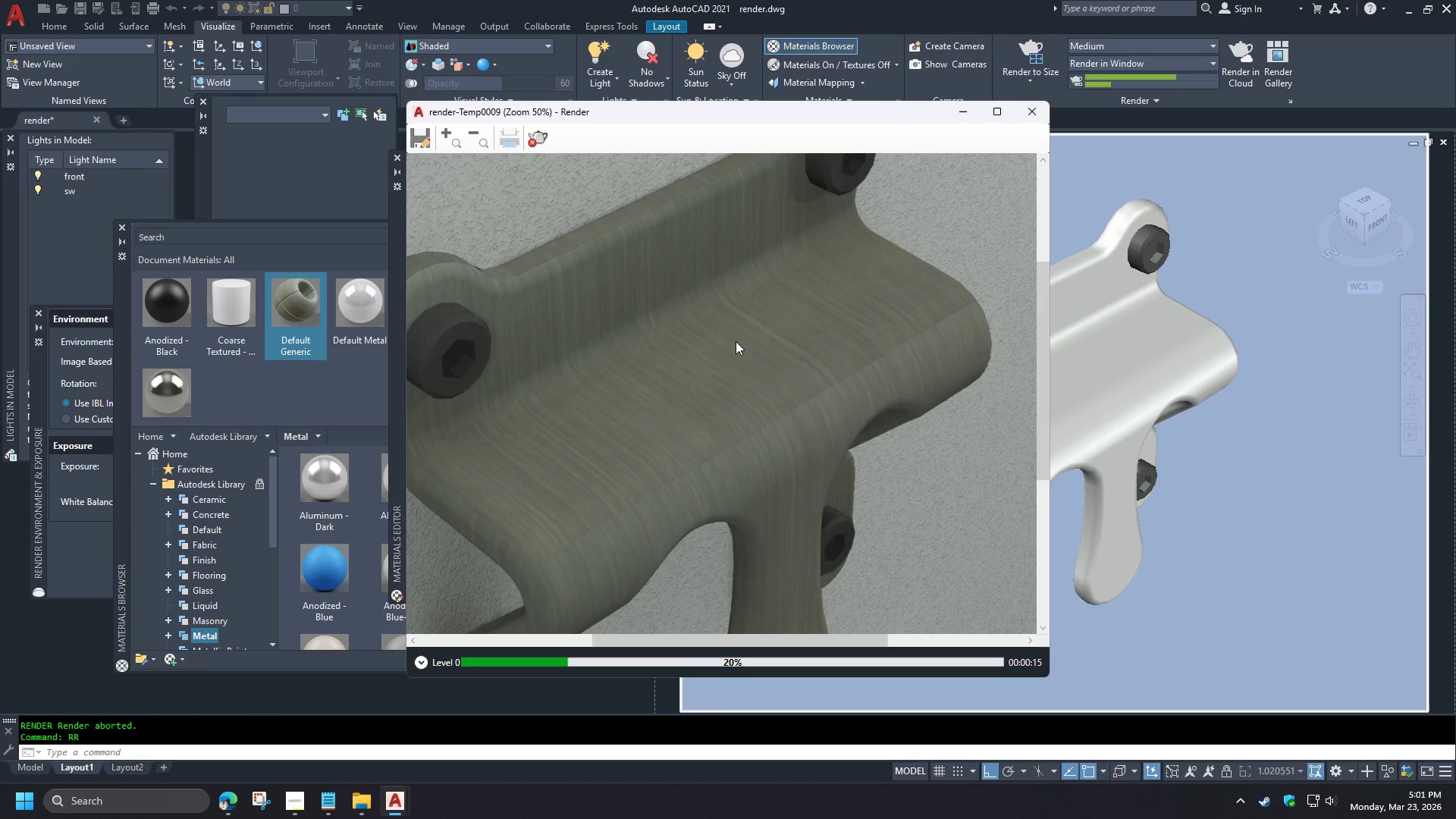 
wait(18.78)
 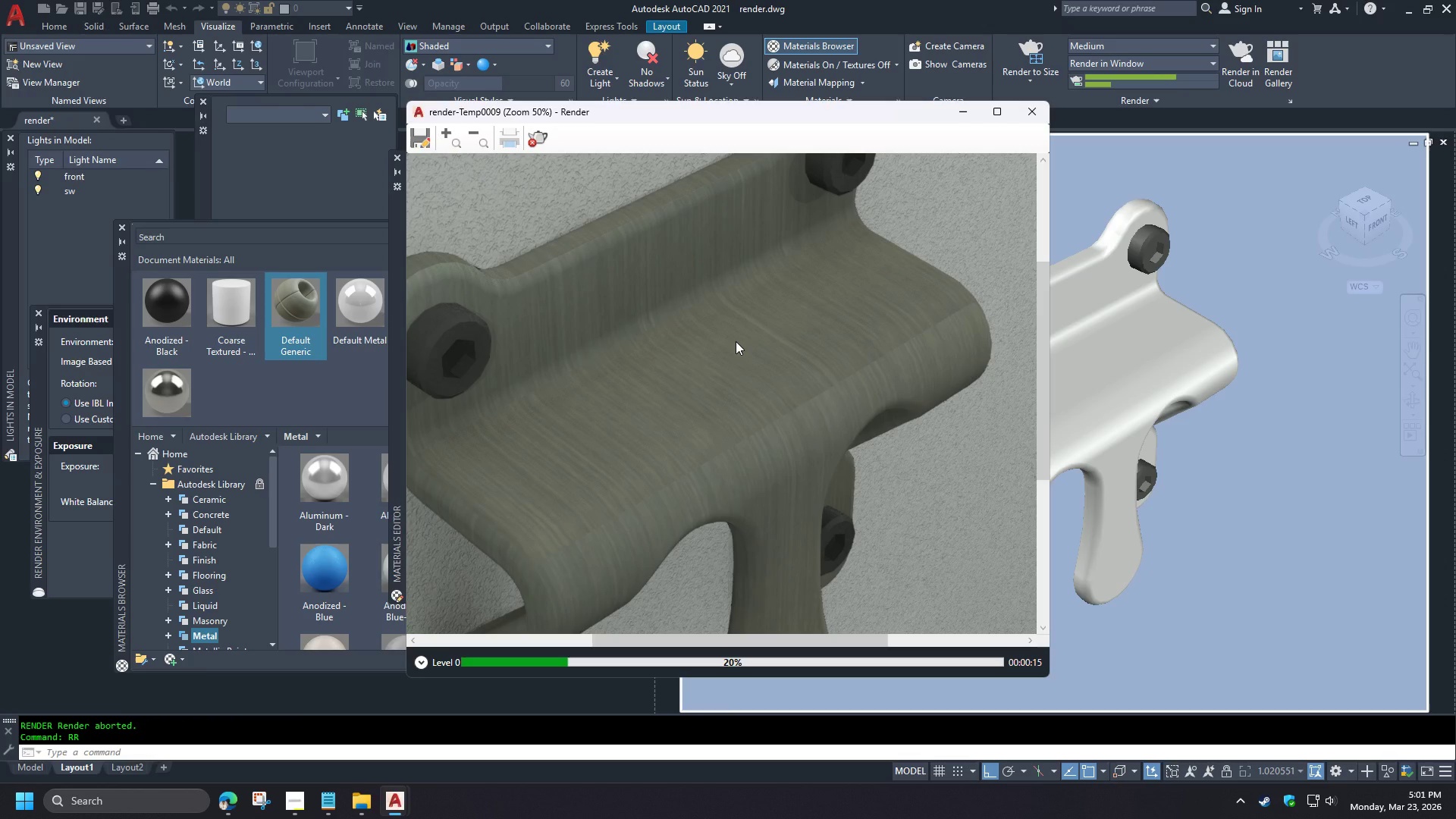 
key(Escape)
 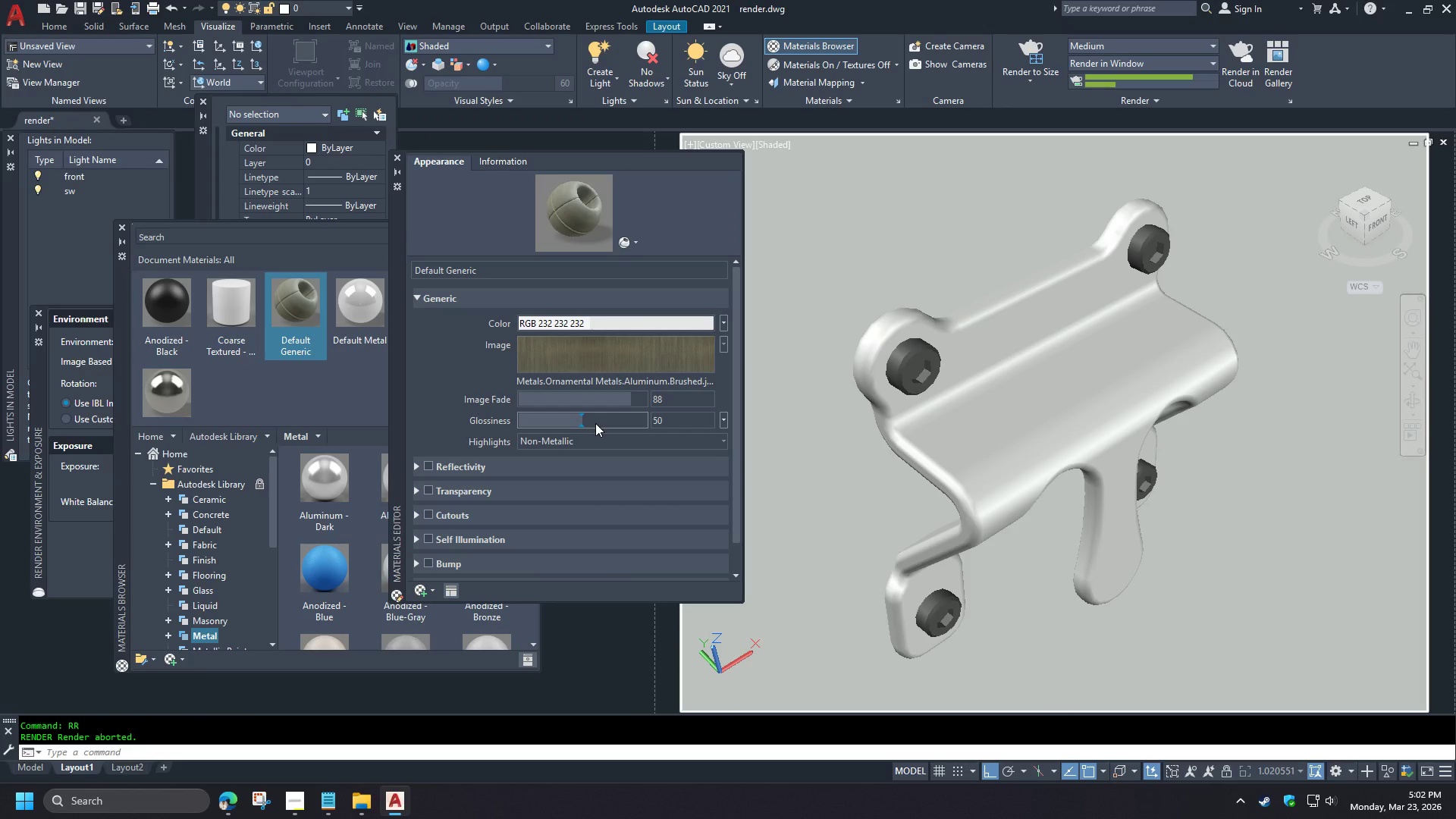 
left_click([712, 441])
 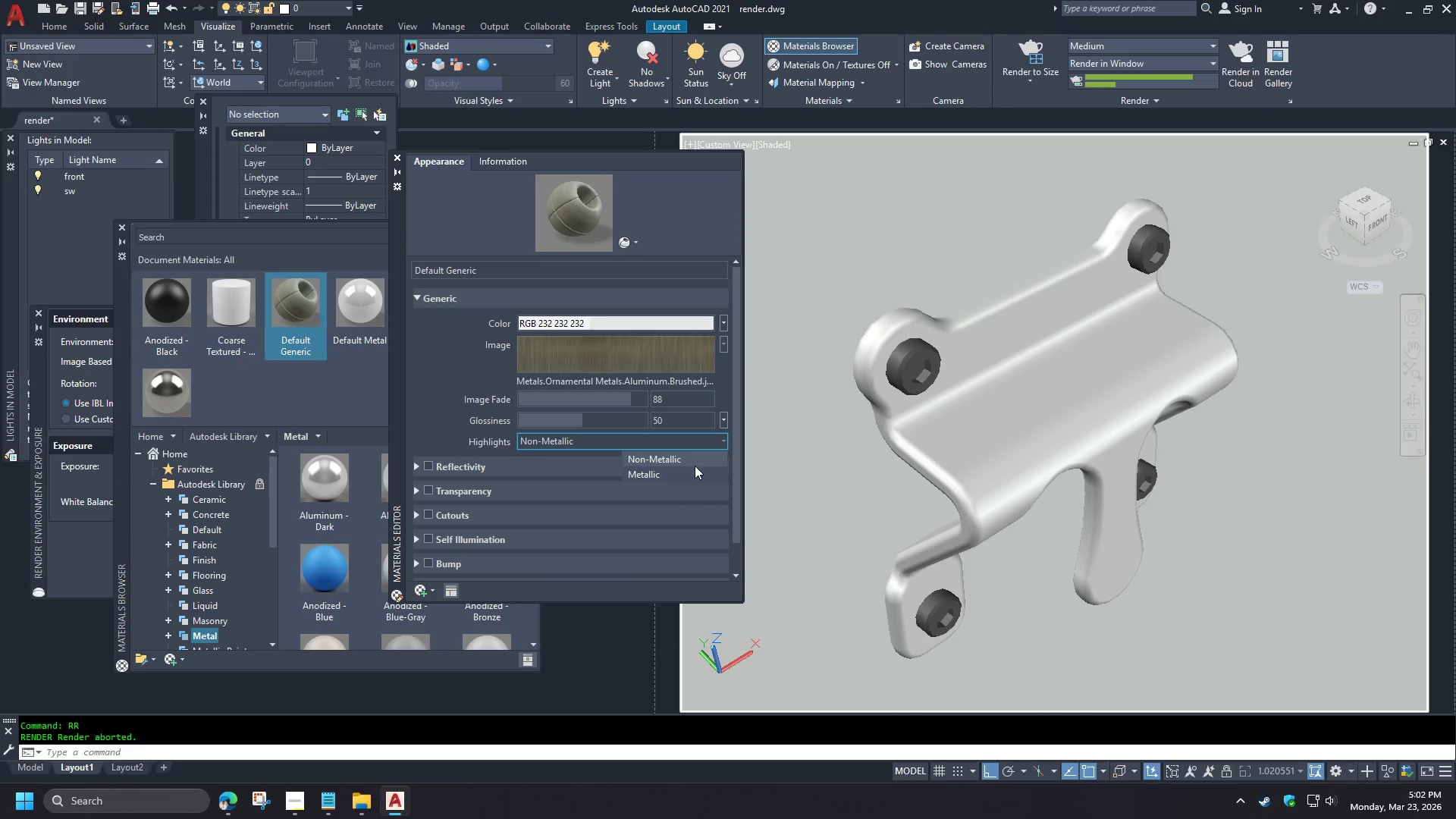 
left_click([693, 472])
 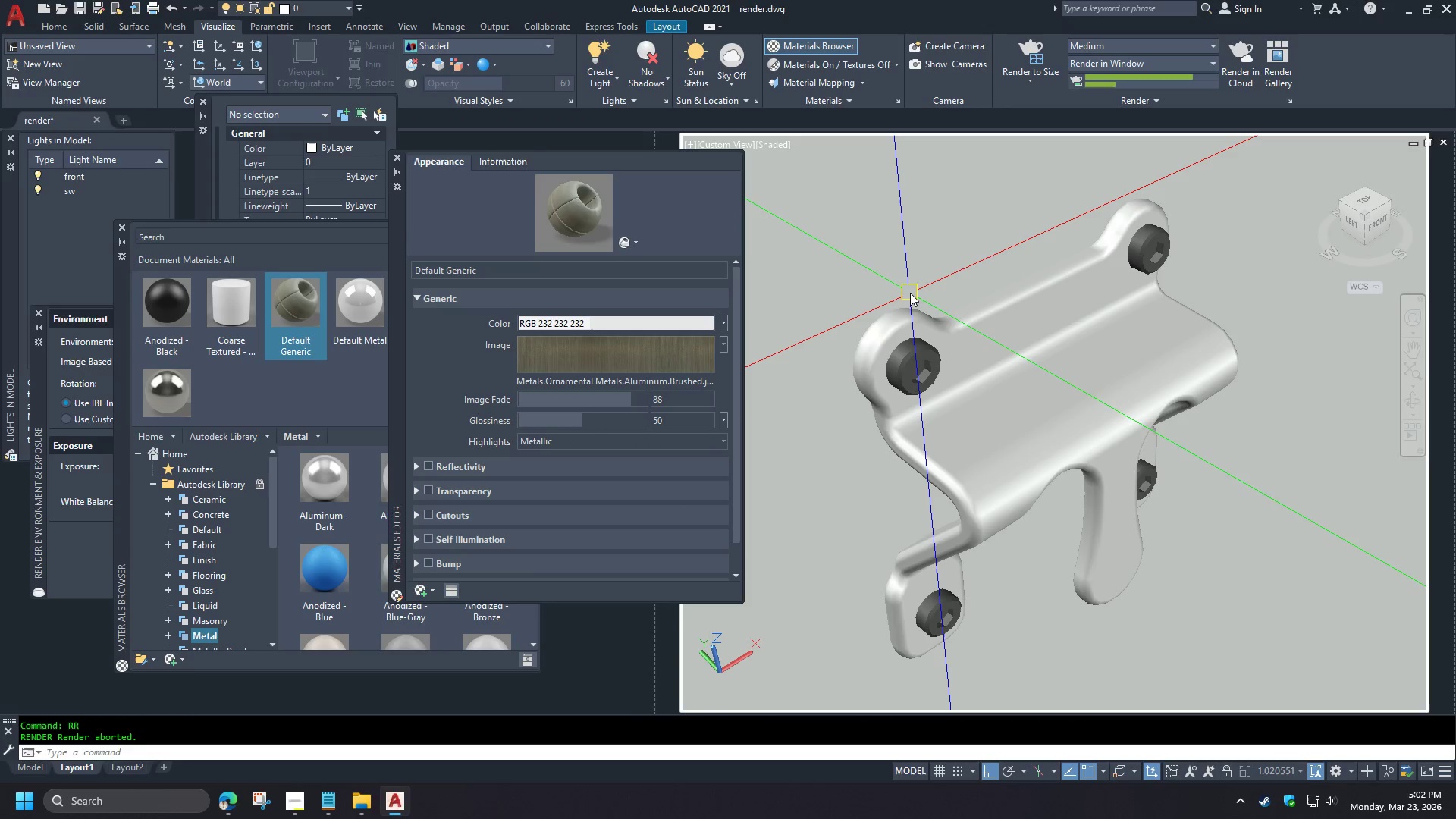 
type(rr )
 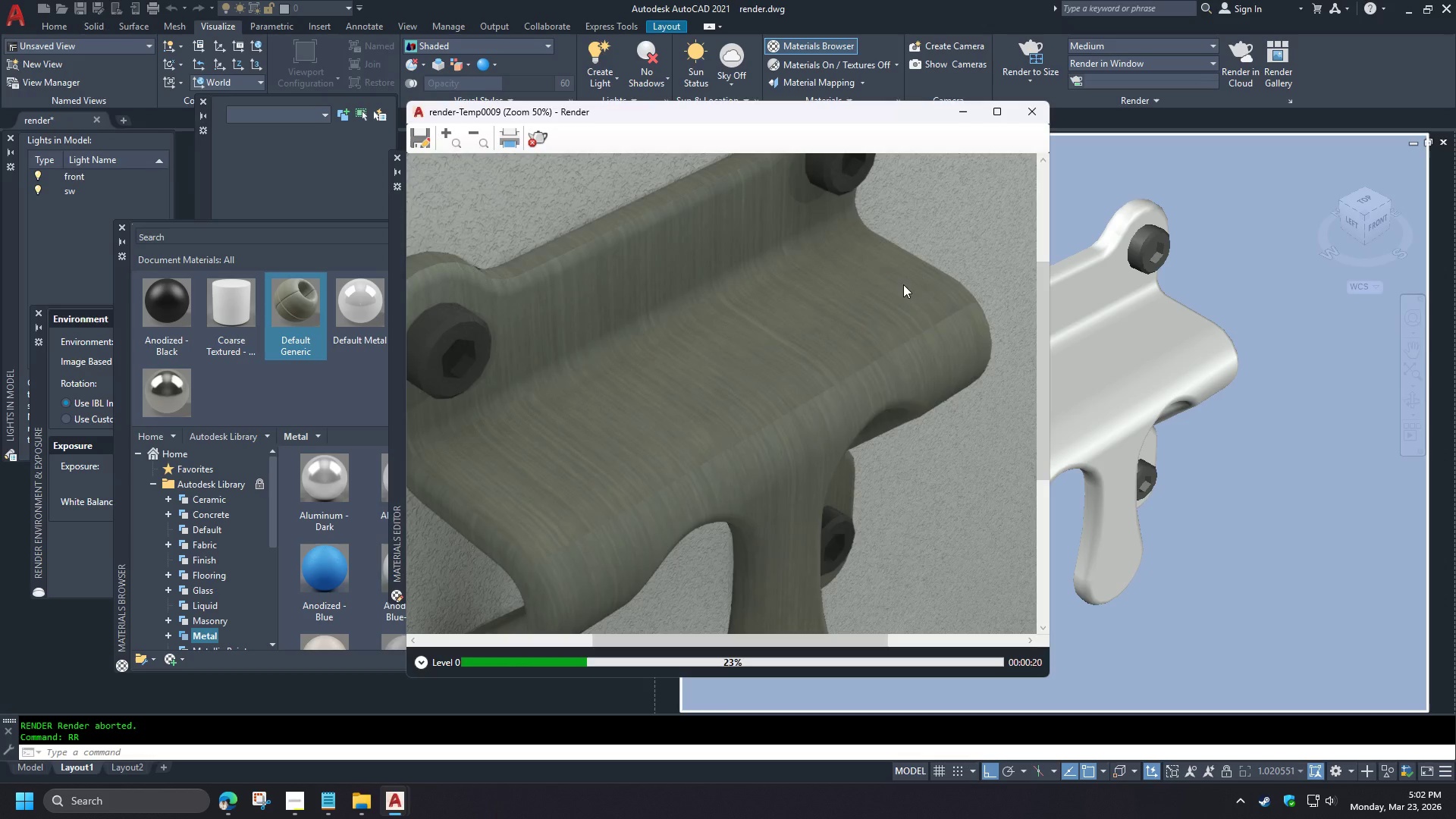 
wait(13.97)
 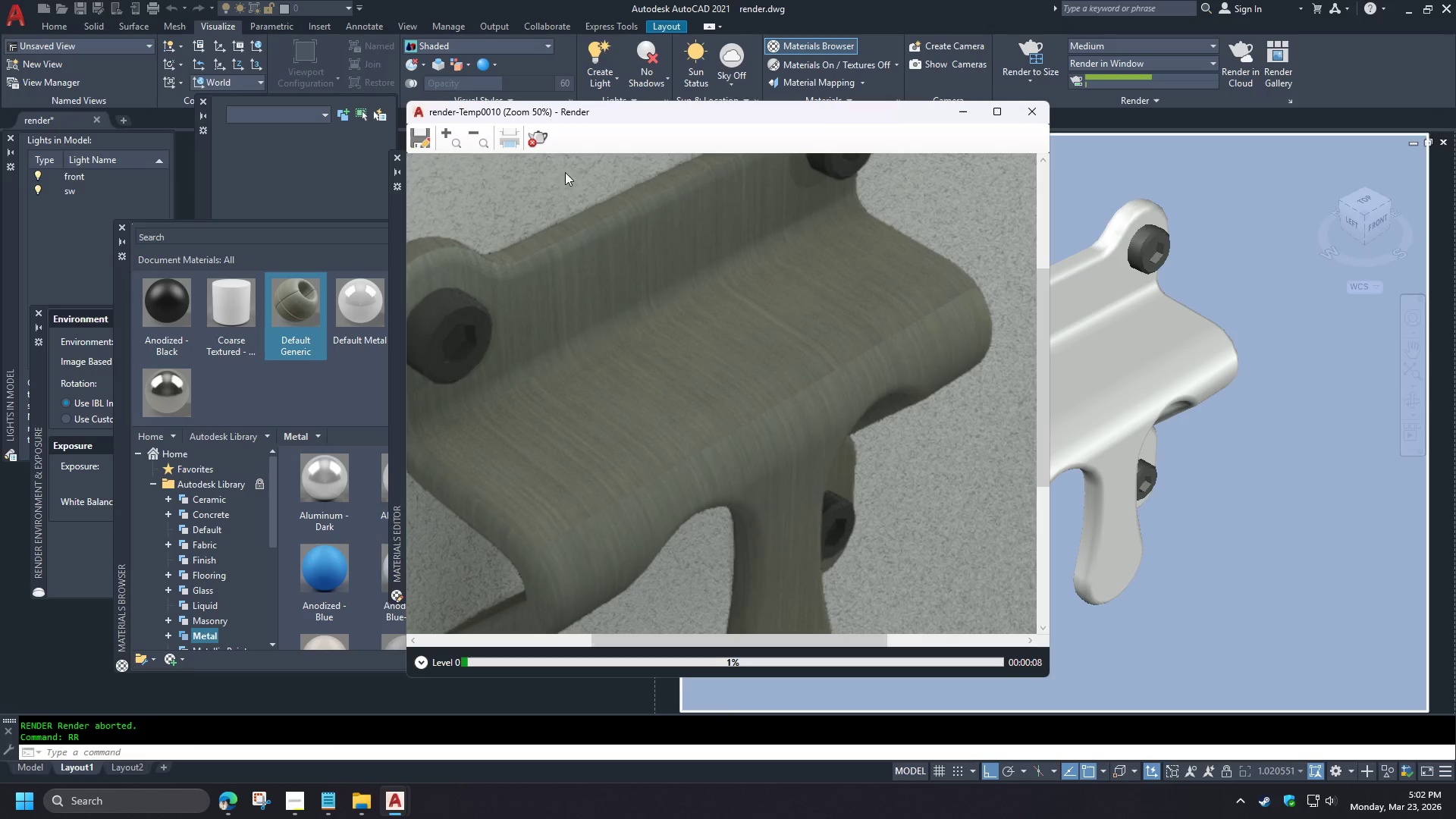 
left_click([545, 142])
 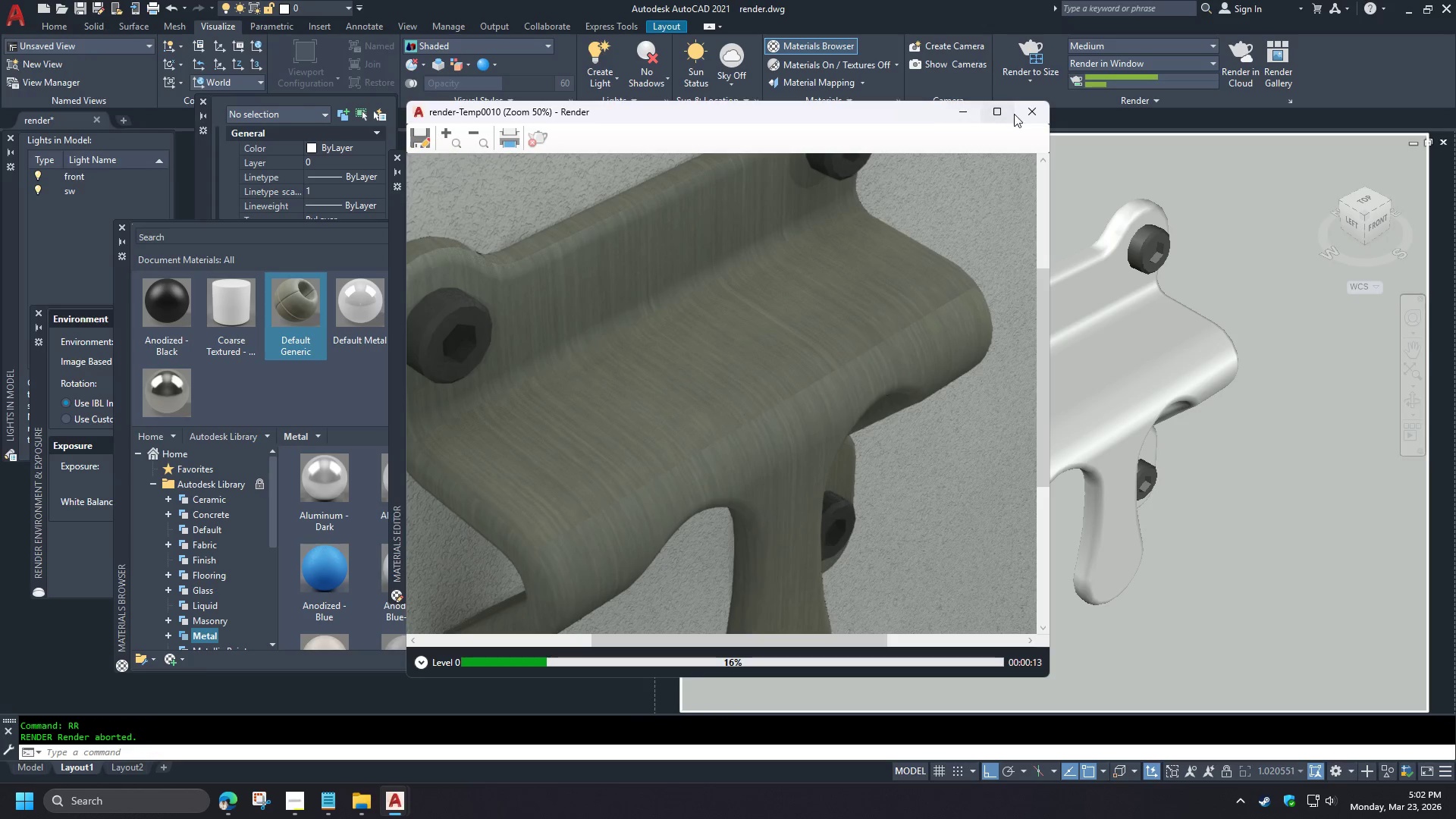 
left_click([1026, 112])
 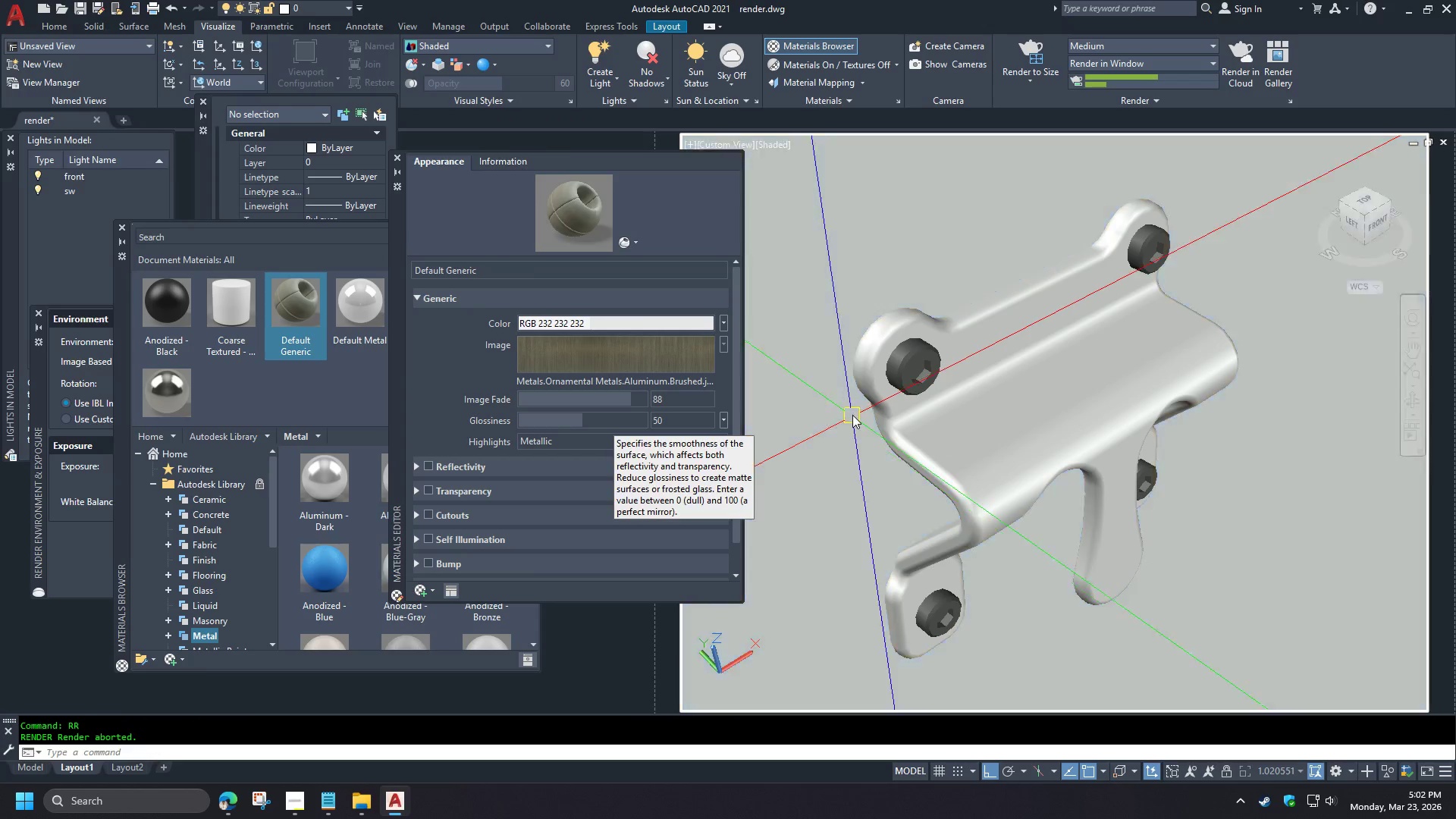 
scroll: coordinate [728, 392], scroll_direction: up, amount: 2.0
 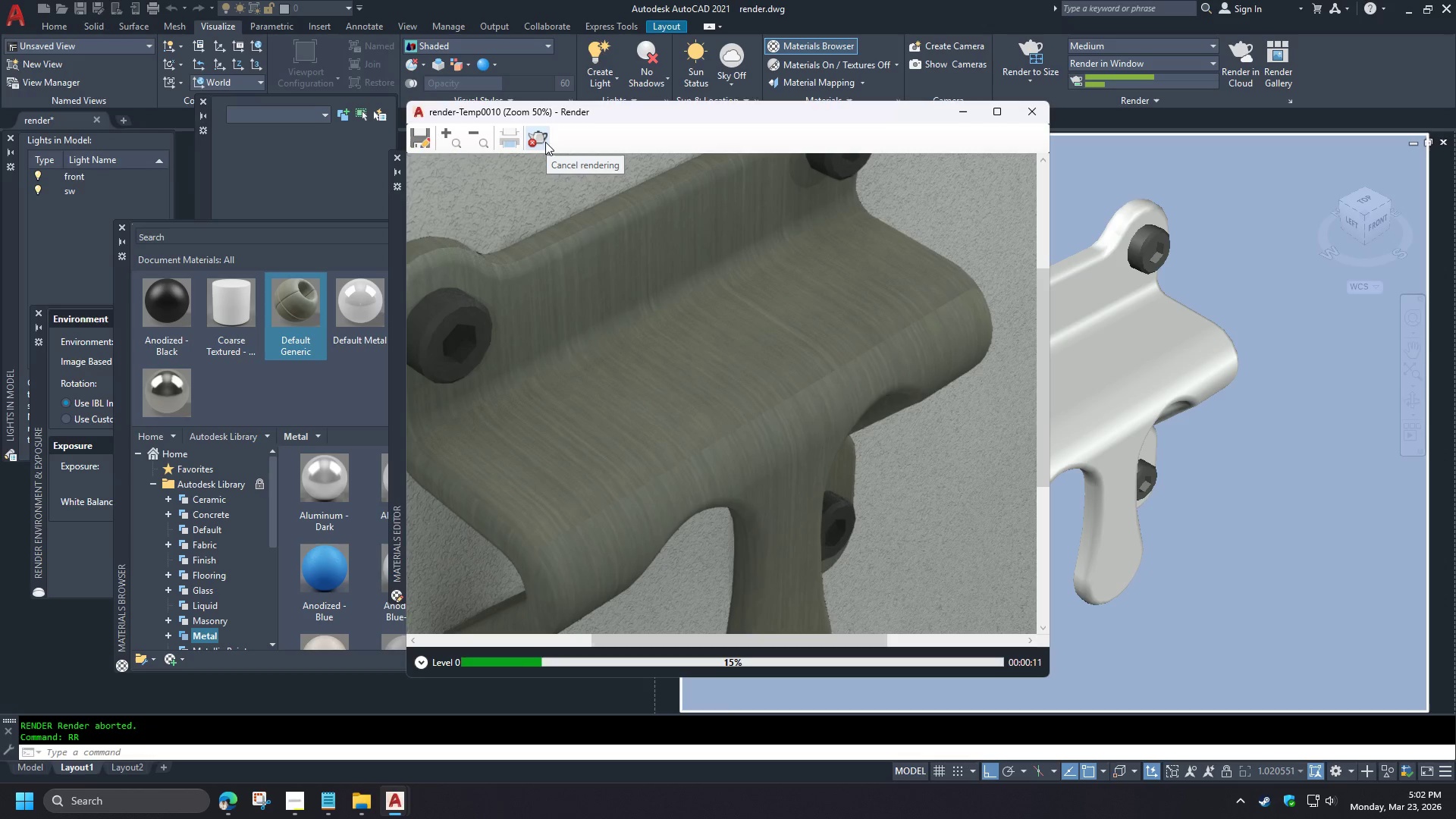 
left_click([363, 802])
 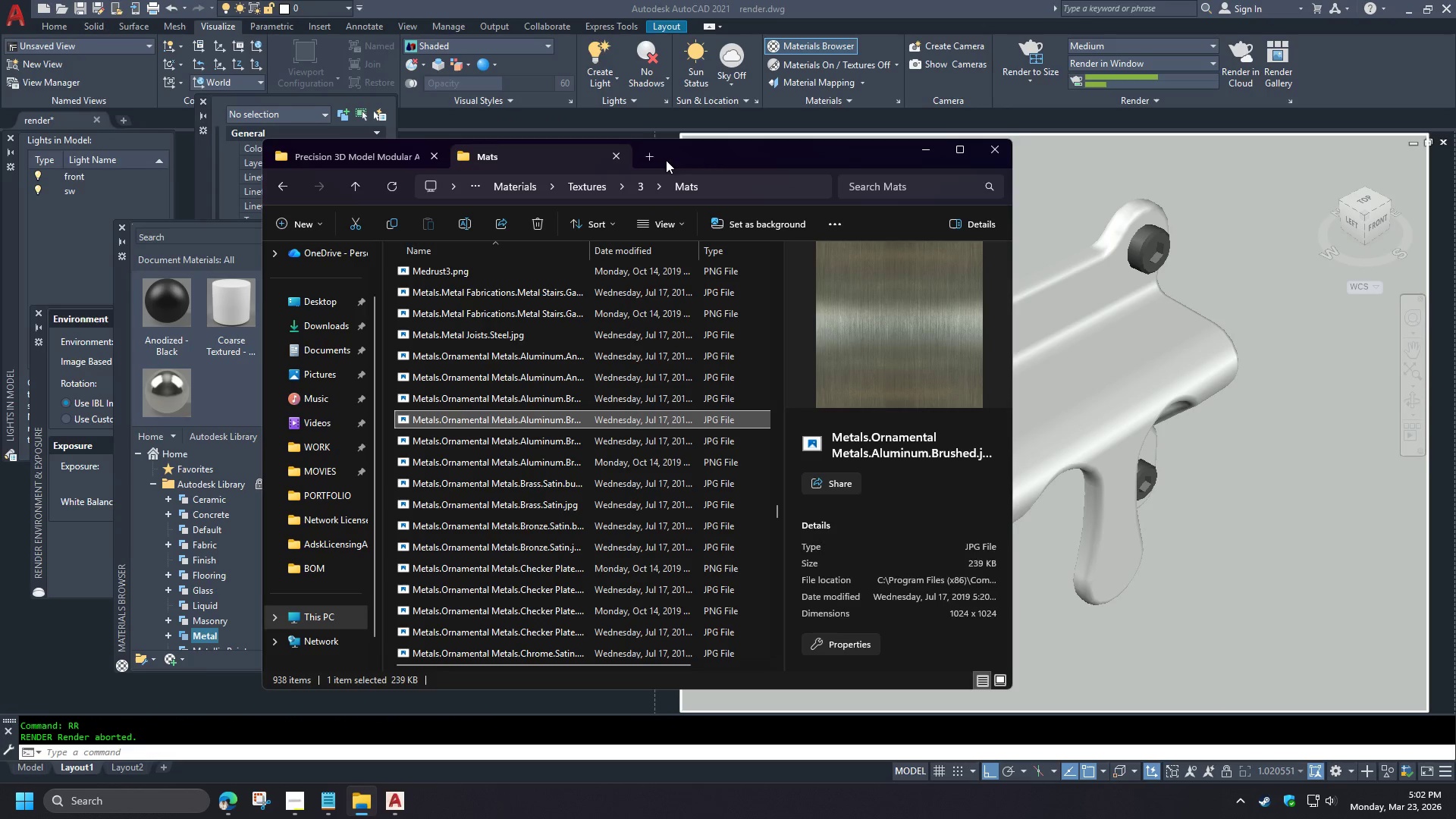 
left_click([651, 159])
 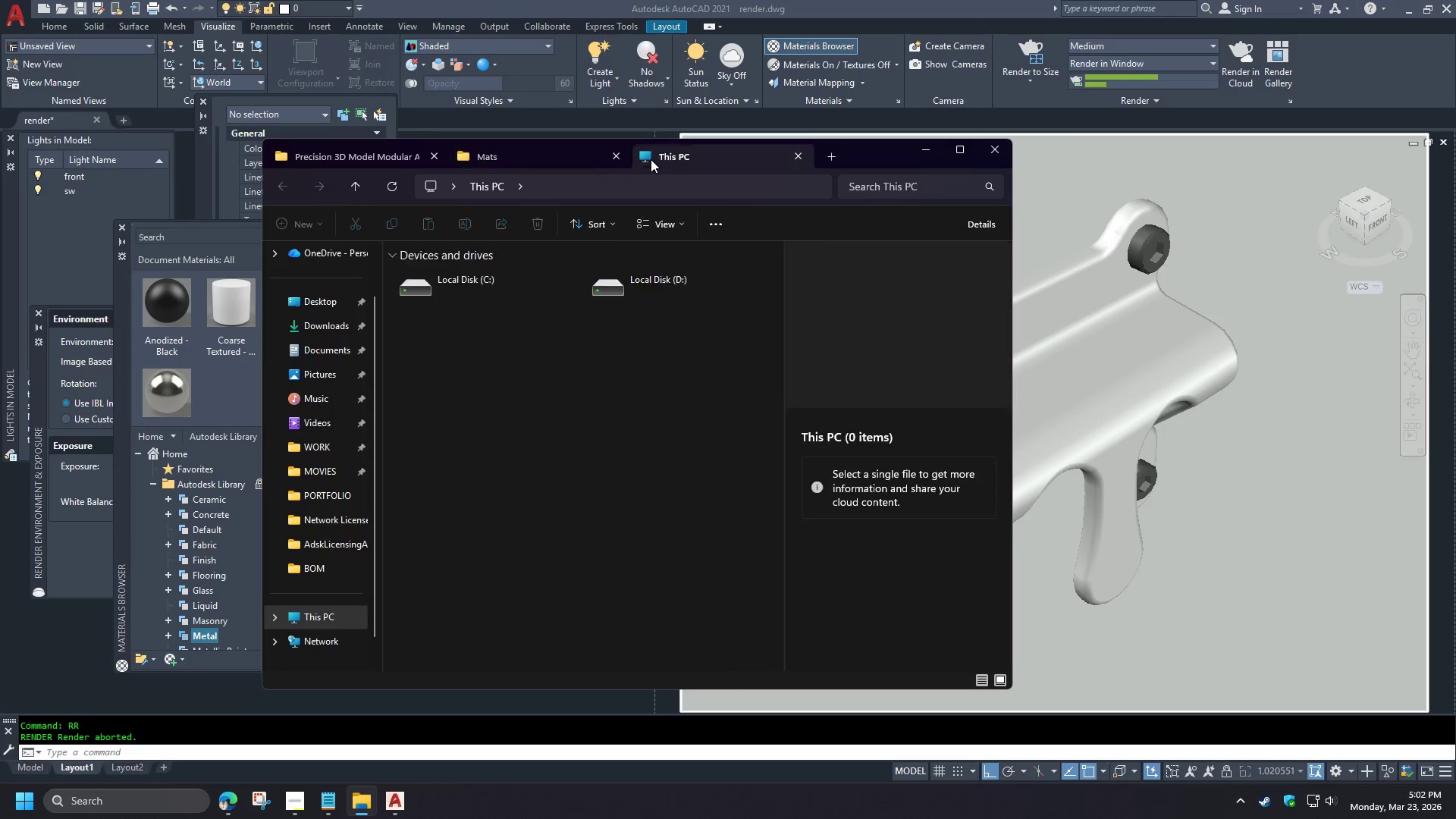 
key(Control+V)
 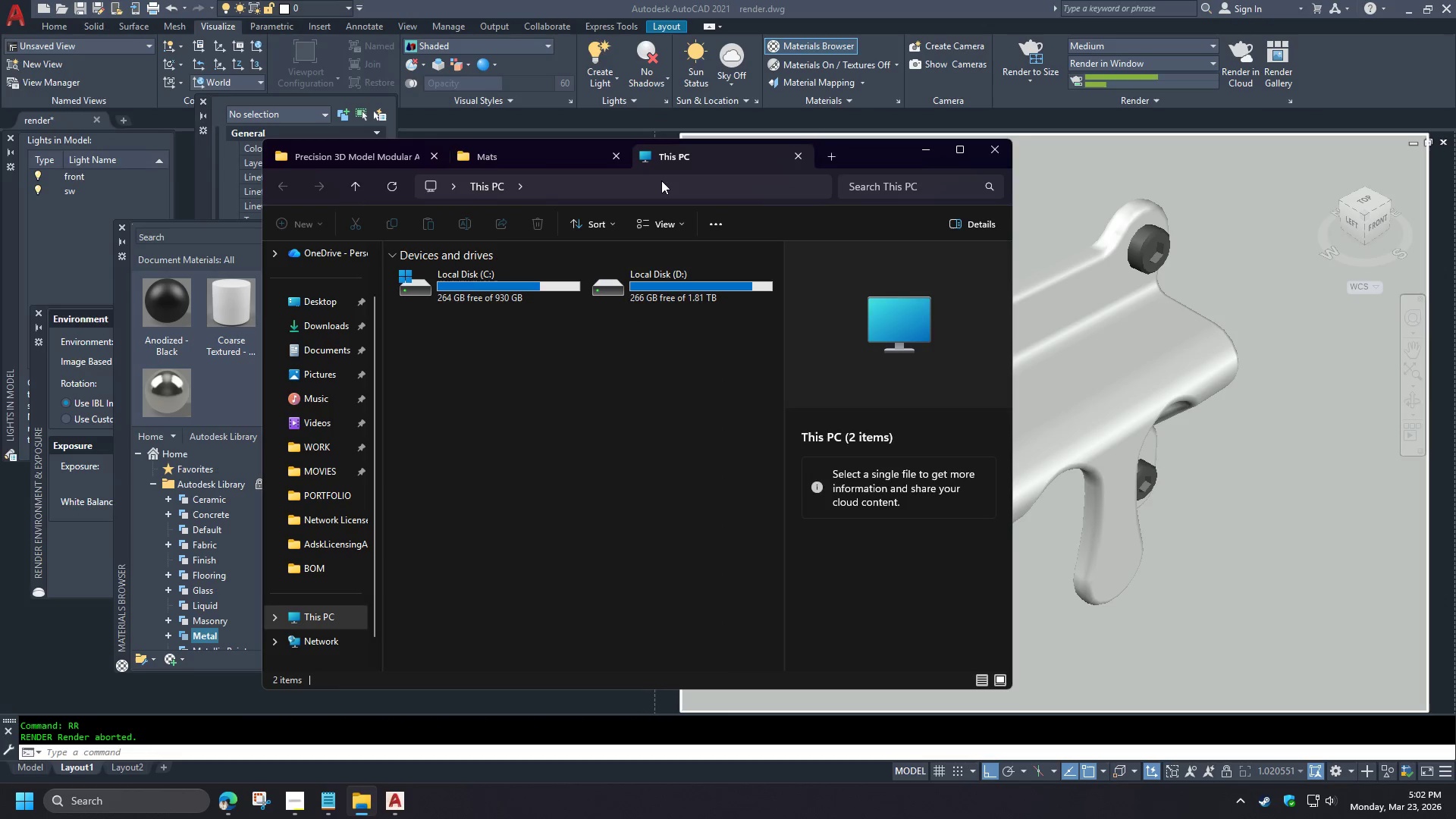 
key(Control+V)
 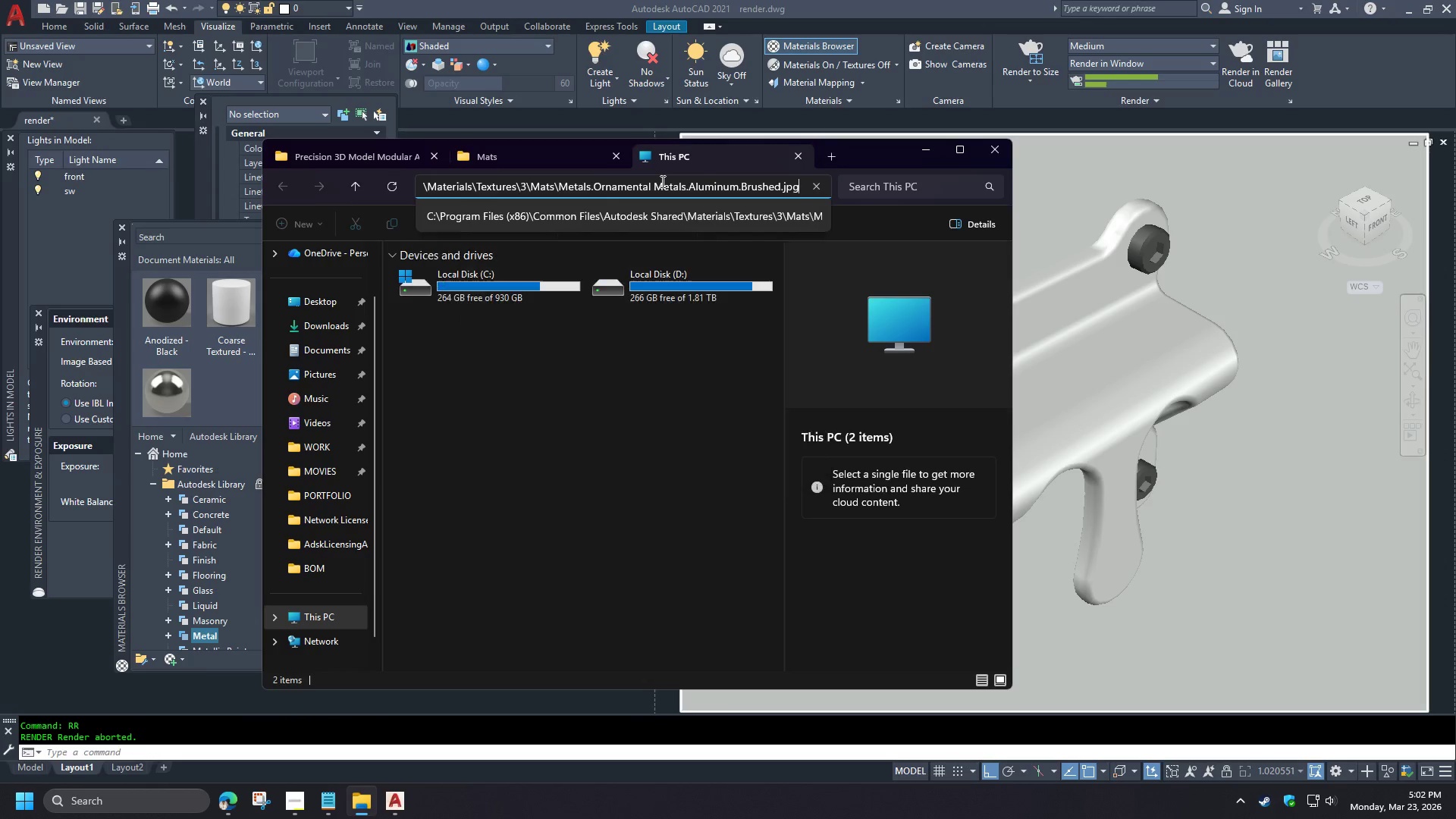 
key(NumpadEnter)
 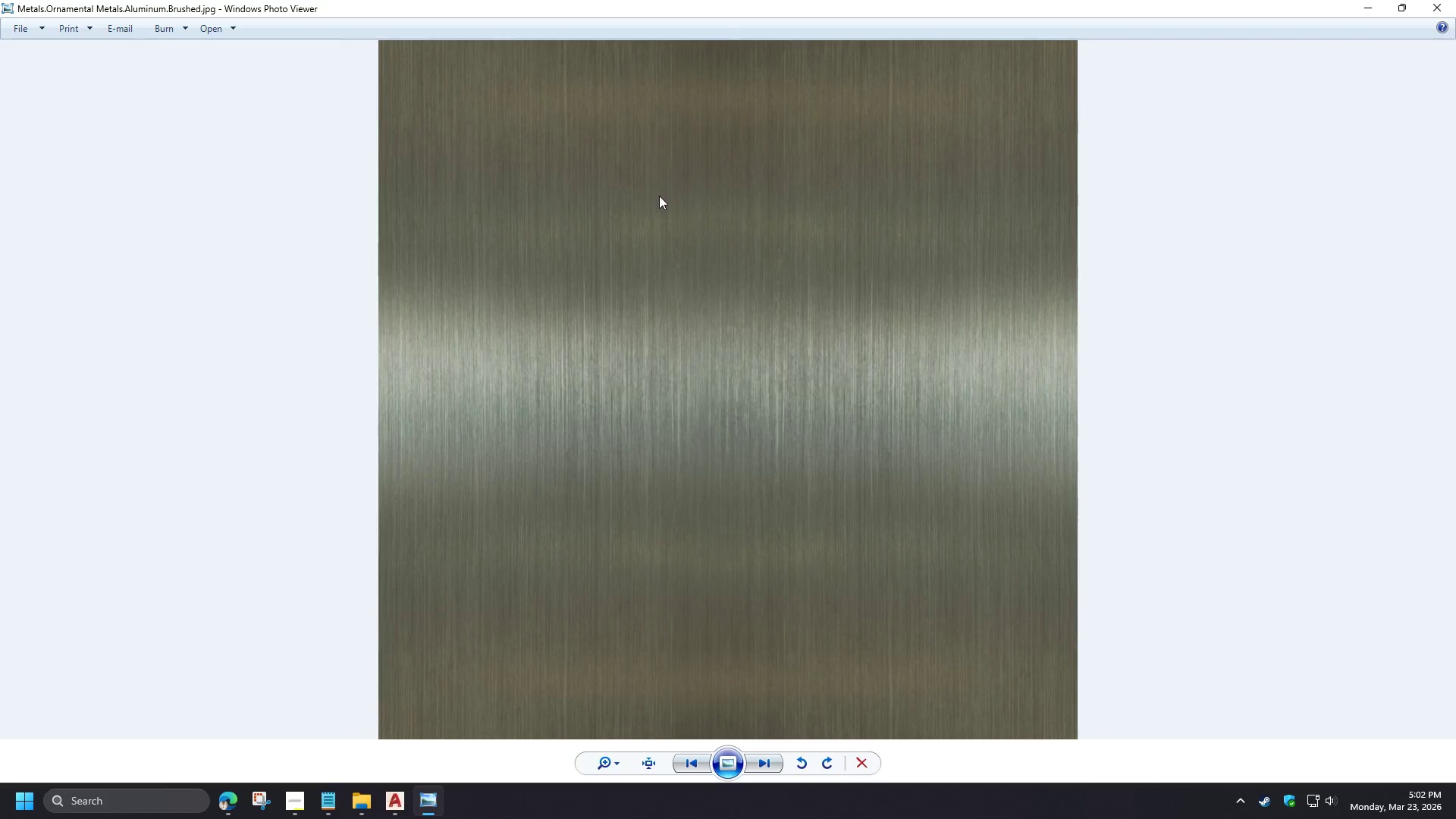 
right_click([664, 213])
 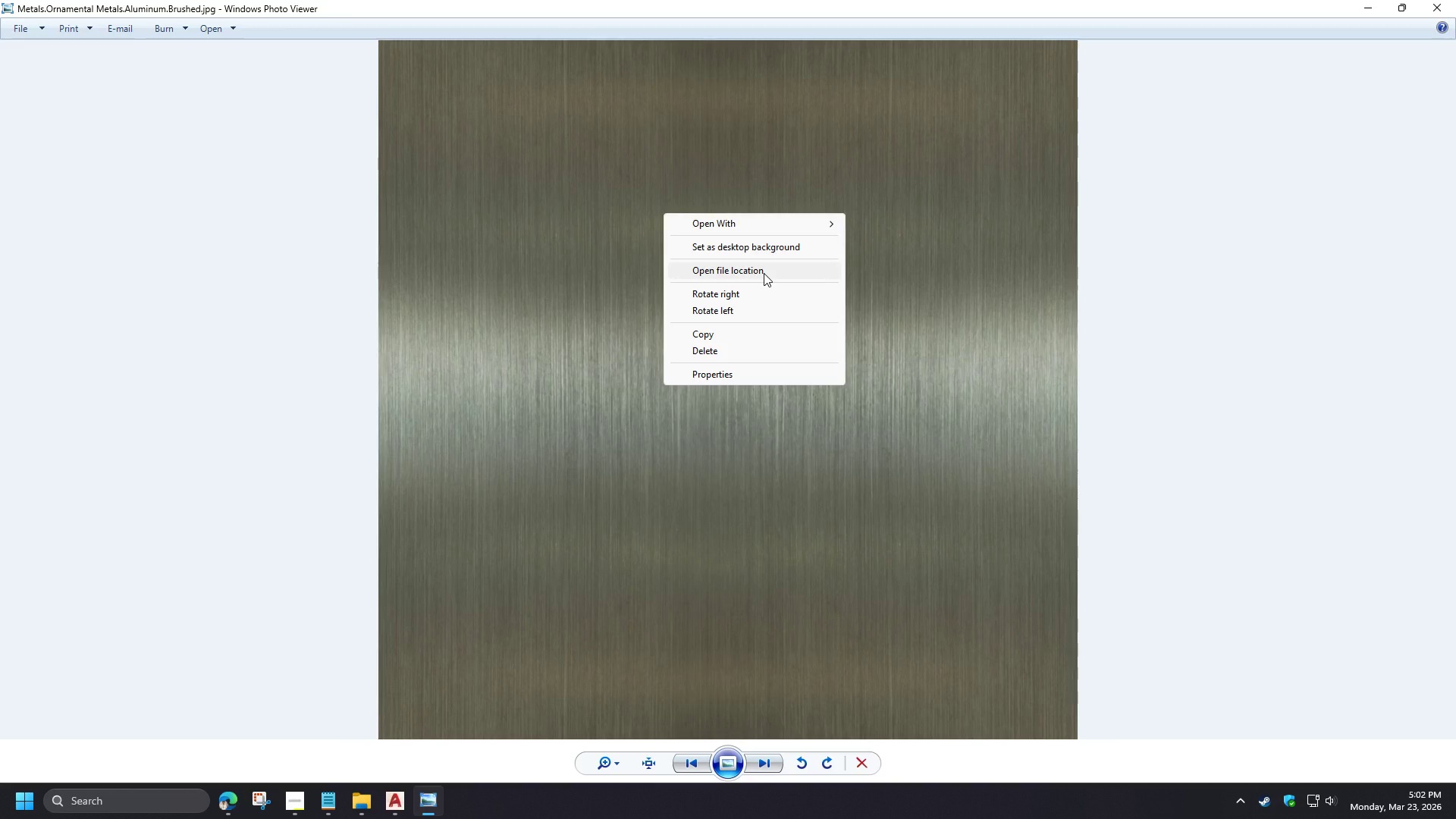 
left_click([805, 222])
 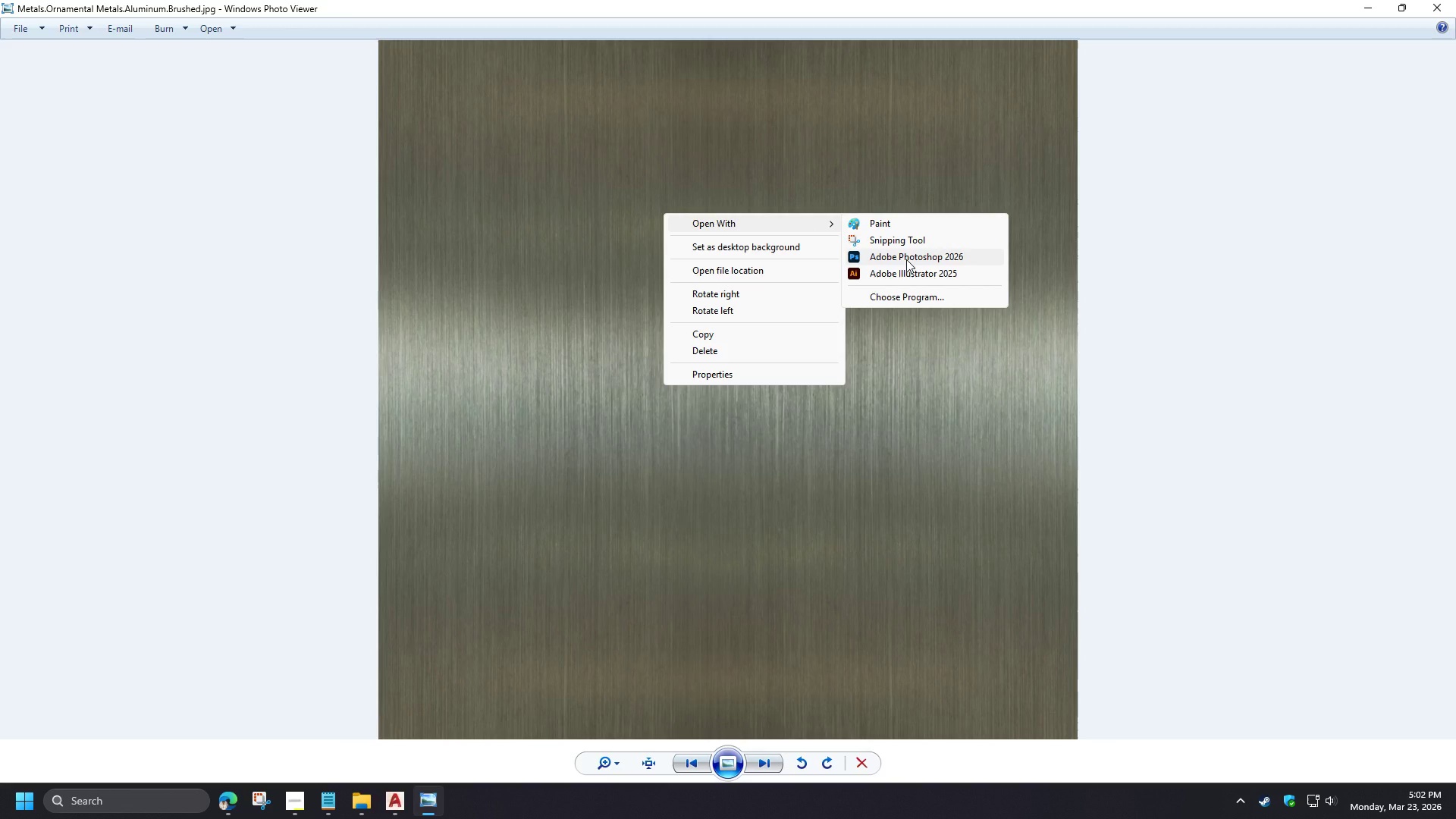 
left_click([906, 259])
 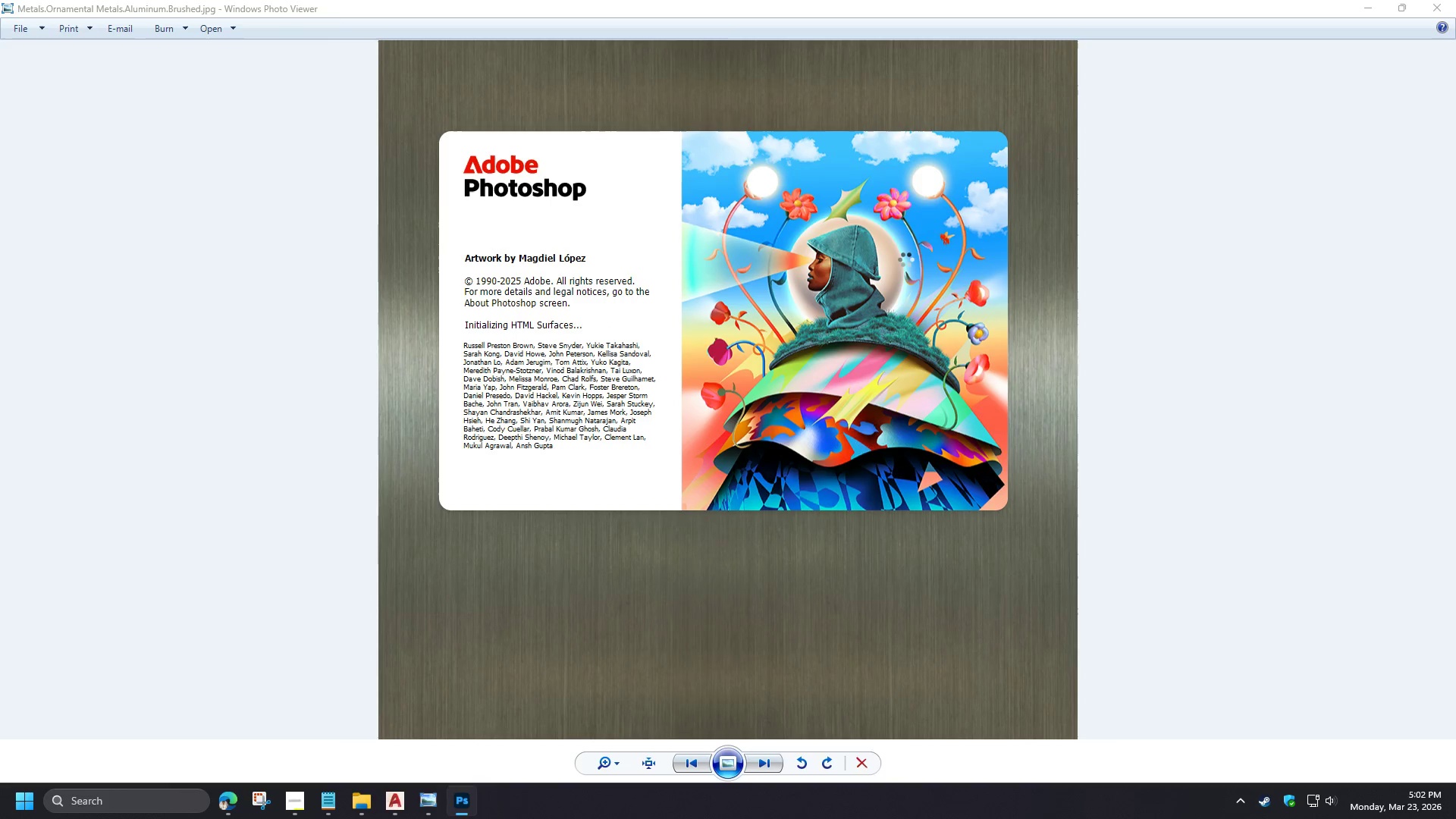 
wait(11.69)
 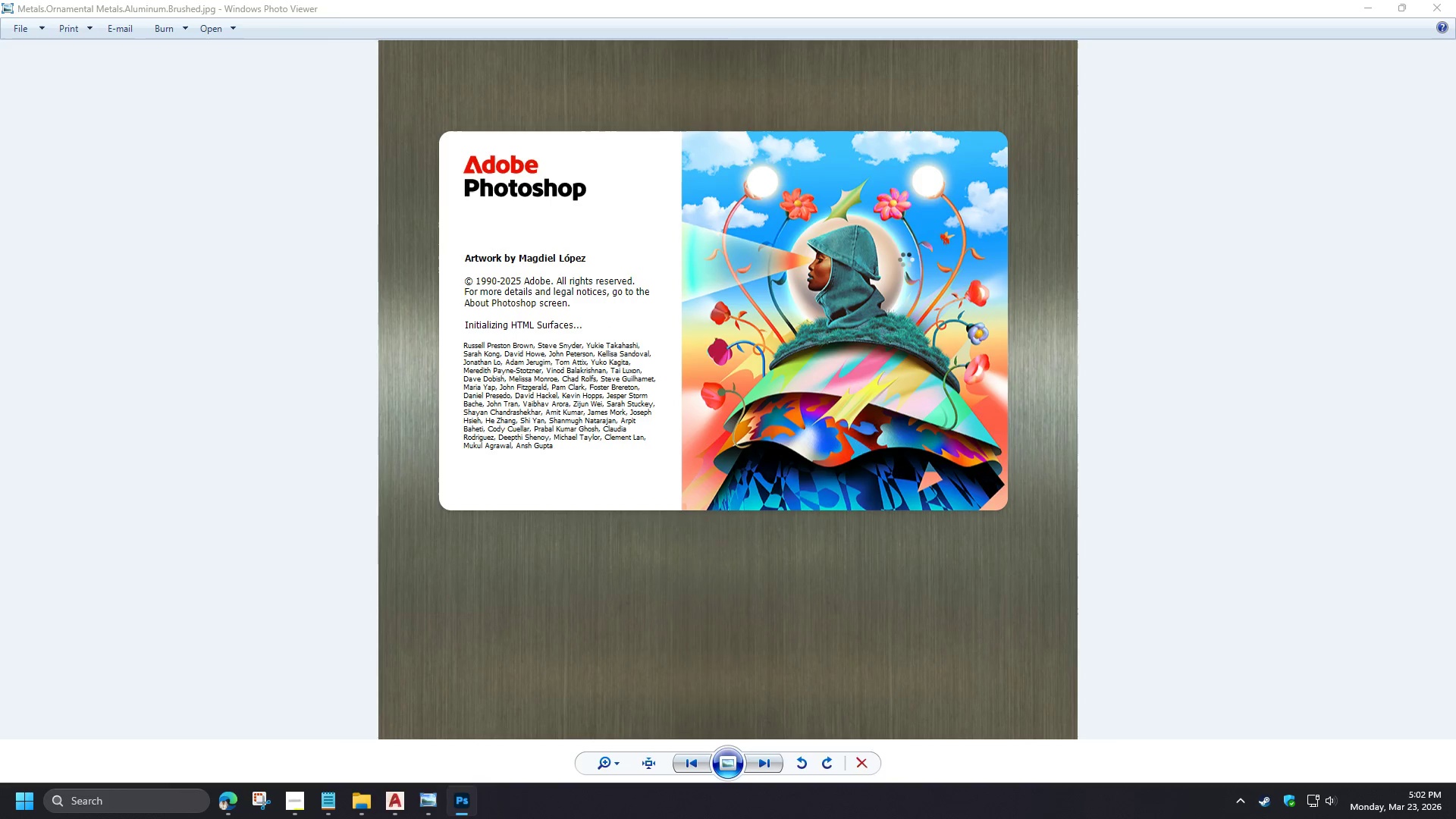 
left_click([222, 804])
 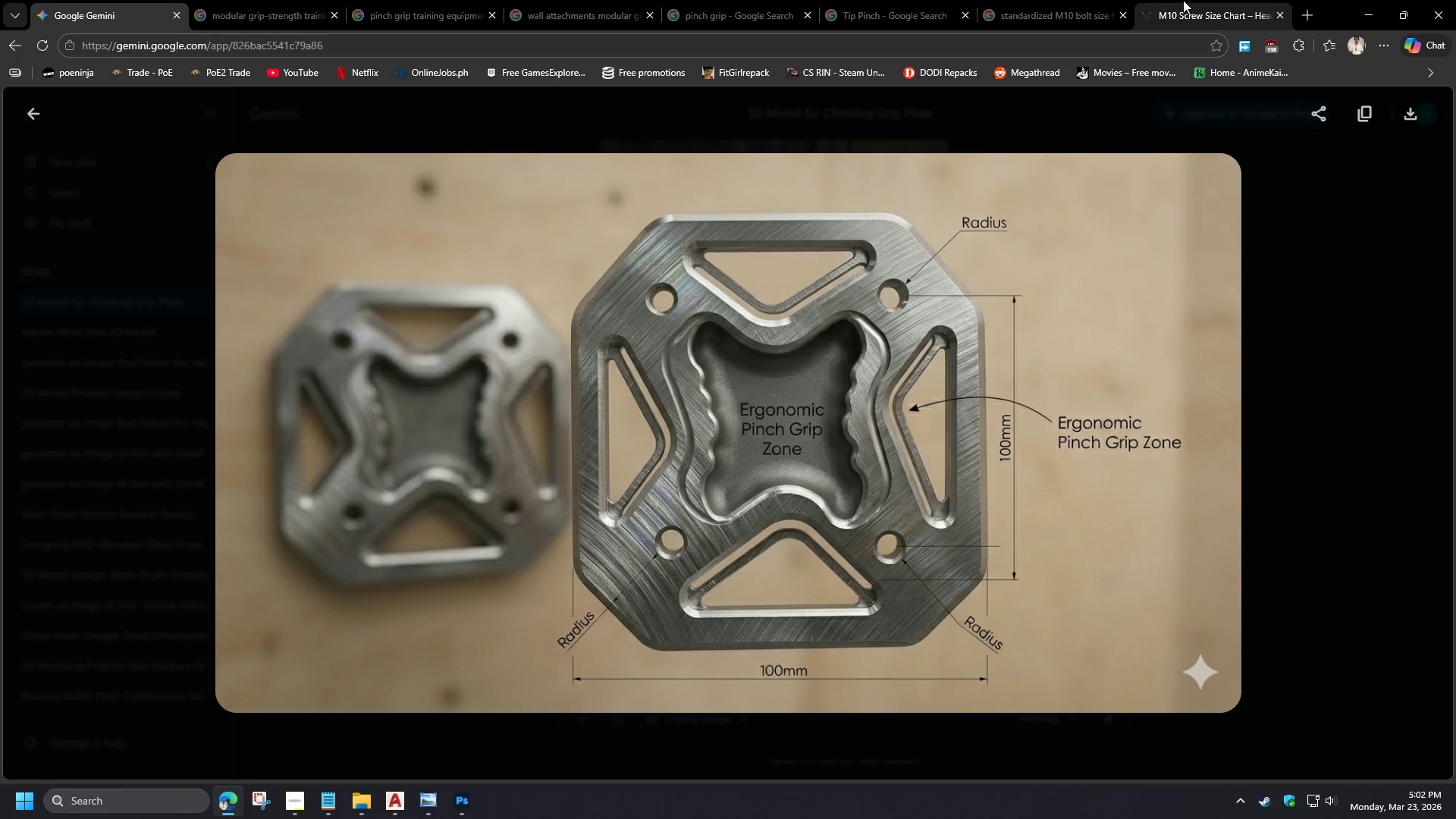 
left_click([1184, 0])
 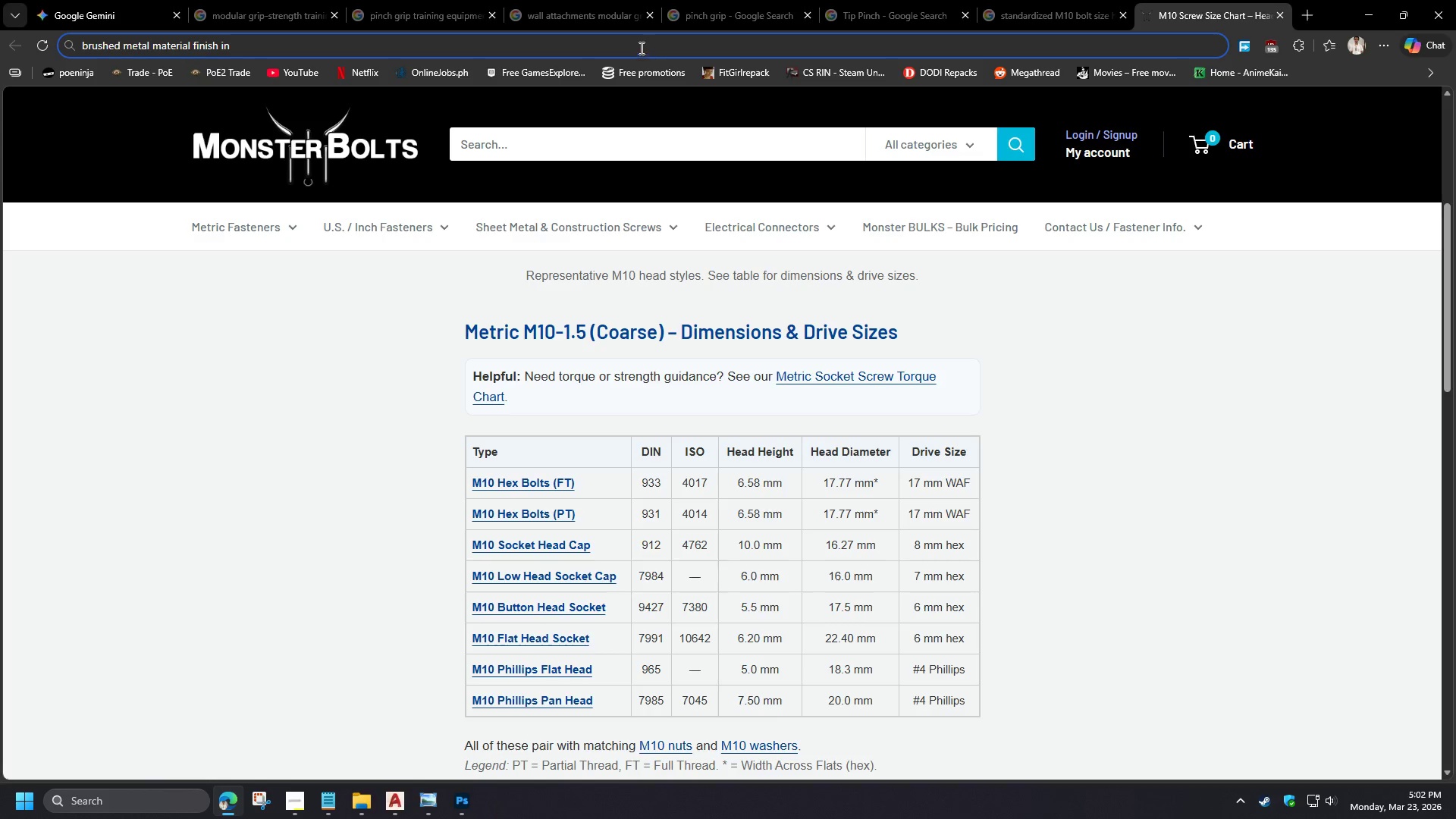 
key(Control+ControlLeft)
 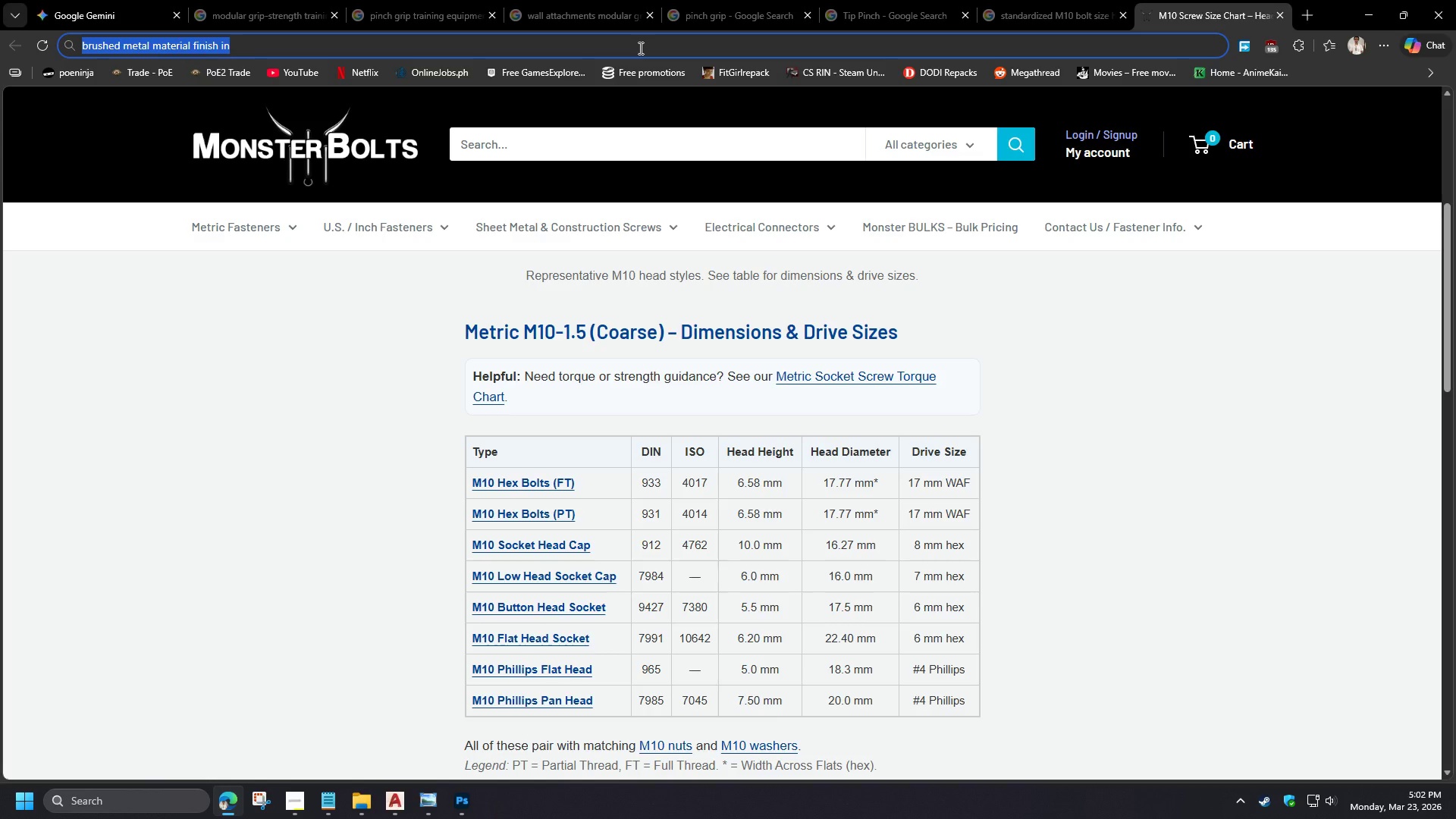 
key(Control+A)
 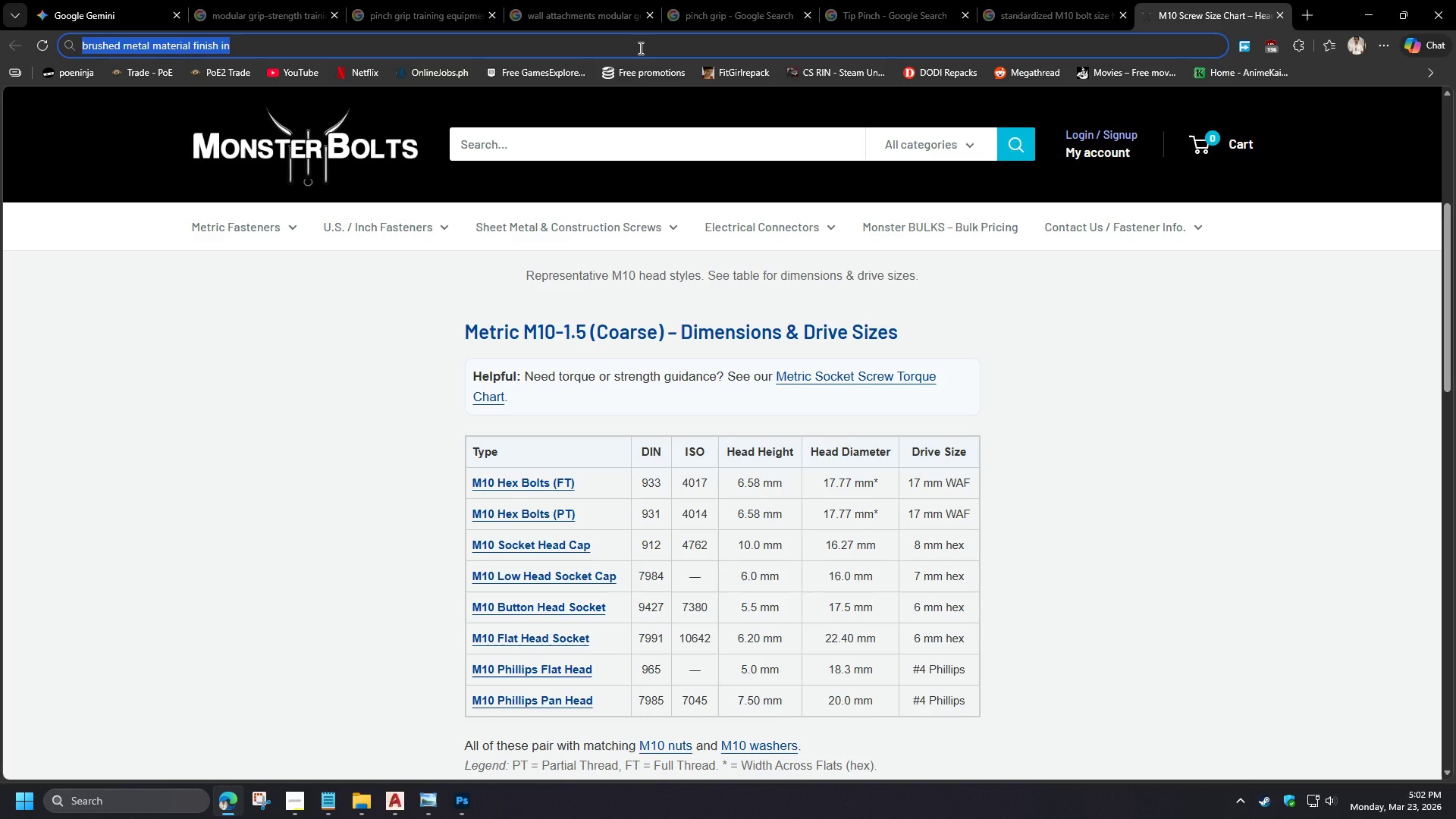 
type(download m)
 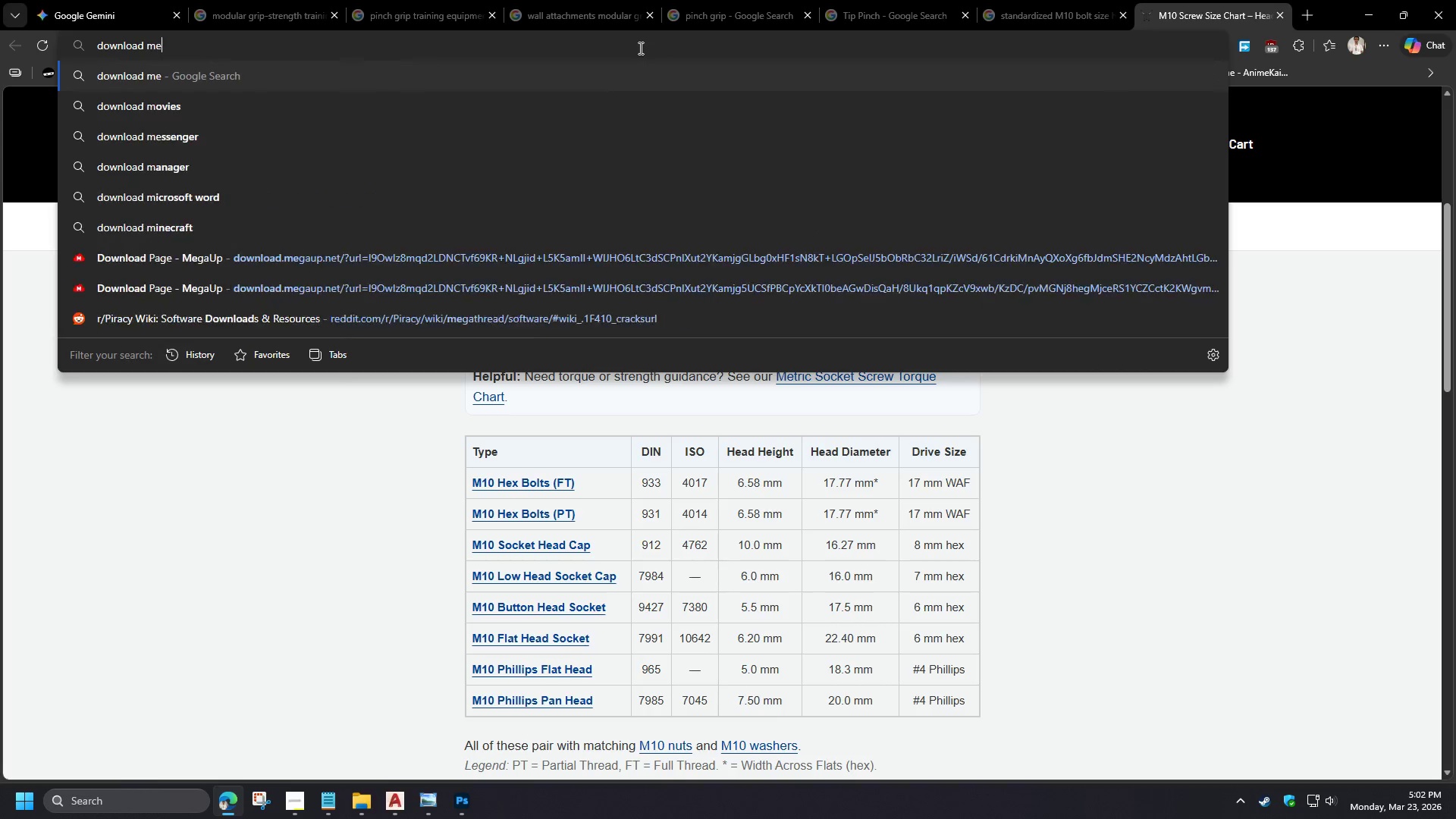 
type(etalicic brush finish)
 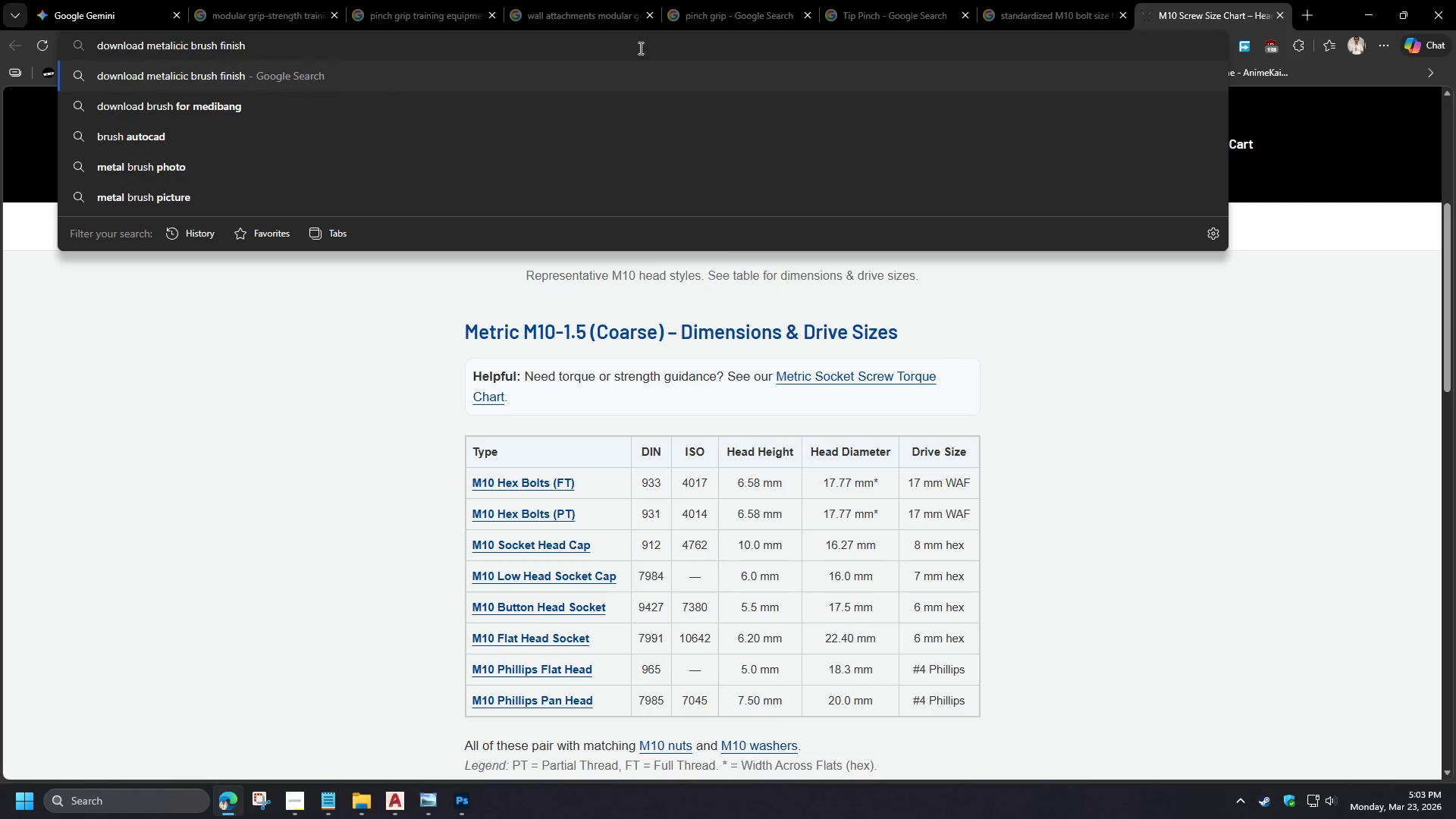 
key(Enter)
 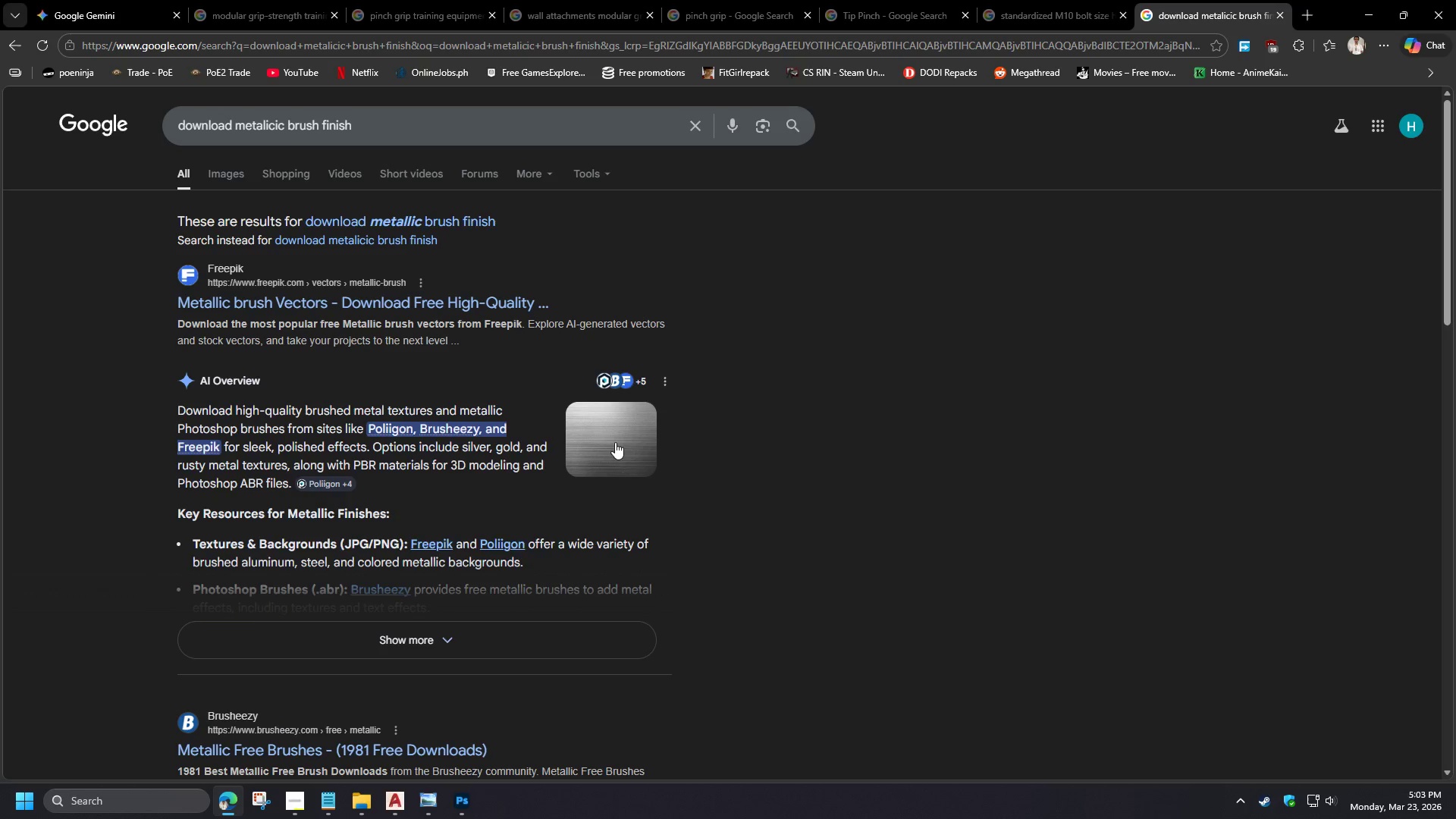 
wait(8.52)
 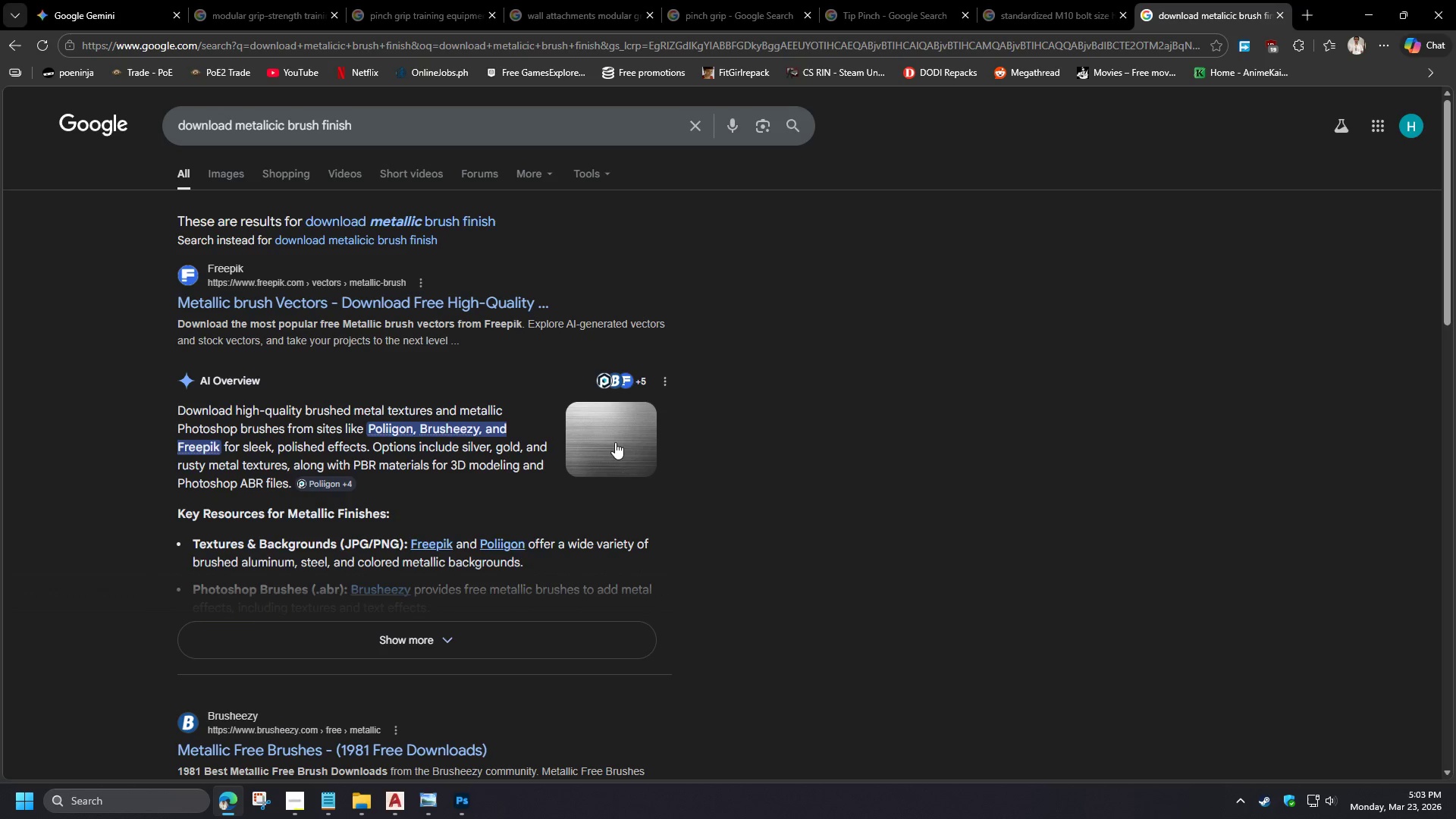 
scroll: coordinate [752, 478], scroll_direction: down, amount: 4.0
 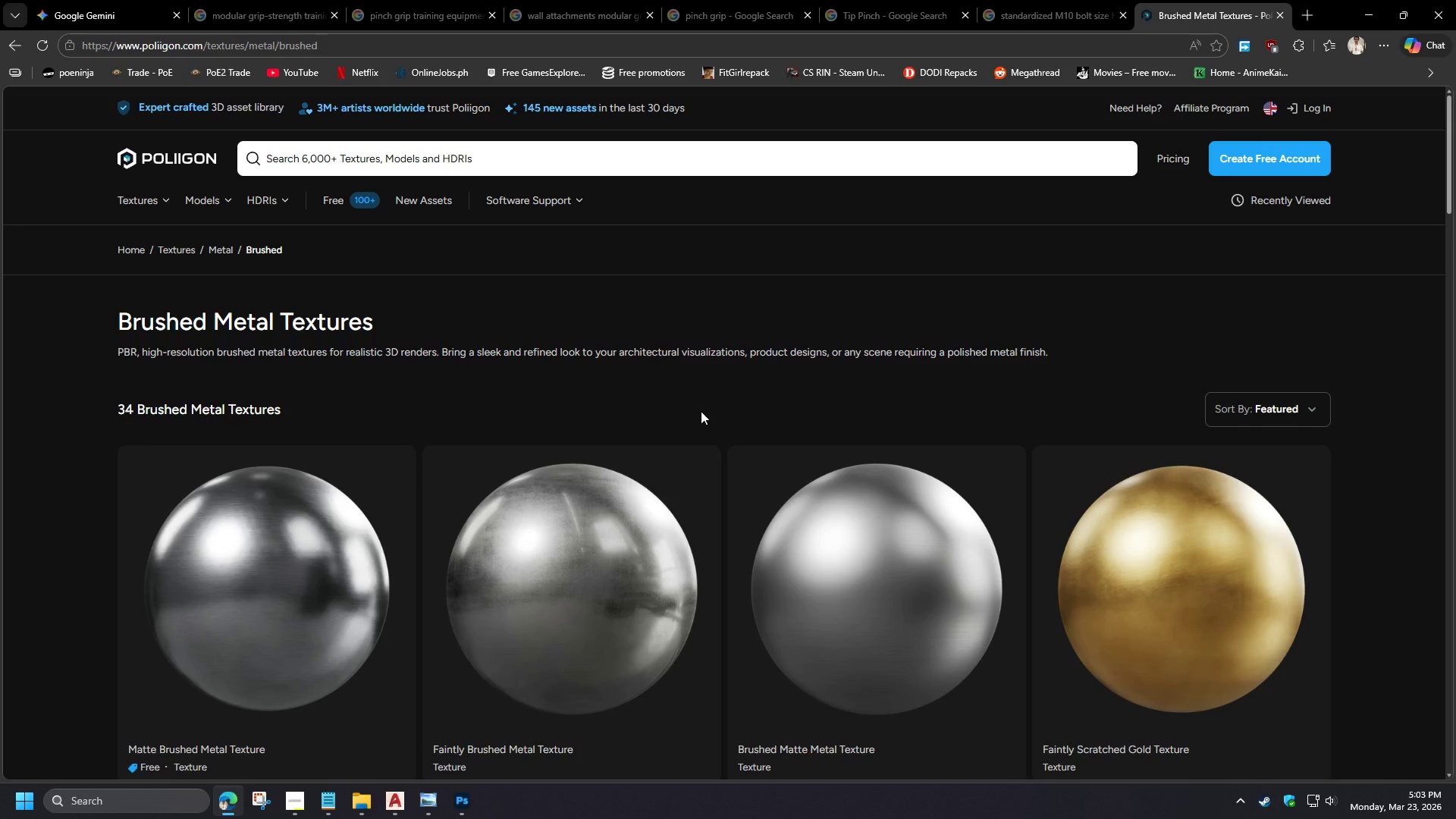 
wait(7.58)
 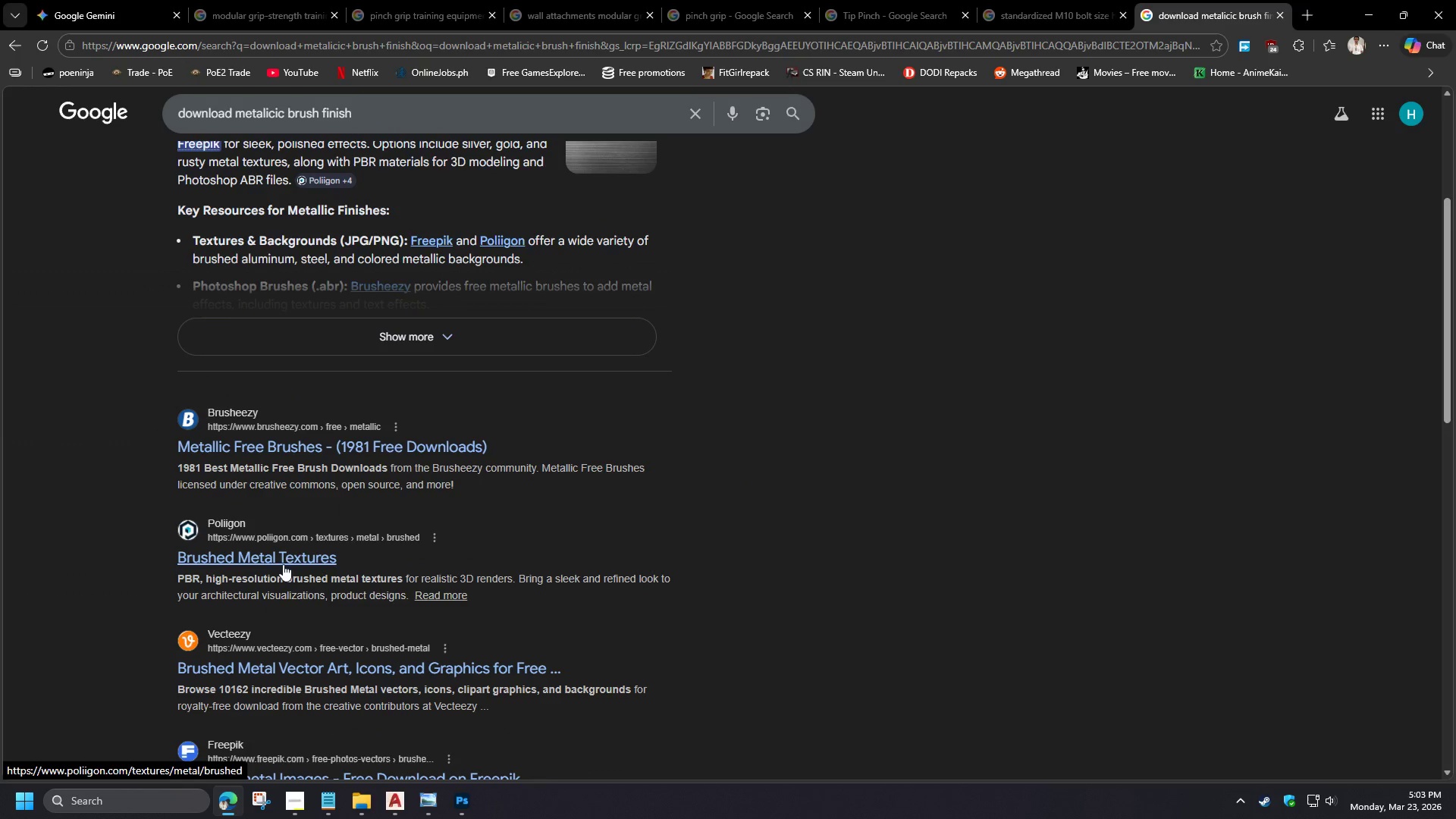 
scroll: coordinate [704, 407], scroll_direction: down, amount: 1.0
 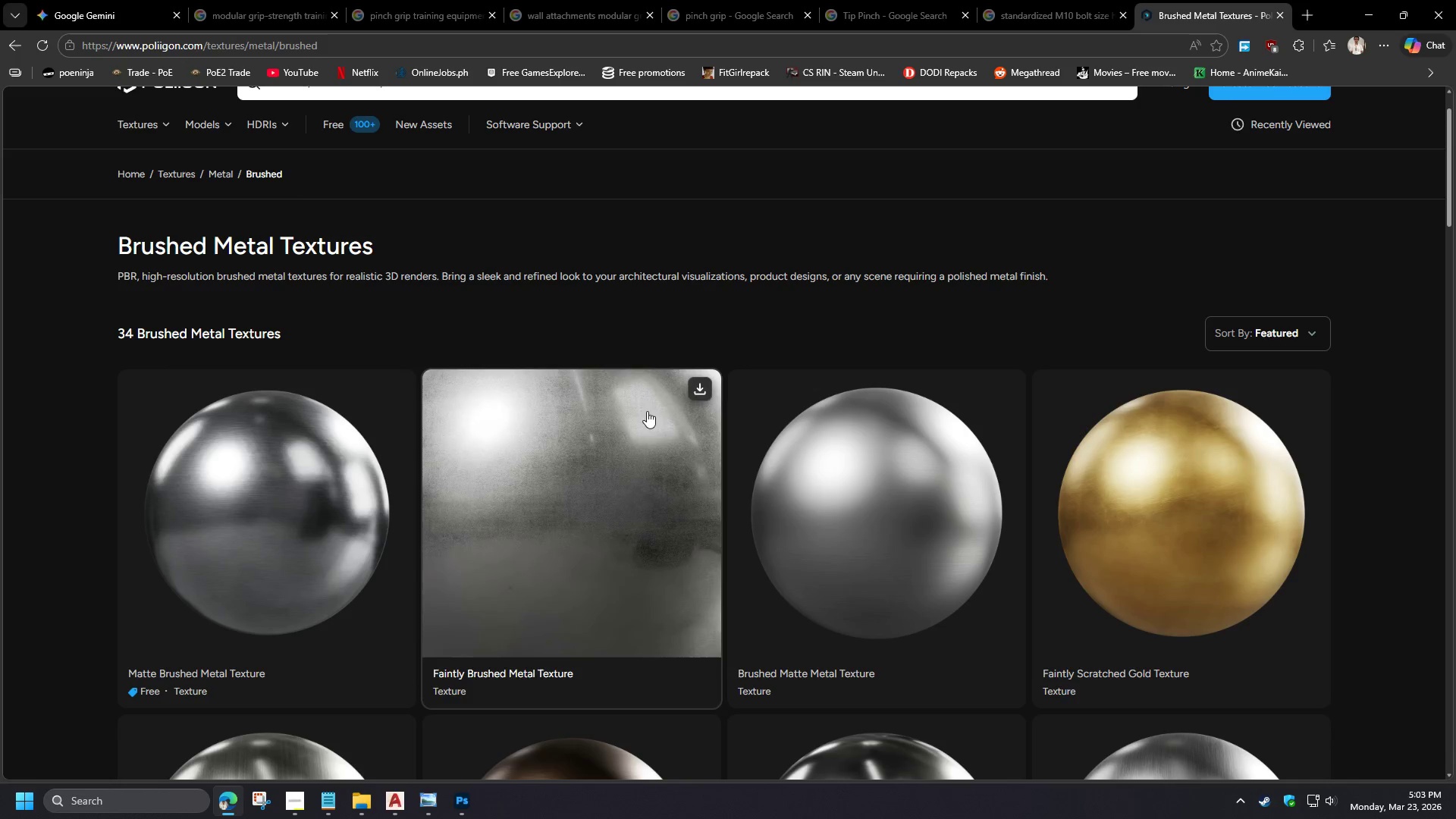 
wait(12.62)
 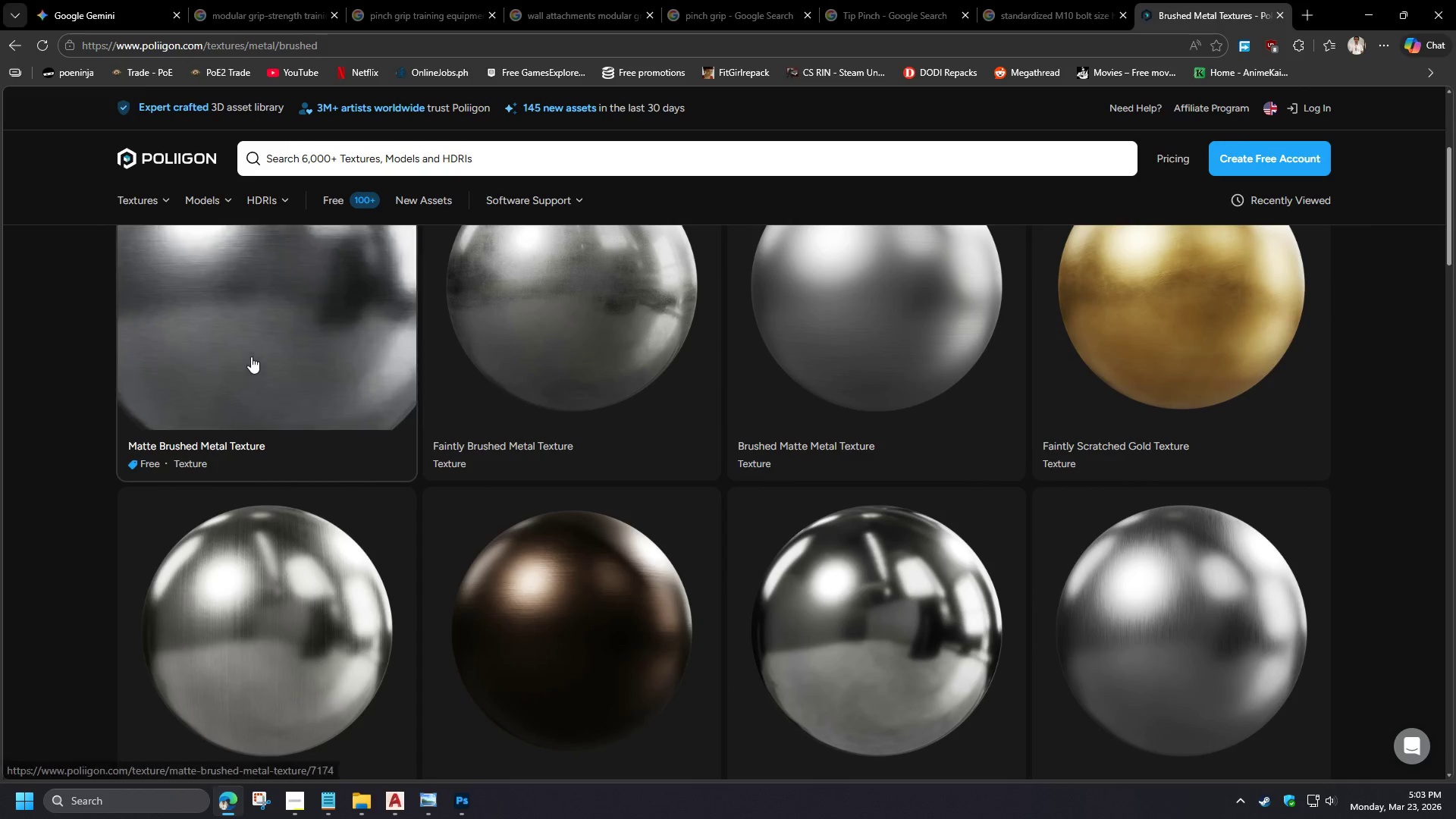 
left_click([251, 356])
 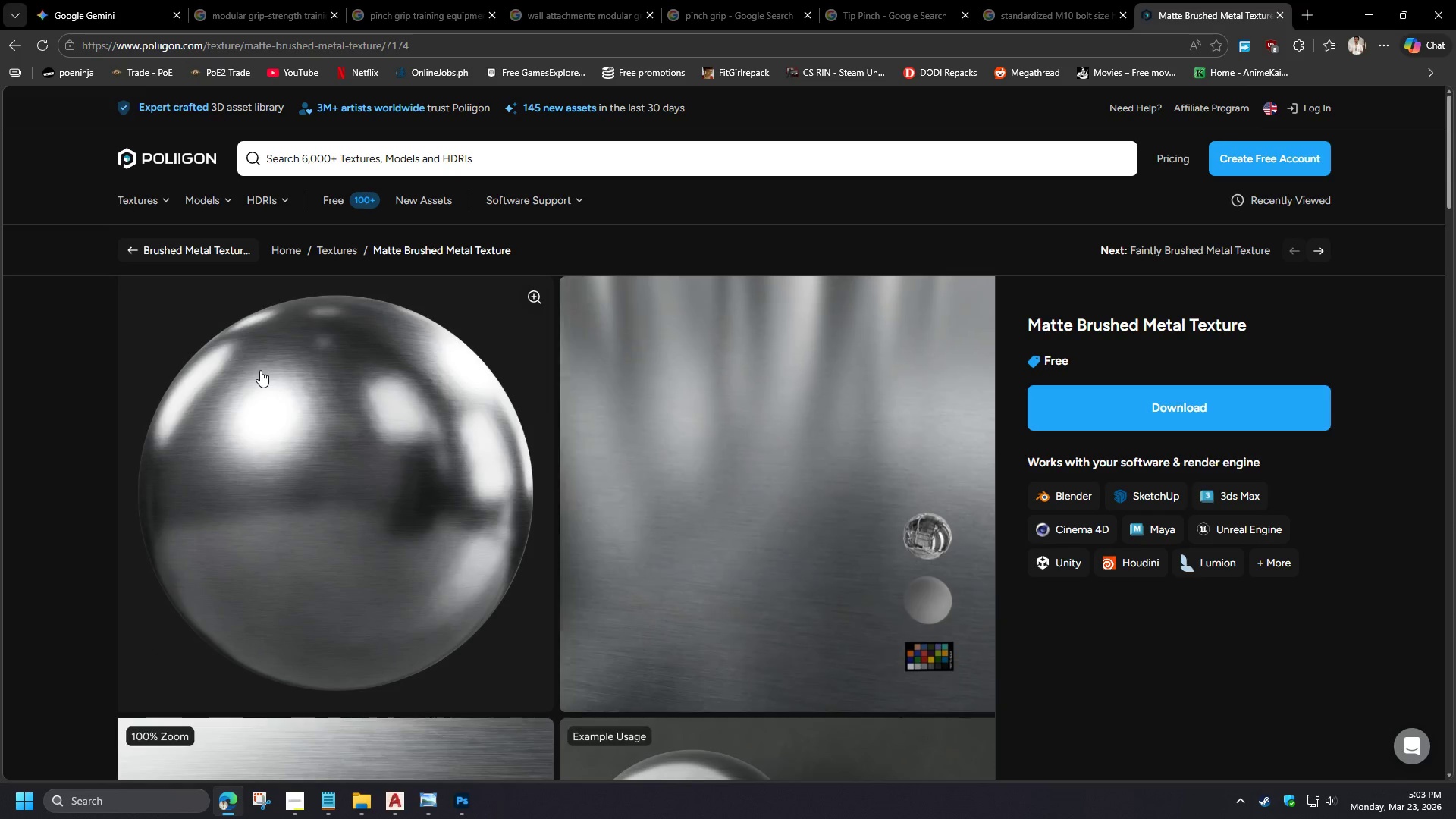 
scroll: coordinate [55, 595], scroll_direction: down, amount: 9.0
 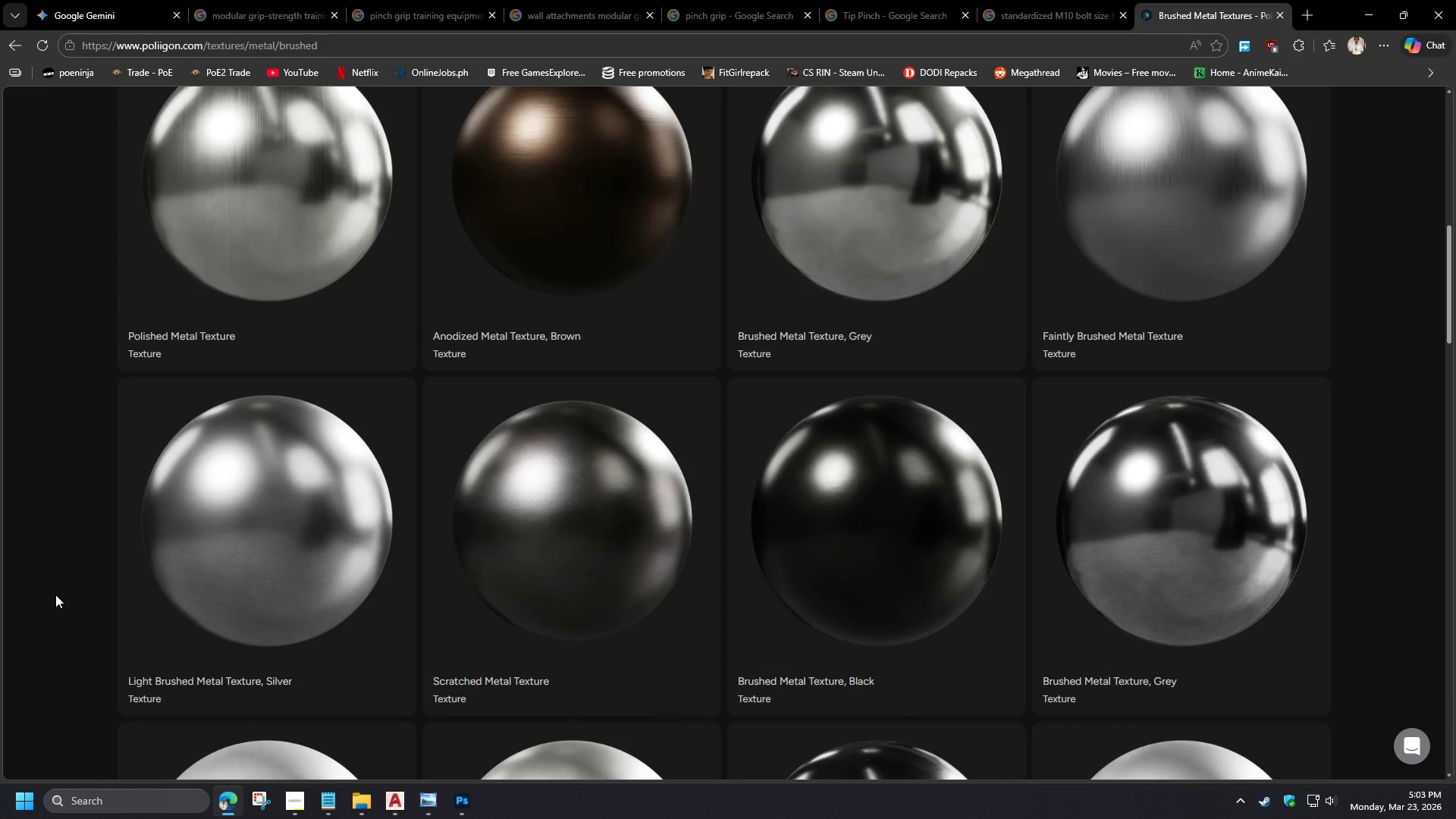 
scroll: coordinate [57, 592], scroll_direction: up, amount: 6.0
 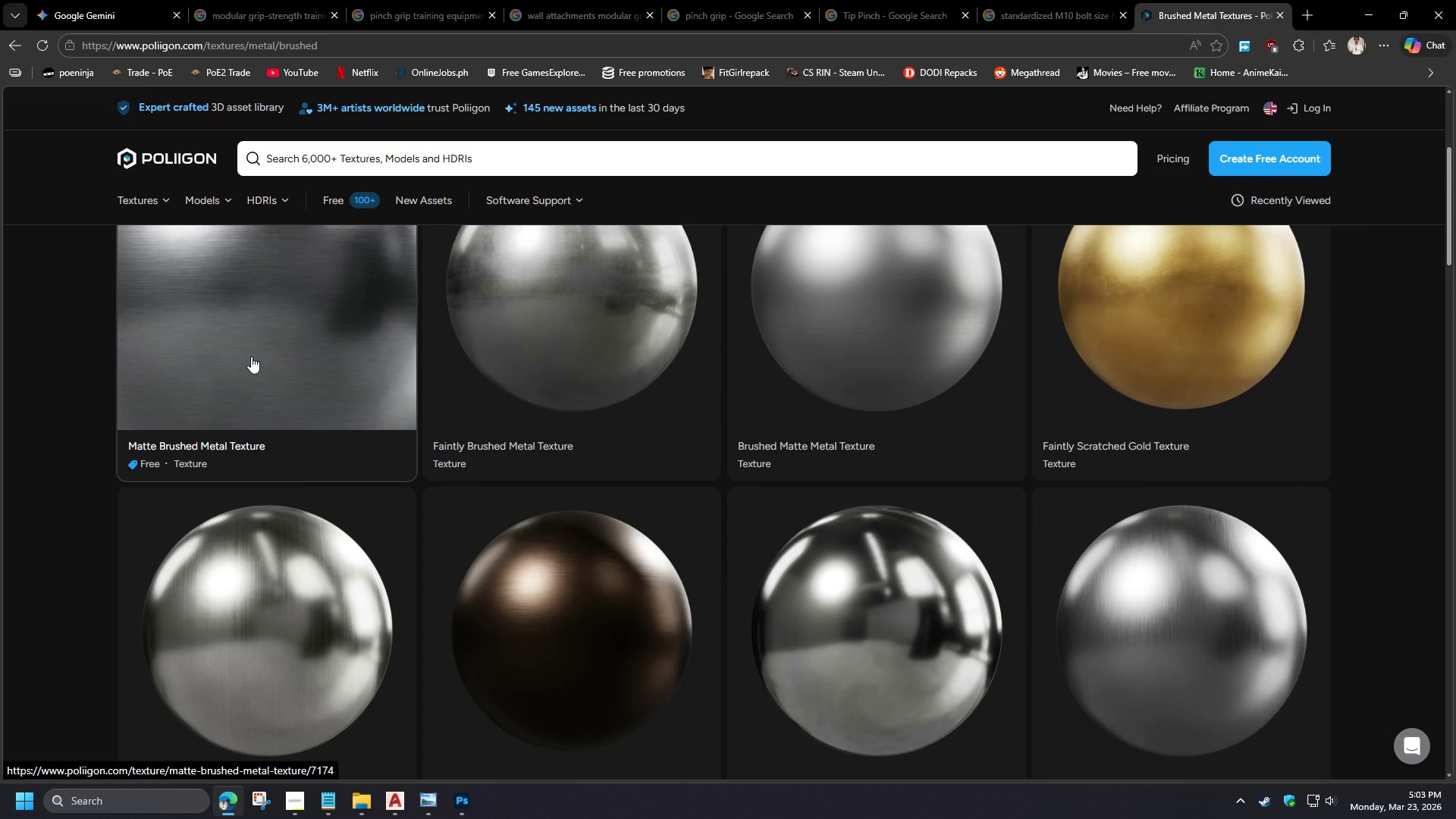 
wait(9.52)
 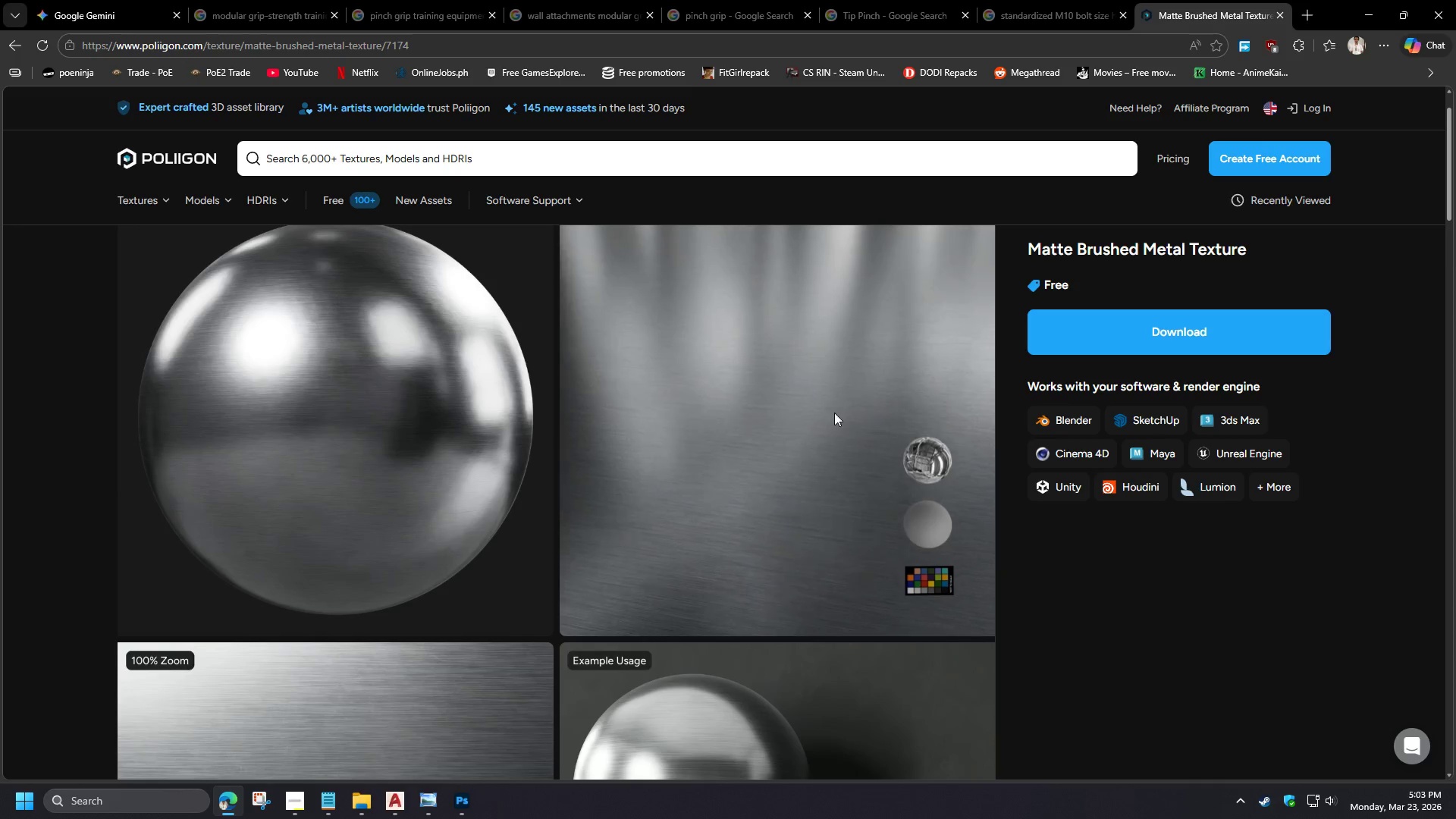 
left_click([1159, 339])
 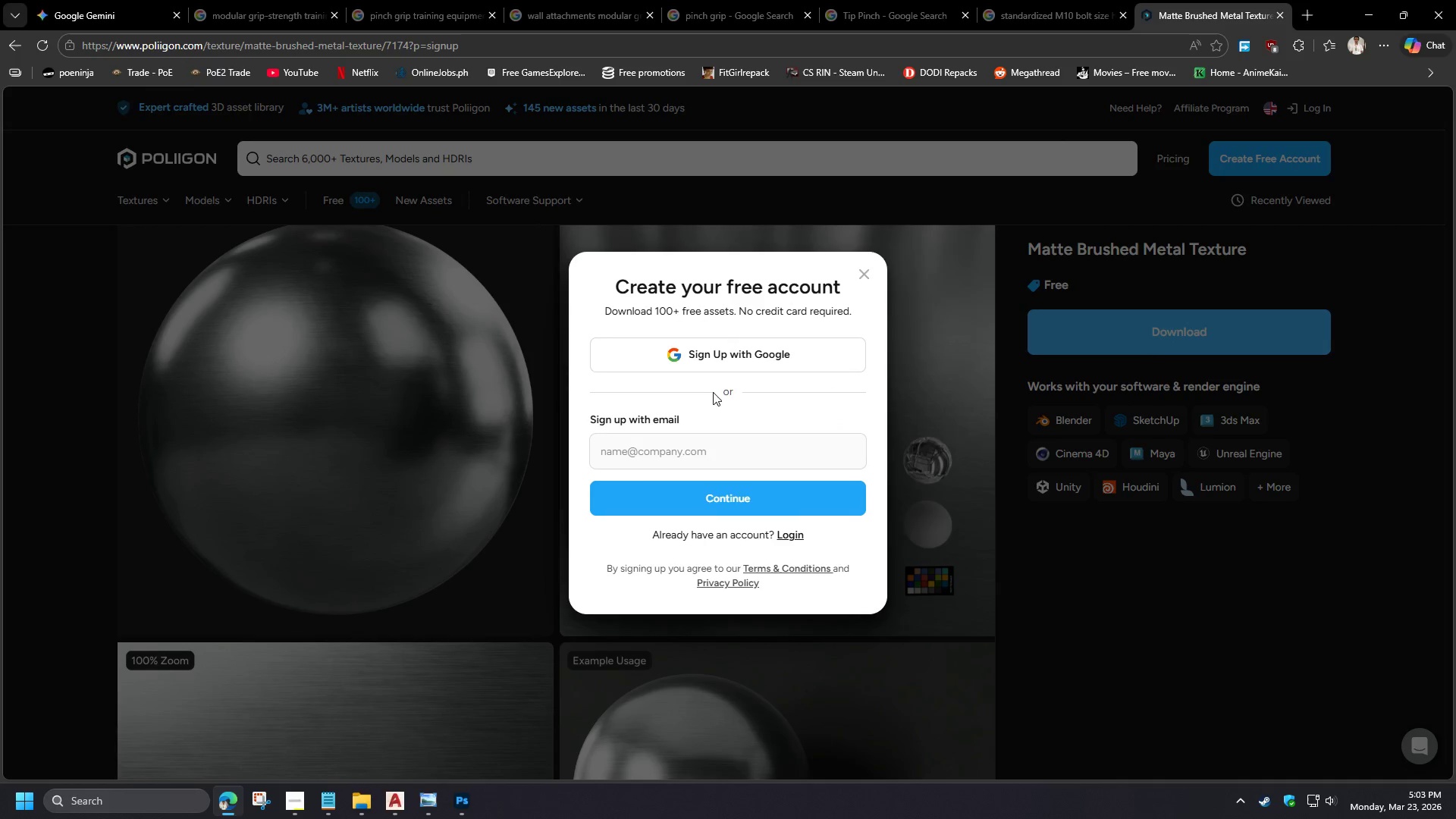 
left_click([721, 357])
 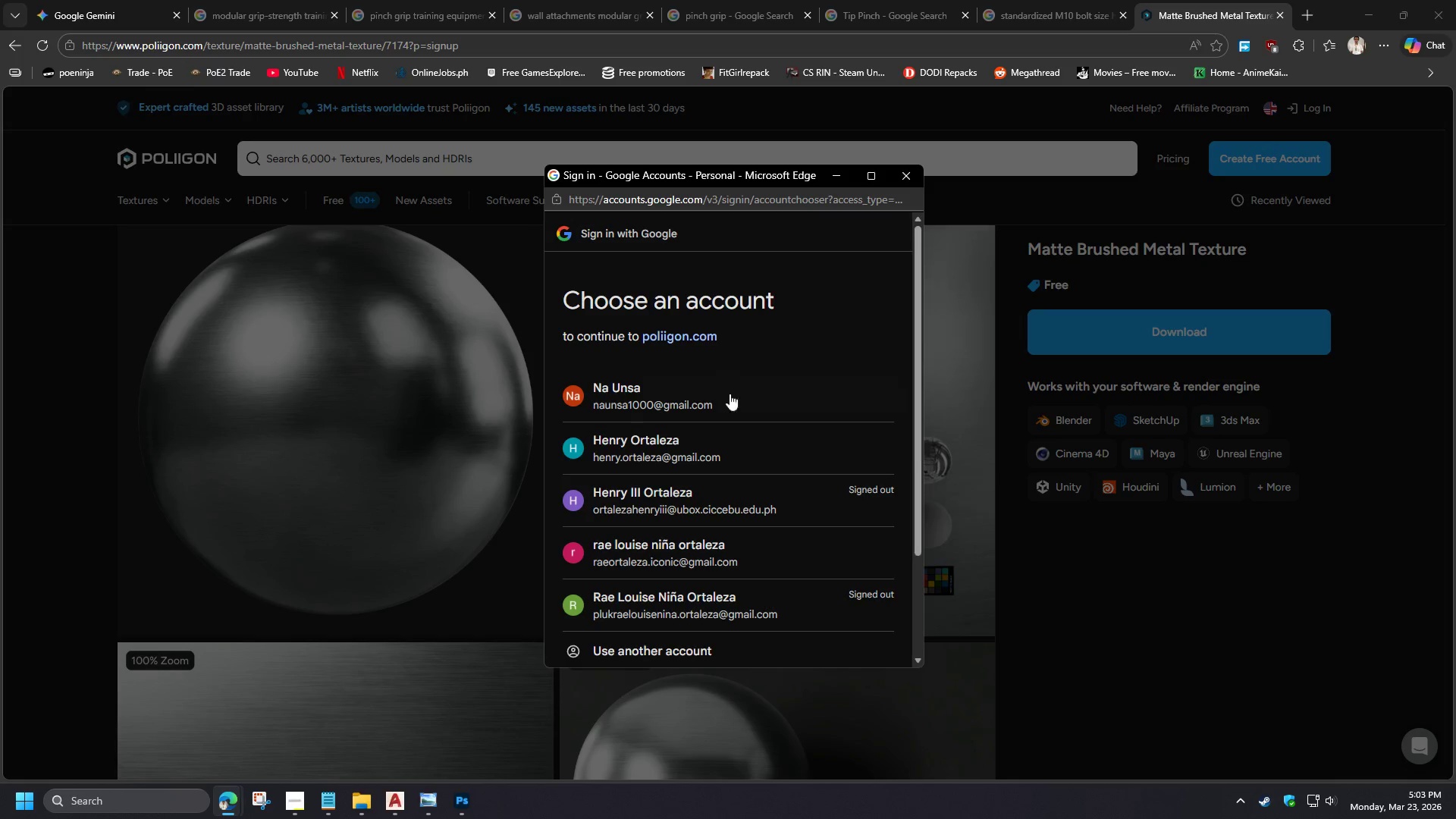 
left_click([726, 402])
 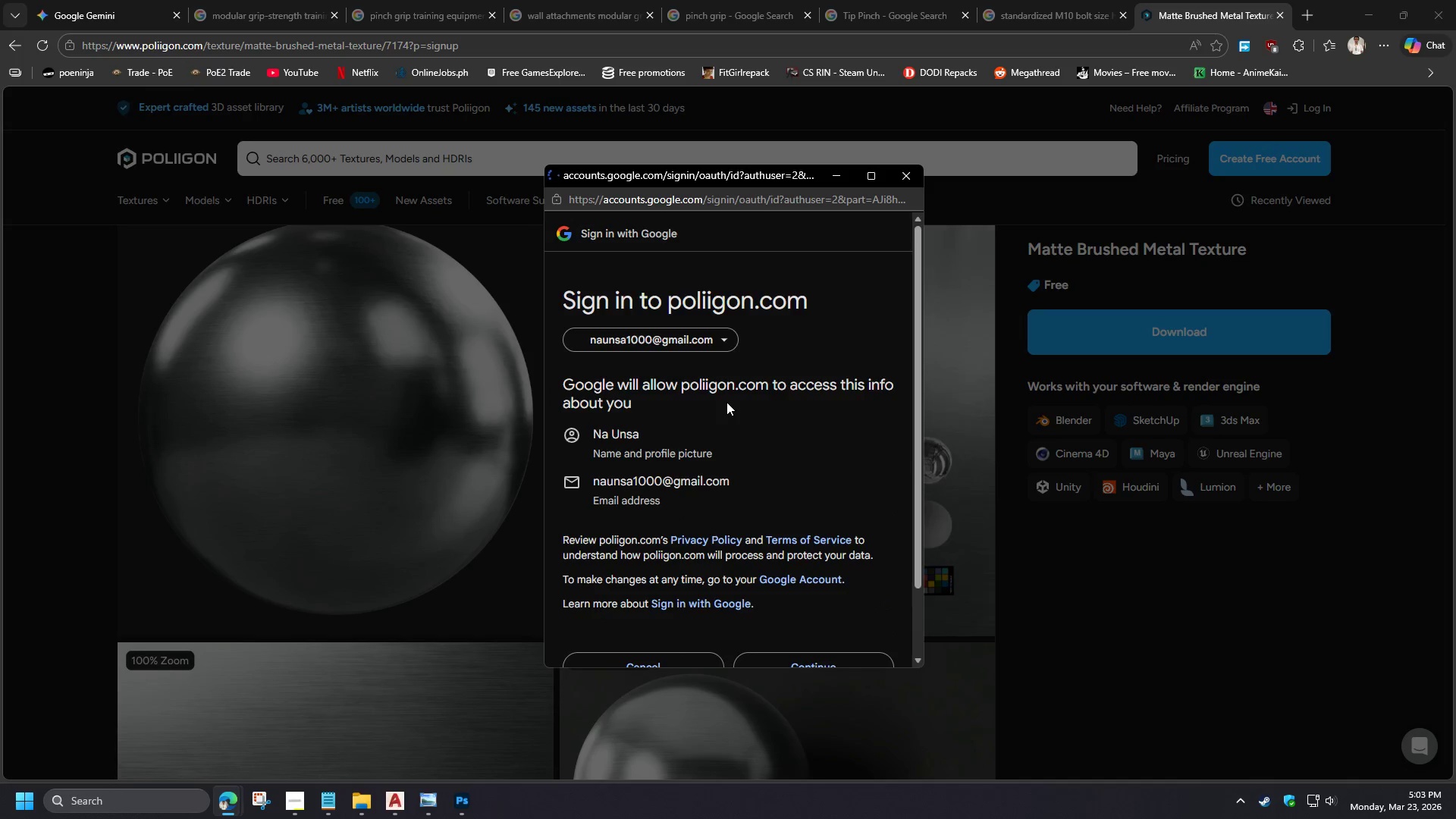 
scroll: coordinate [737, 463], scroll_direction: down, amount: 5.0
 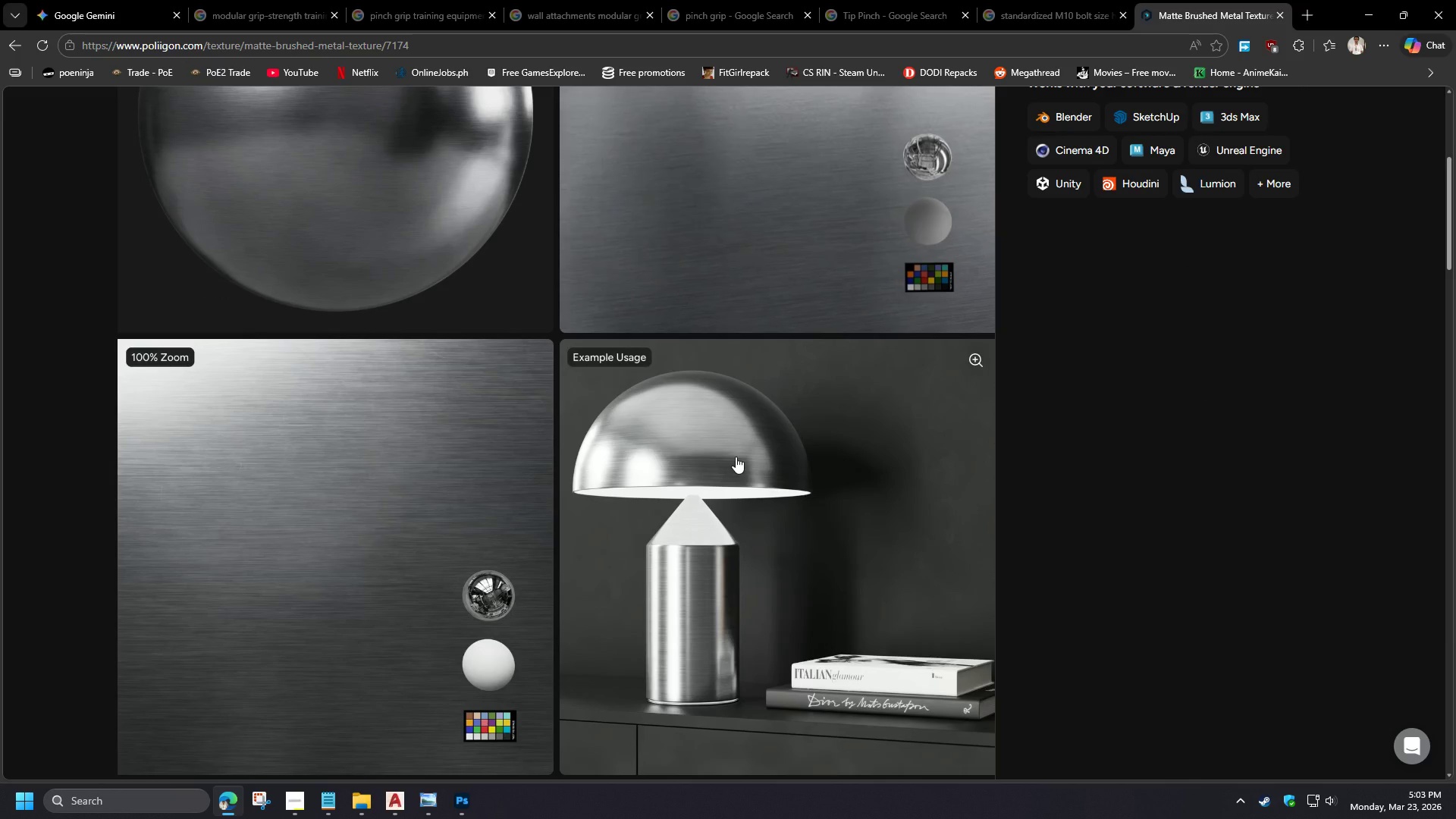 
scroll: coordinate [735, 455], scroll_direction: up, amount: 4.0
 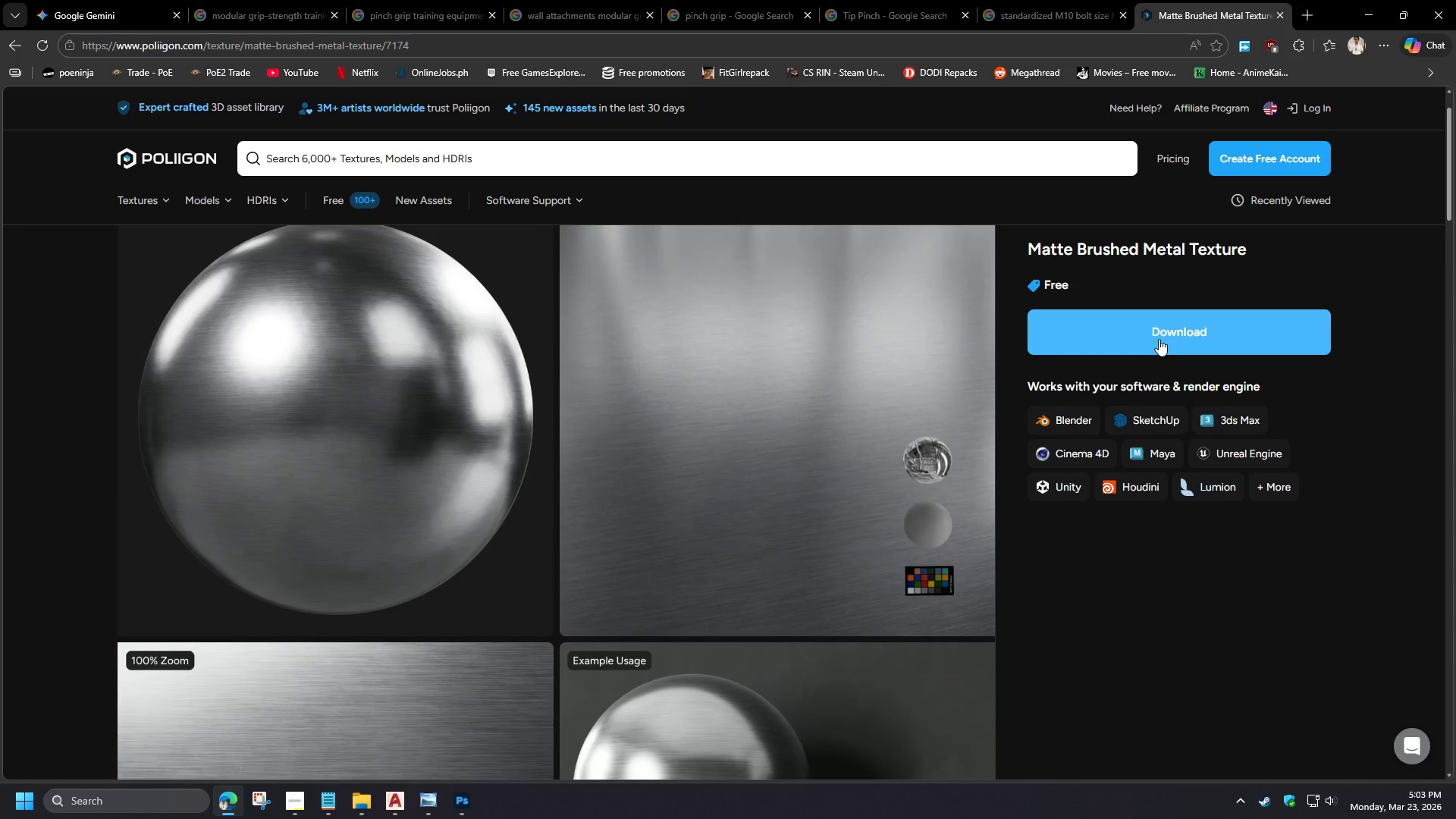 
left_click([814, 583])
 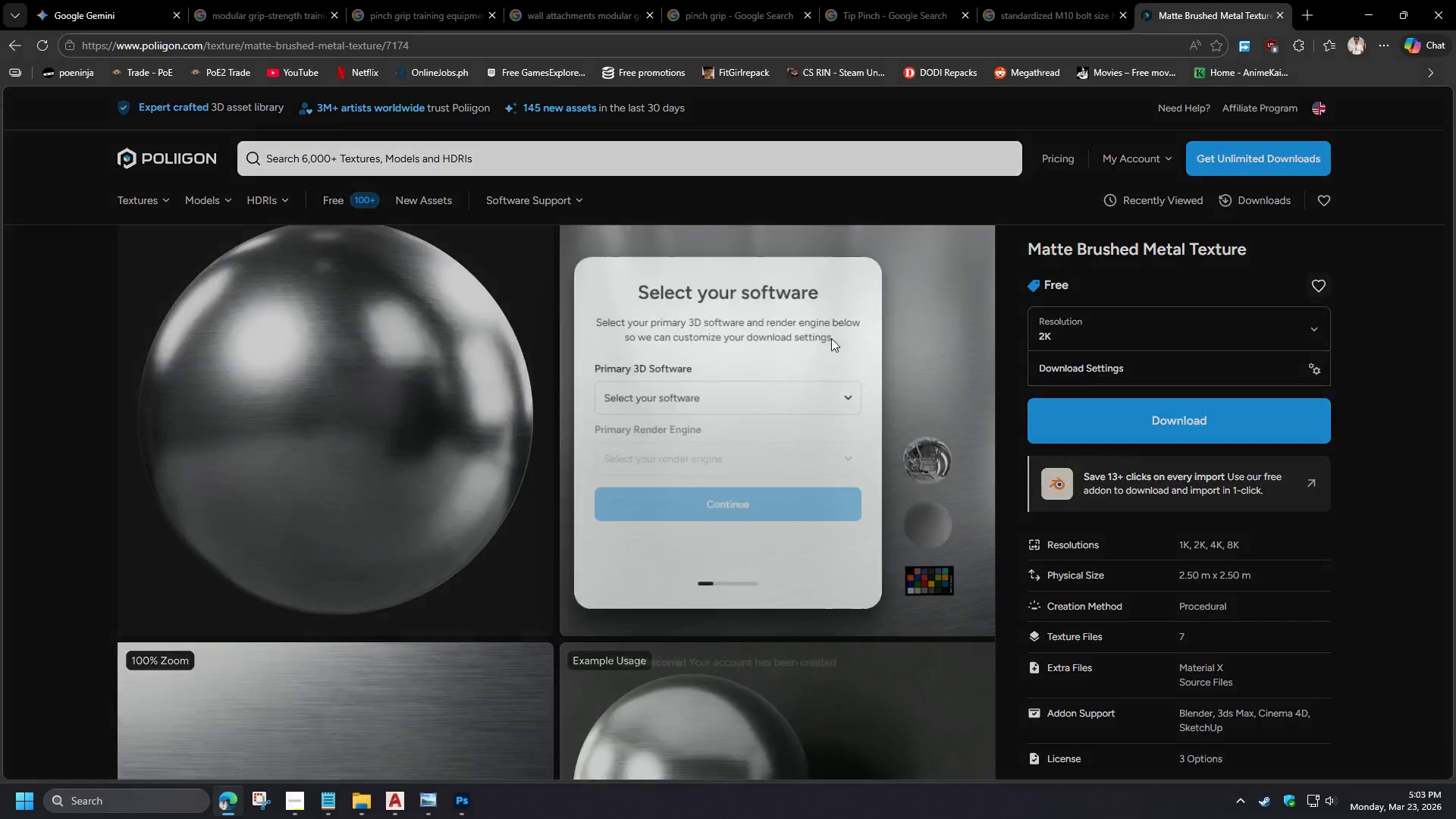 
wait(5.16)
 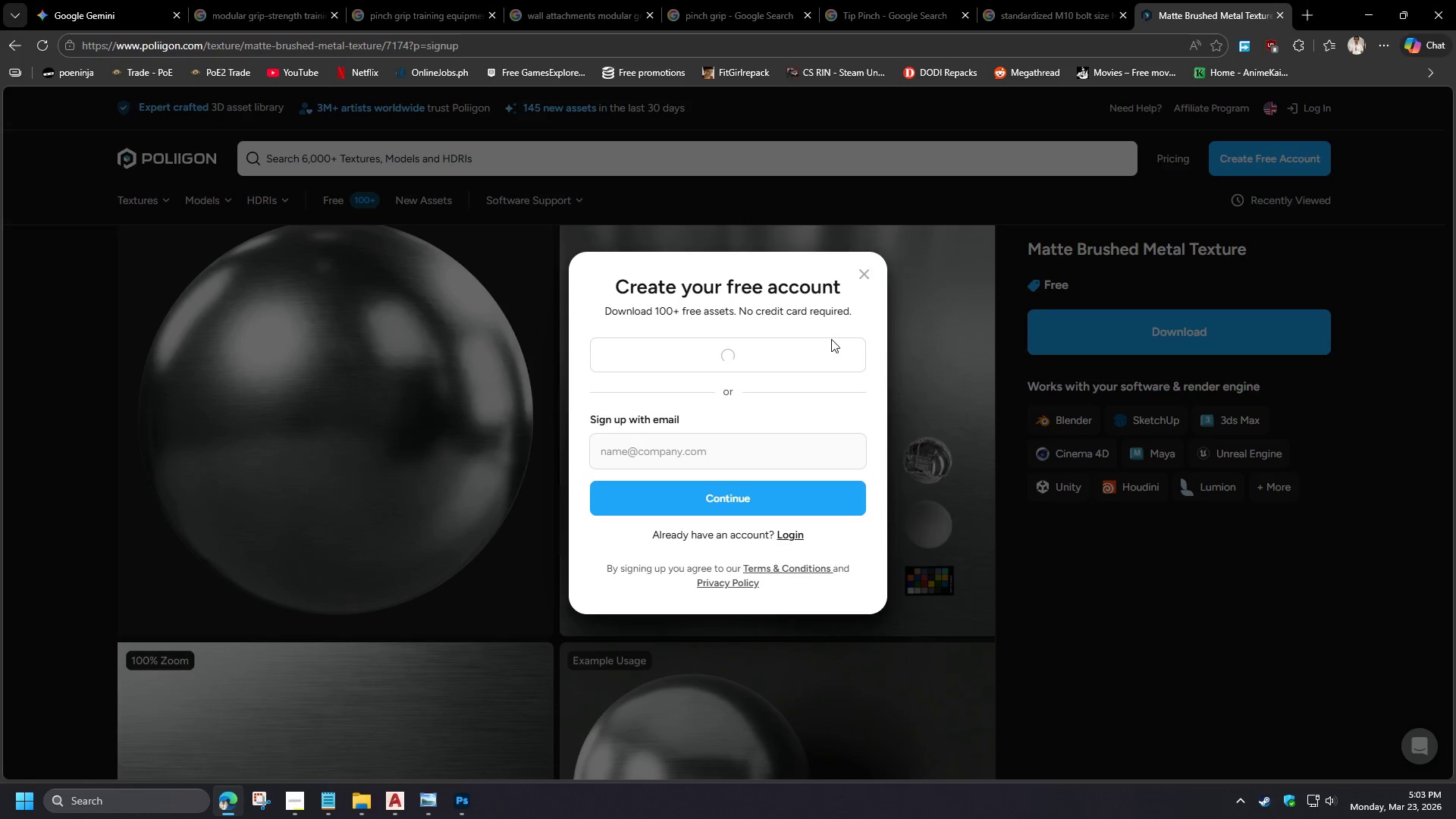 
left_click([821, 394])
 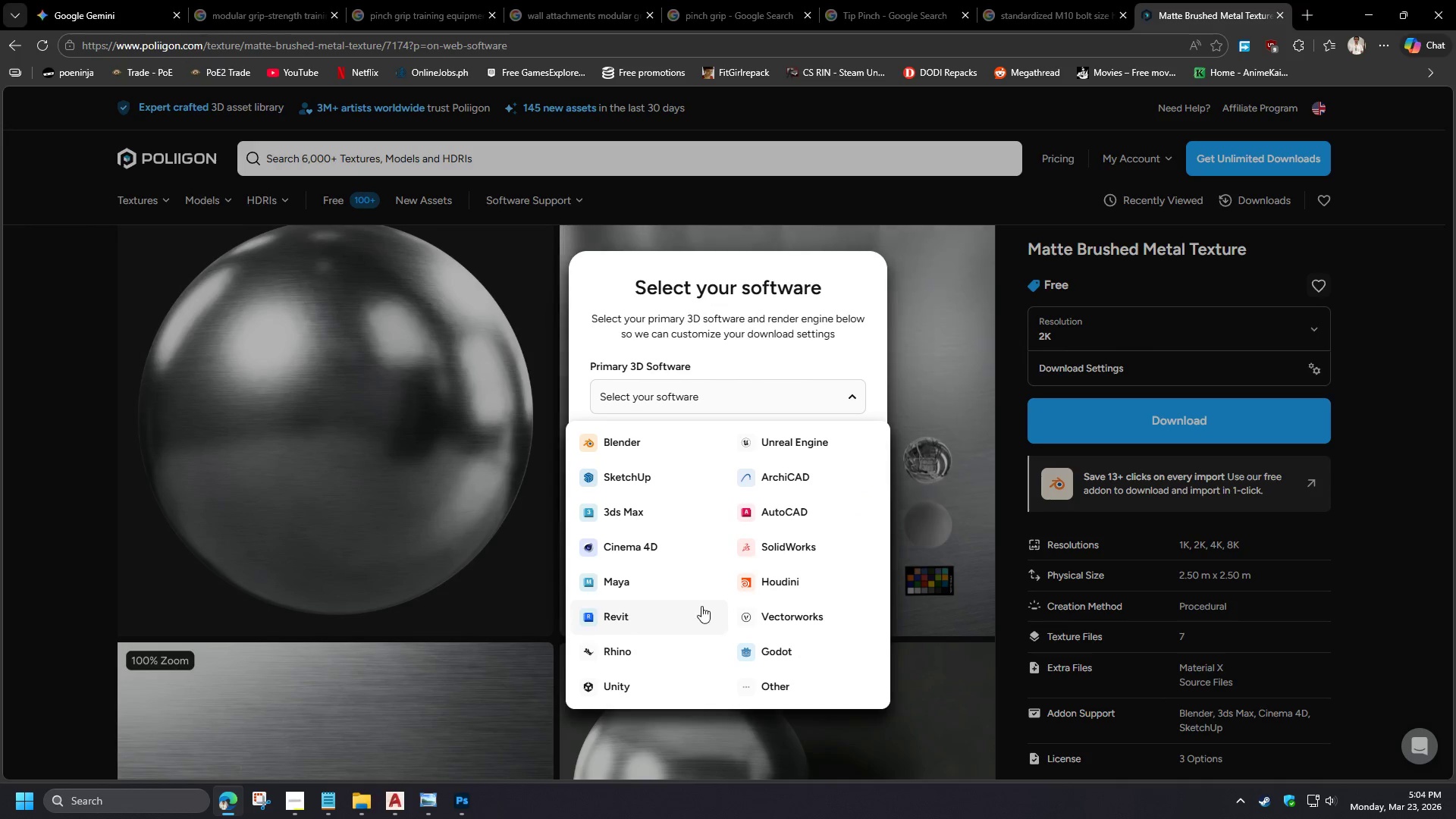 
left_click([774, 515])
 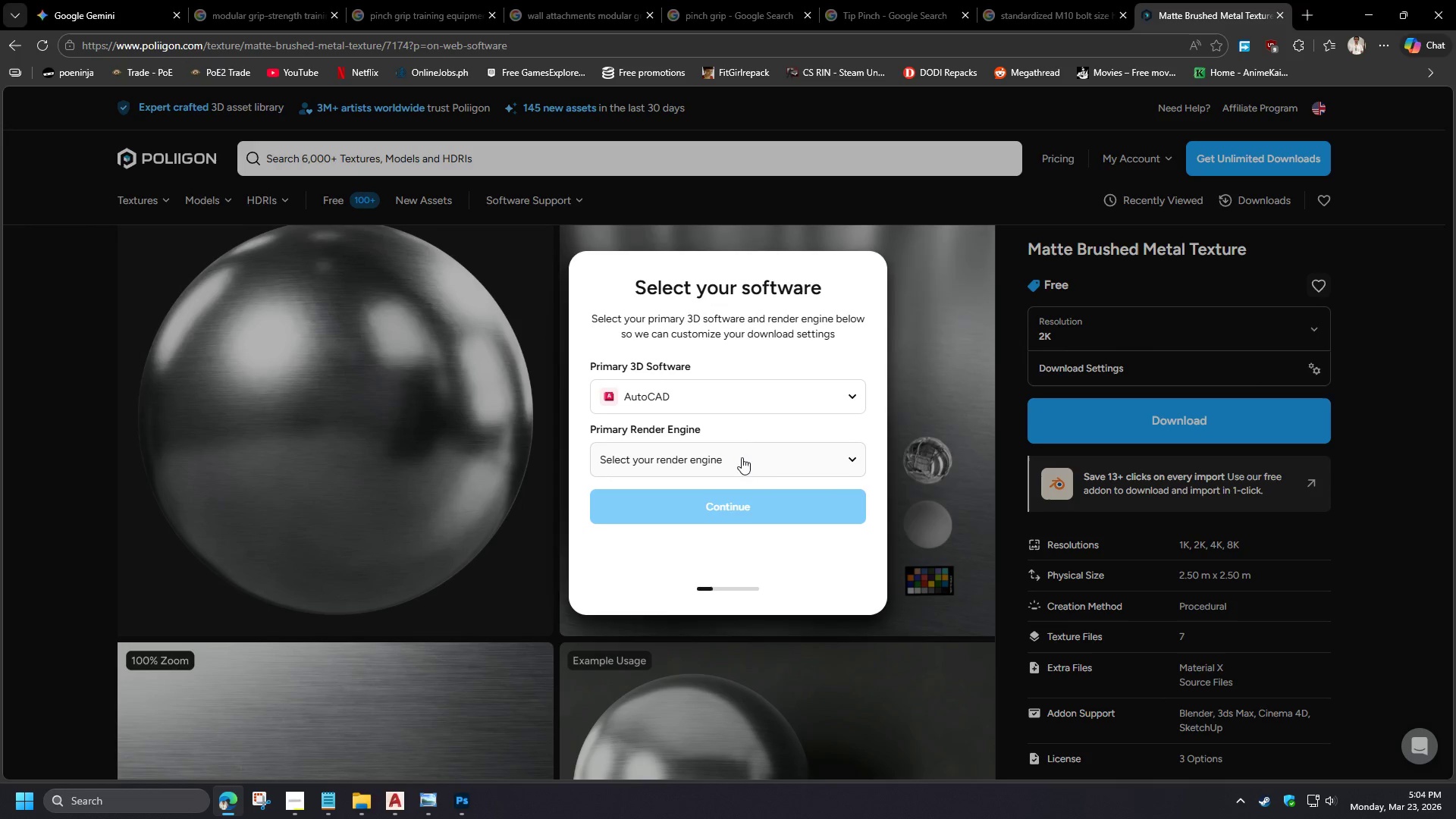 
scroll: coordinate [795, 560], scroll_direction: down, amount: 2.0
 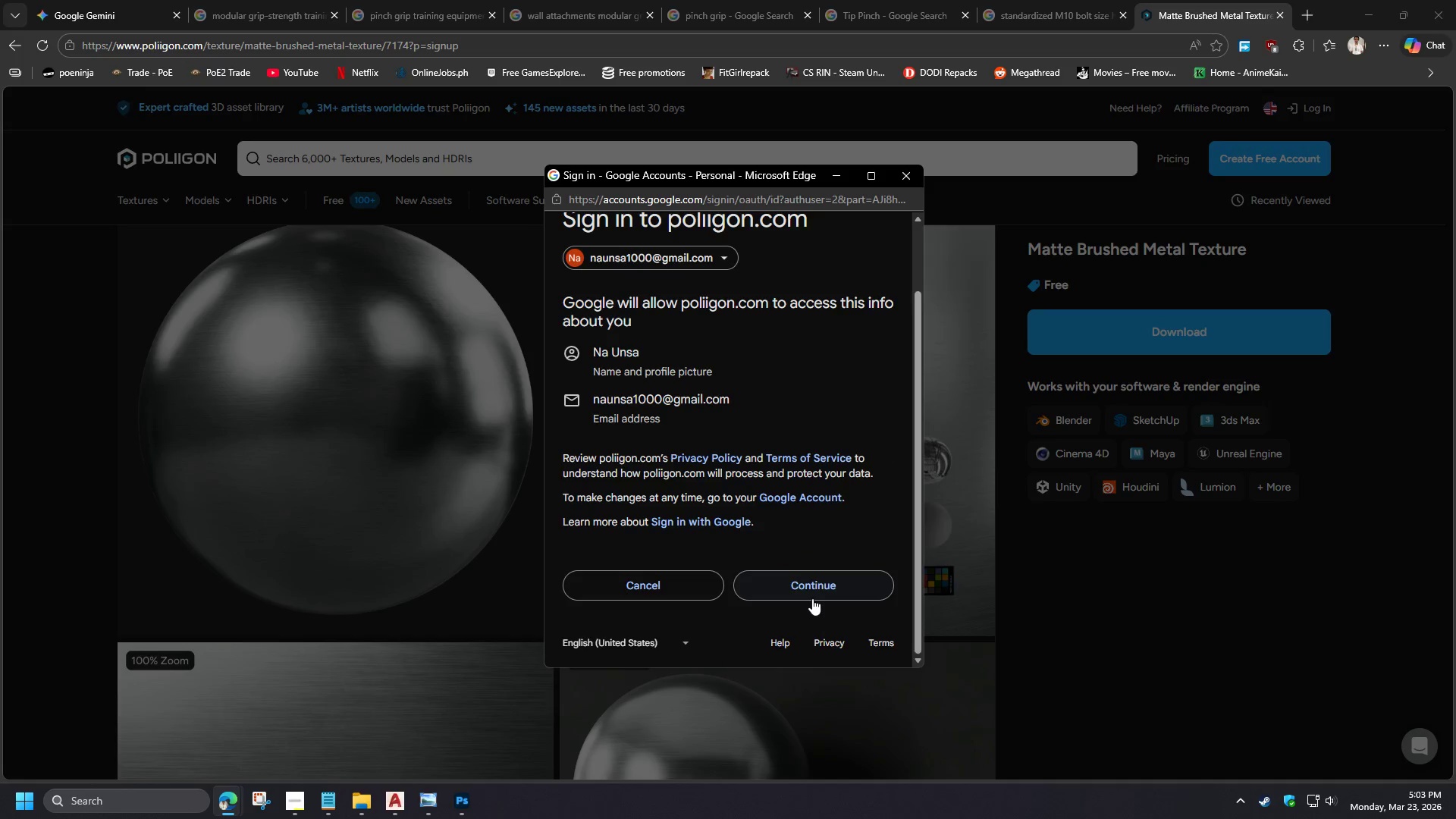 
left_click([790, 459])
 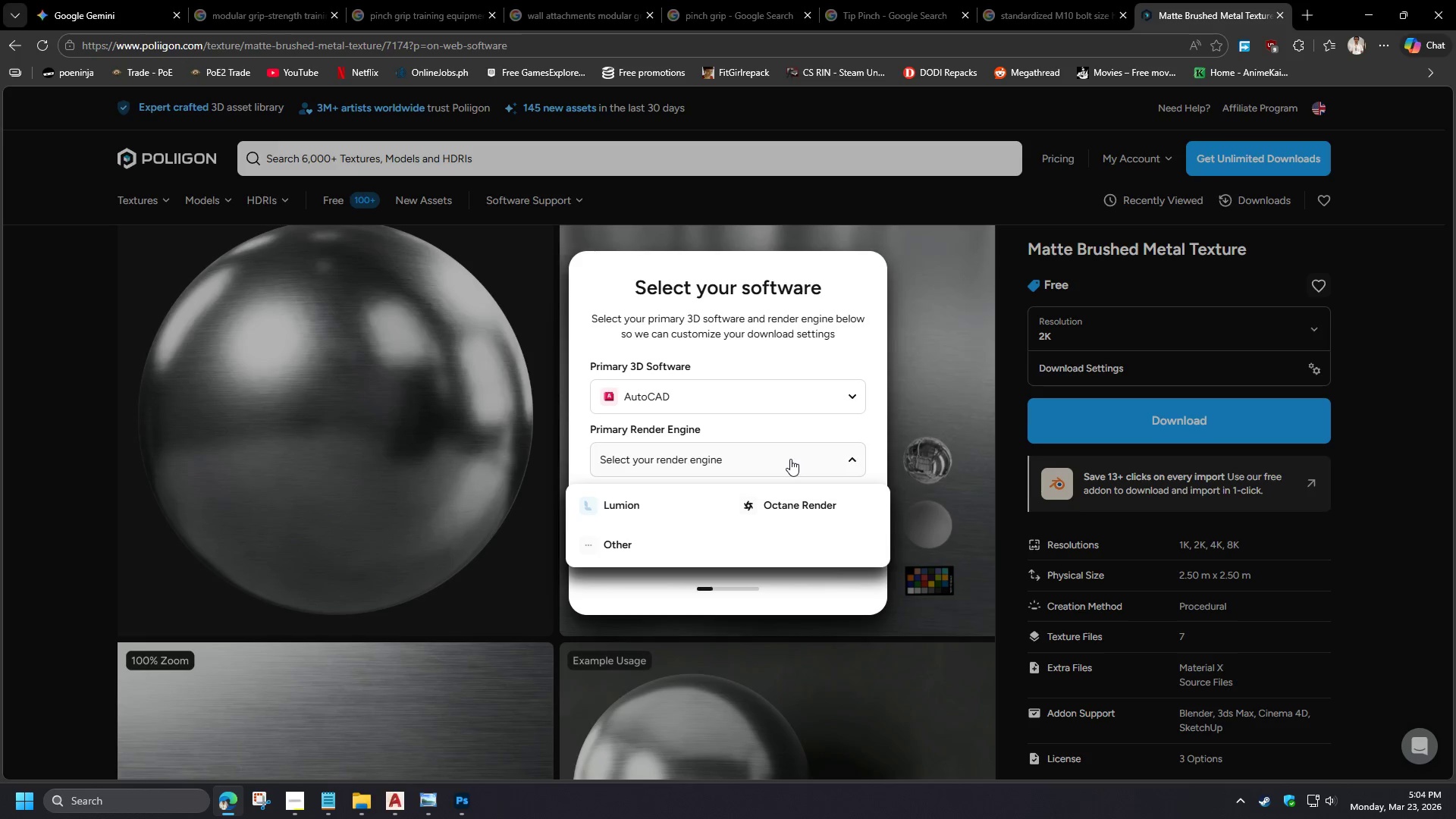 
left_click([611, 547])
 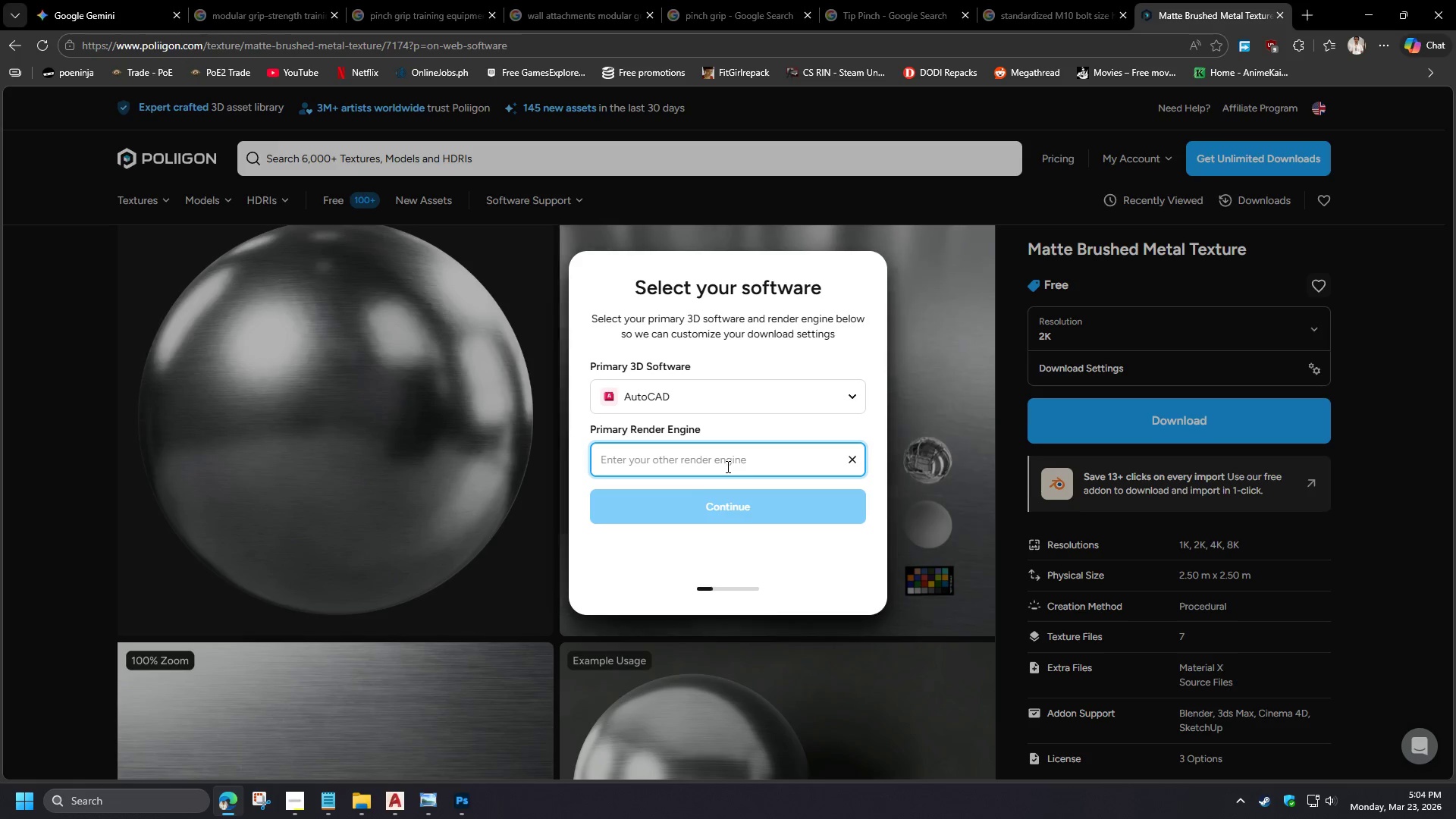 
type(Autocad)
 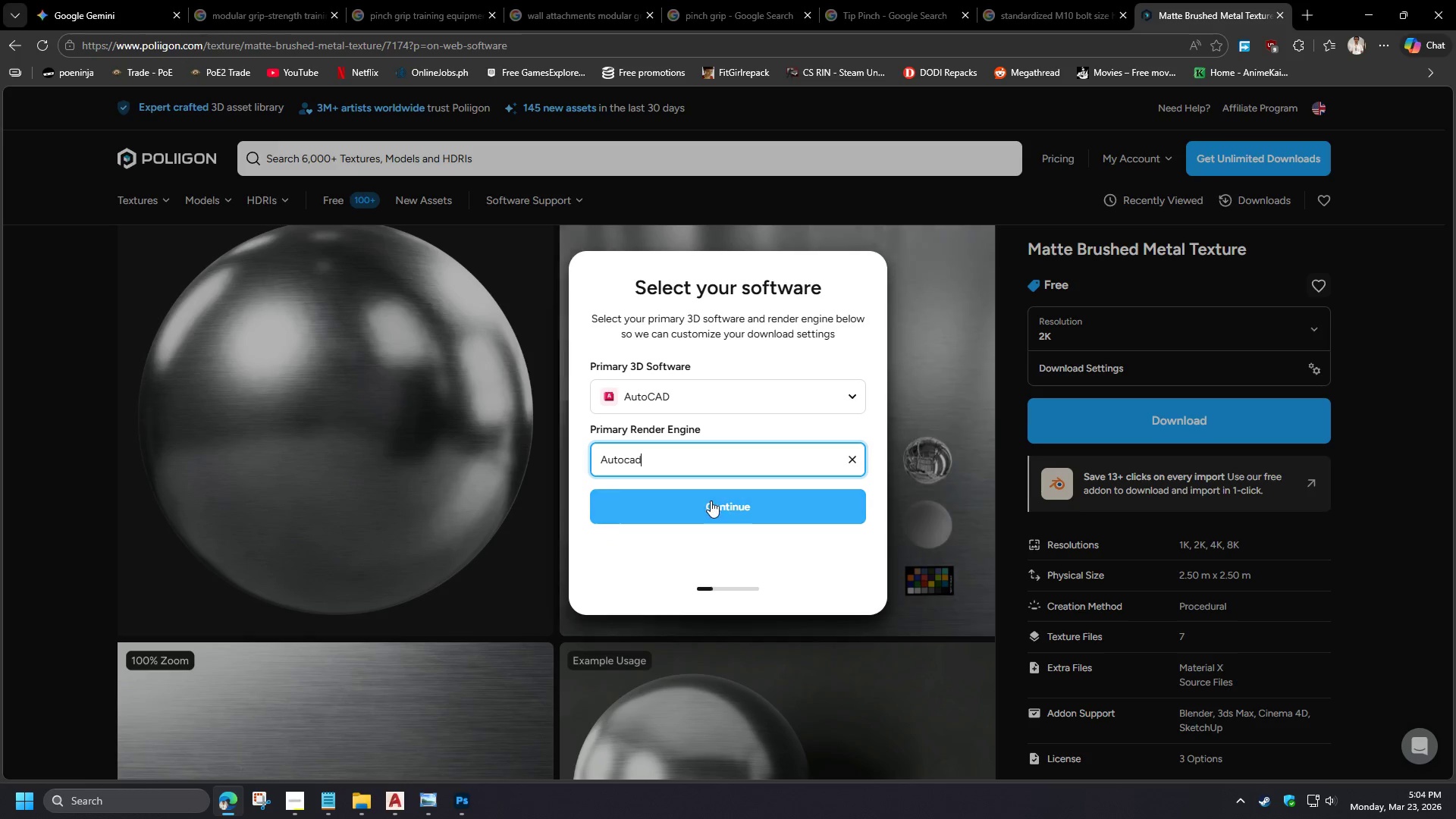 
left_click([709, 502])
 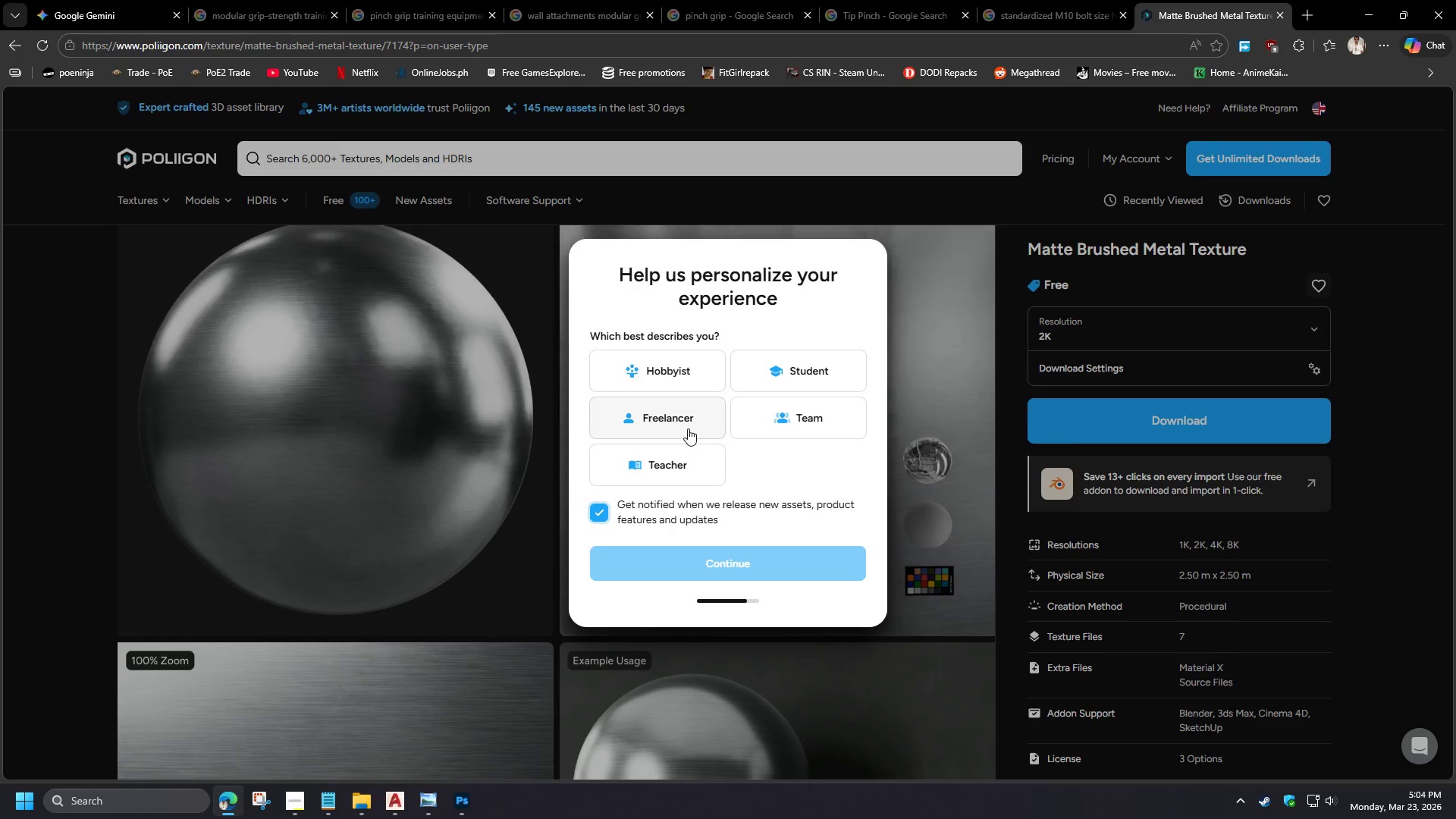 
left_click([598, 517])
 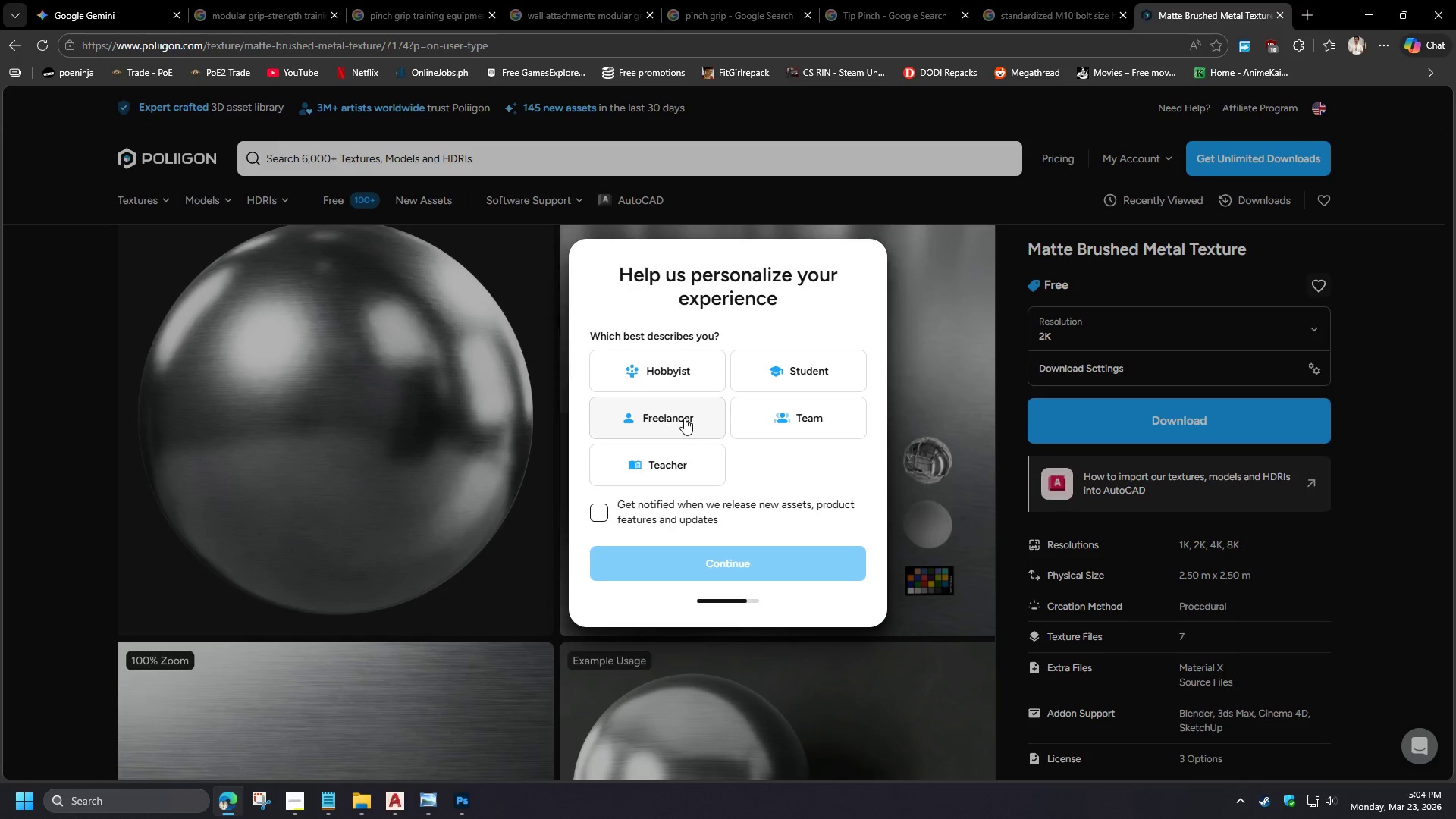 
left_click([684, 418])
 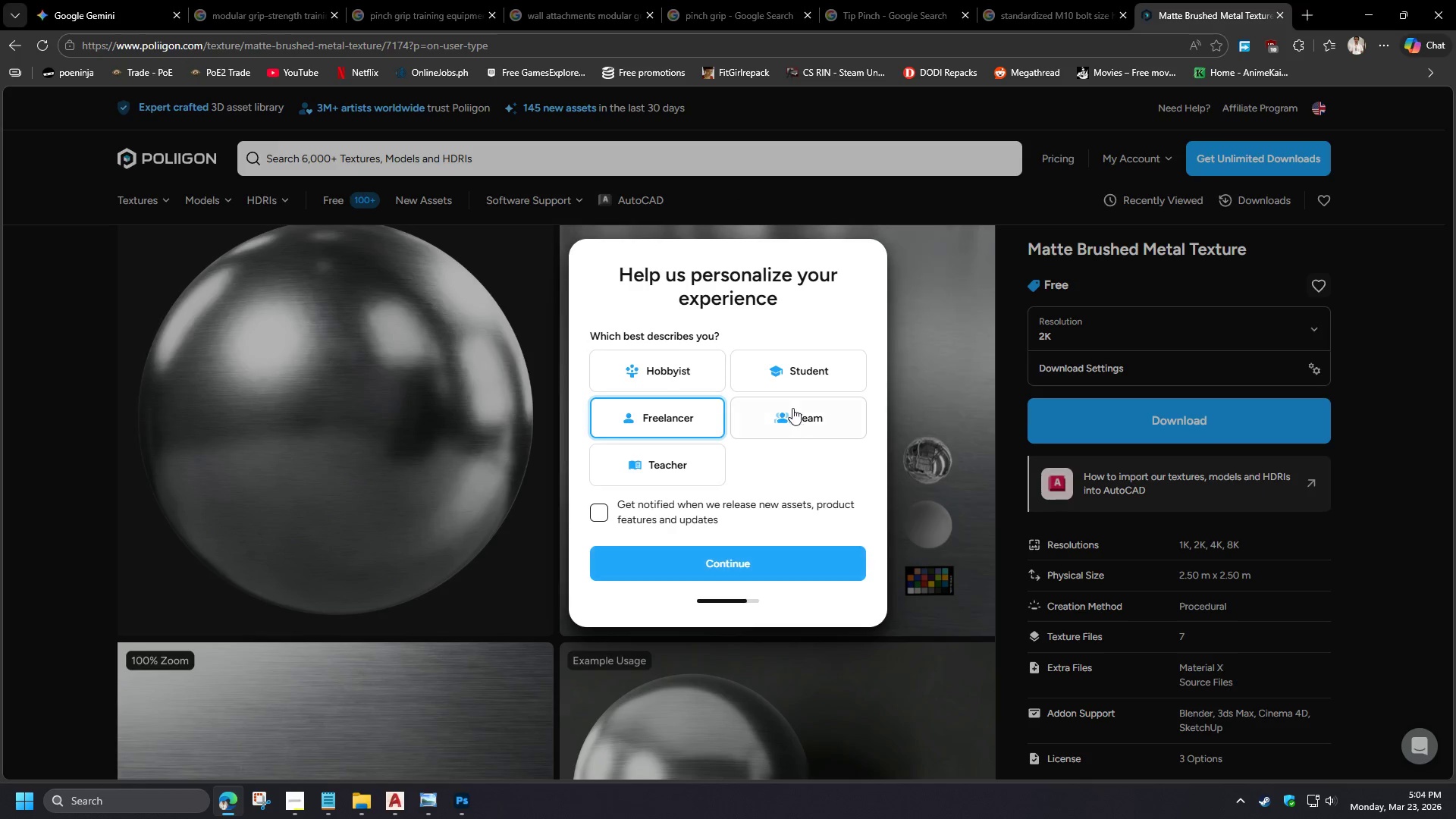 
left_click([786, 378])
 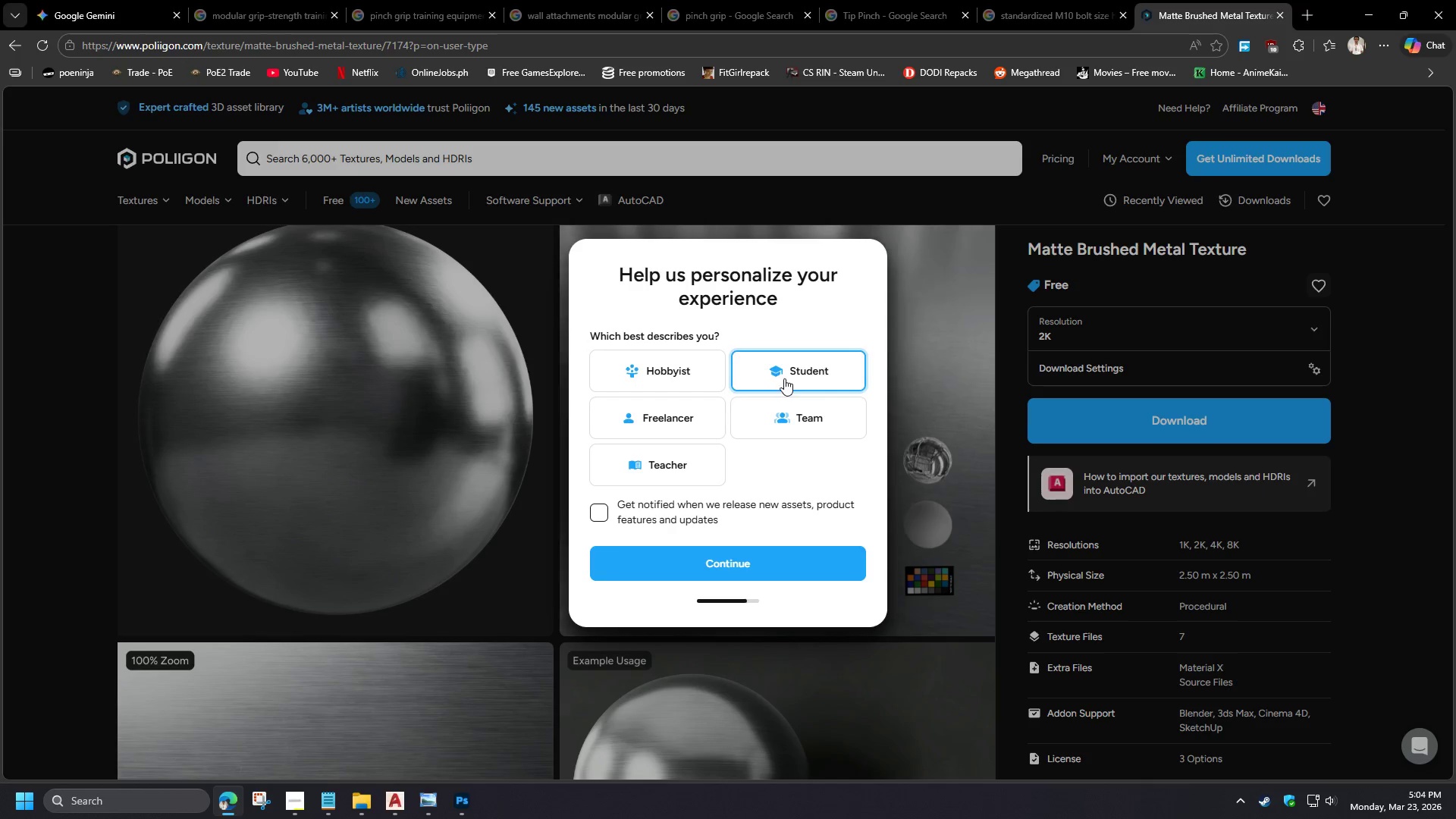 
left_click([689, 428])
 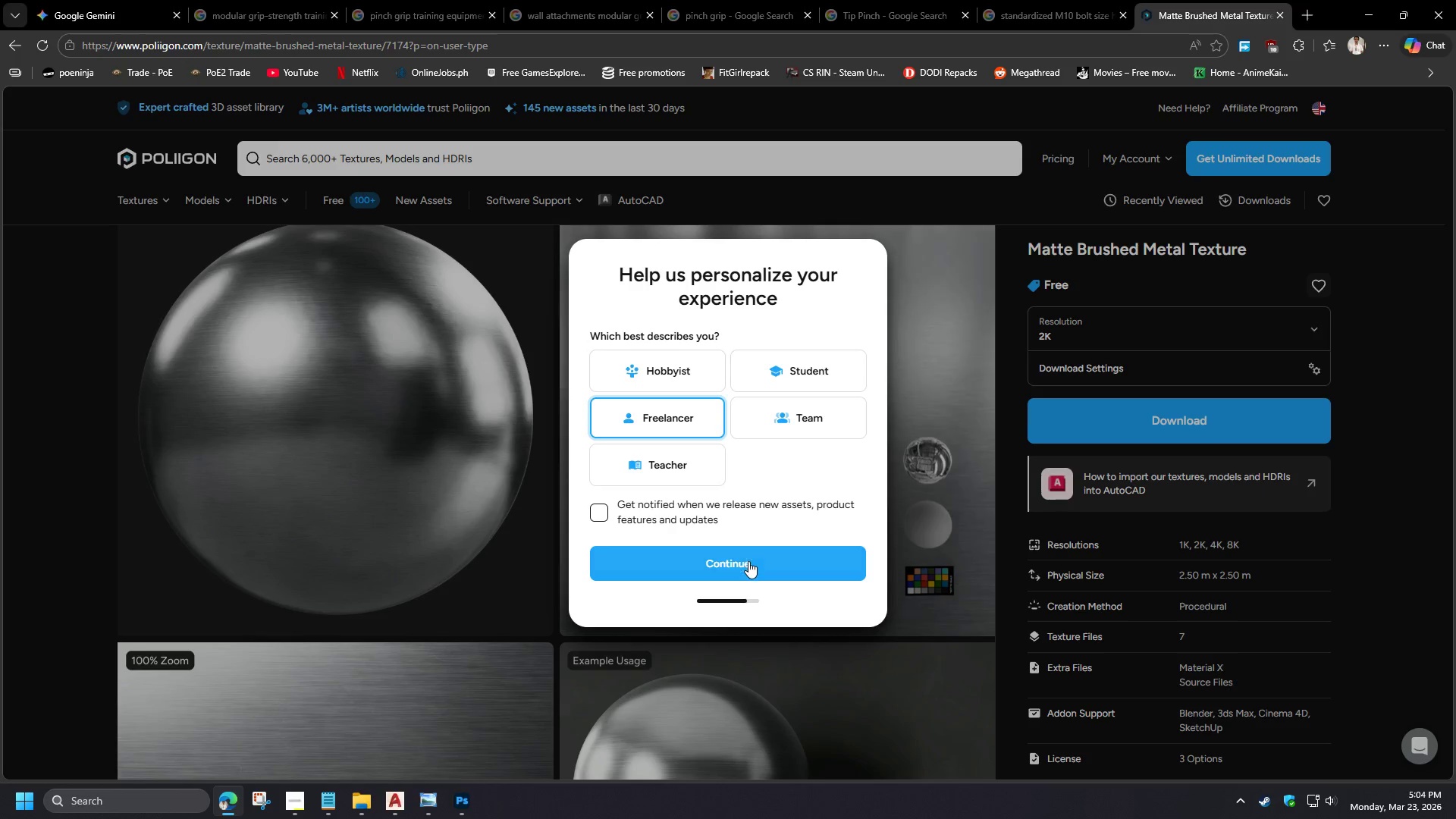 
left_click([748, 563])
 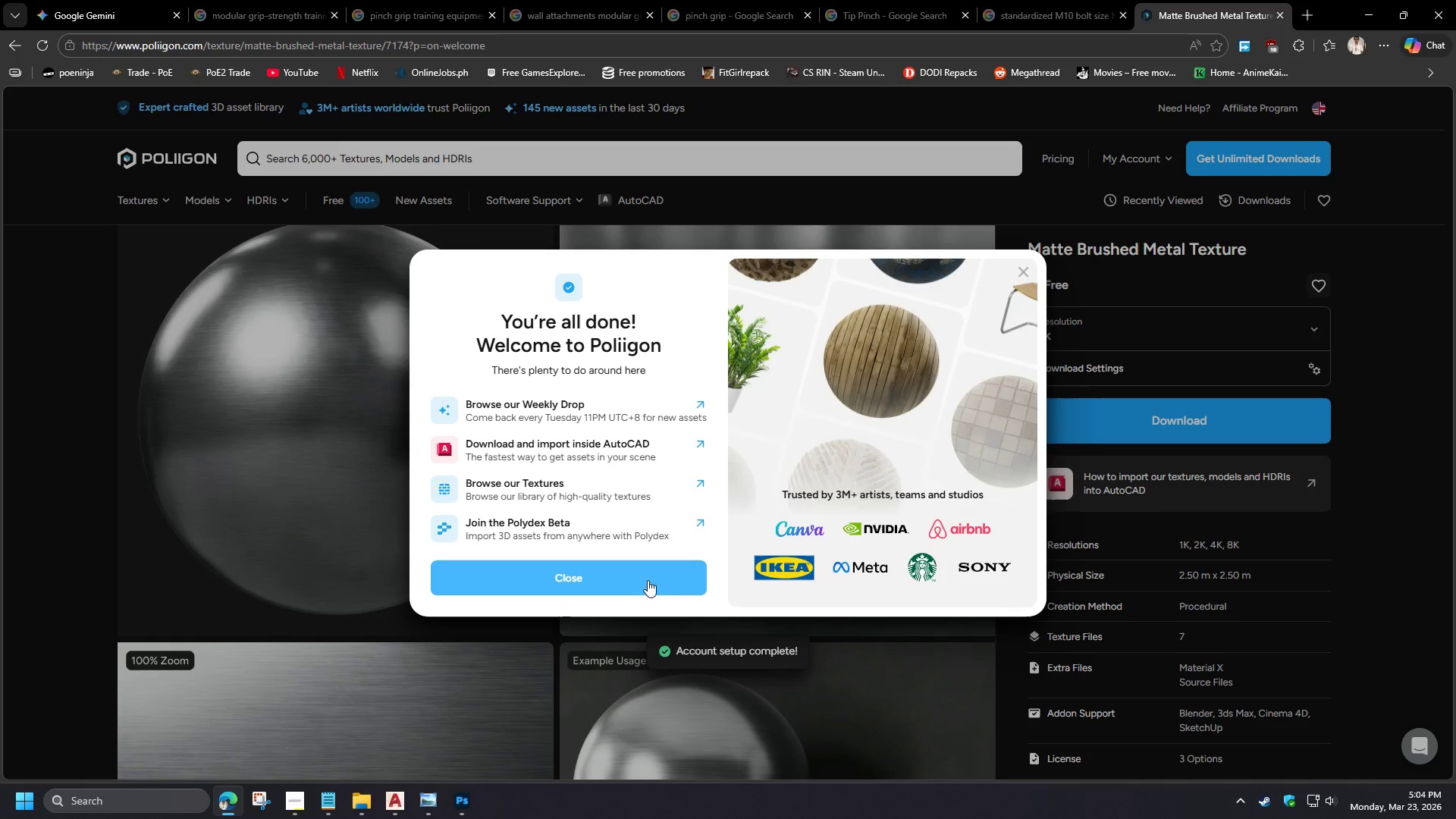 
left_click([648, 580])
 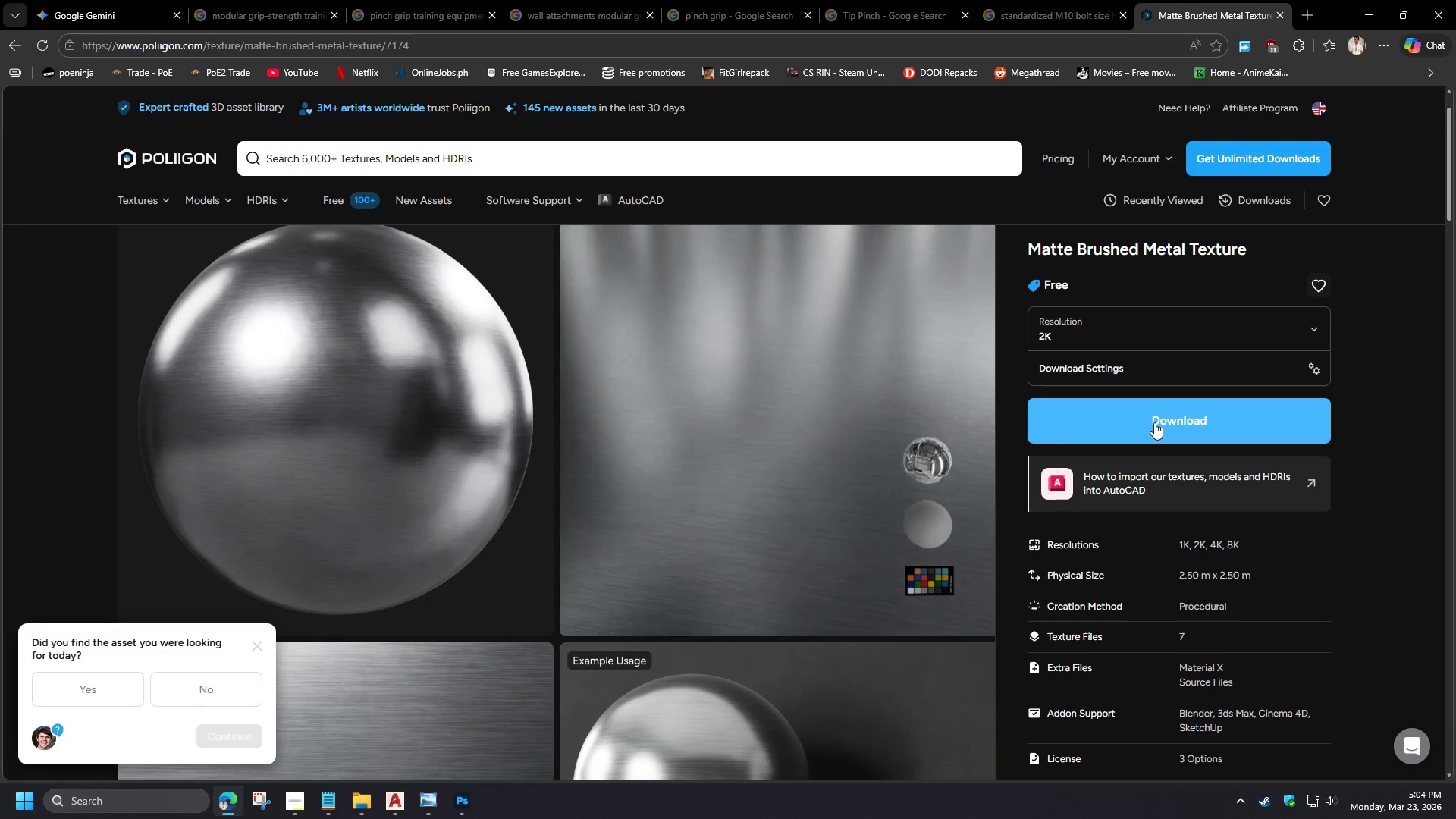 
left_click([1304, 337])
 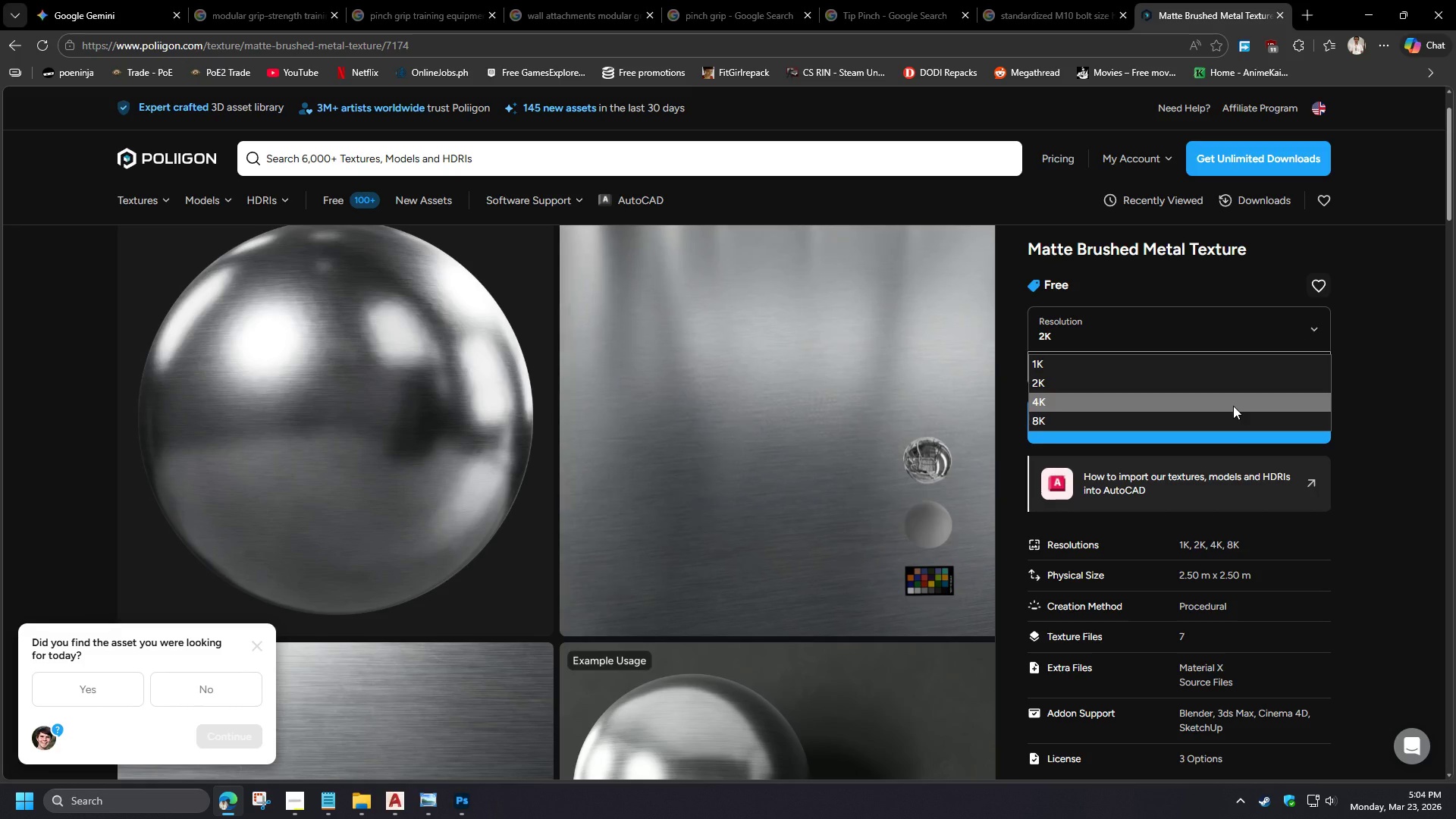 
left_click([1221, 421])
 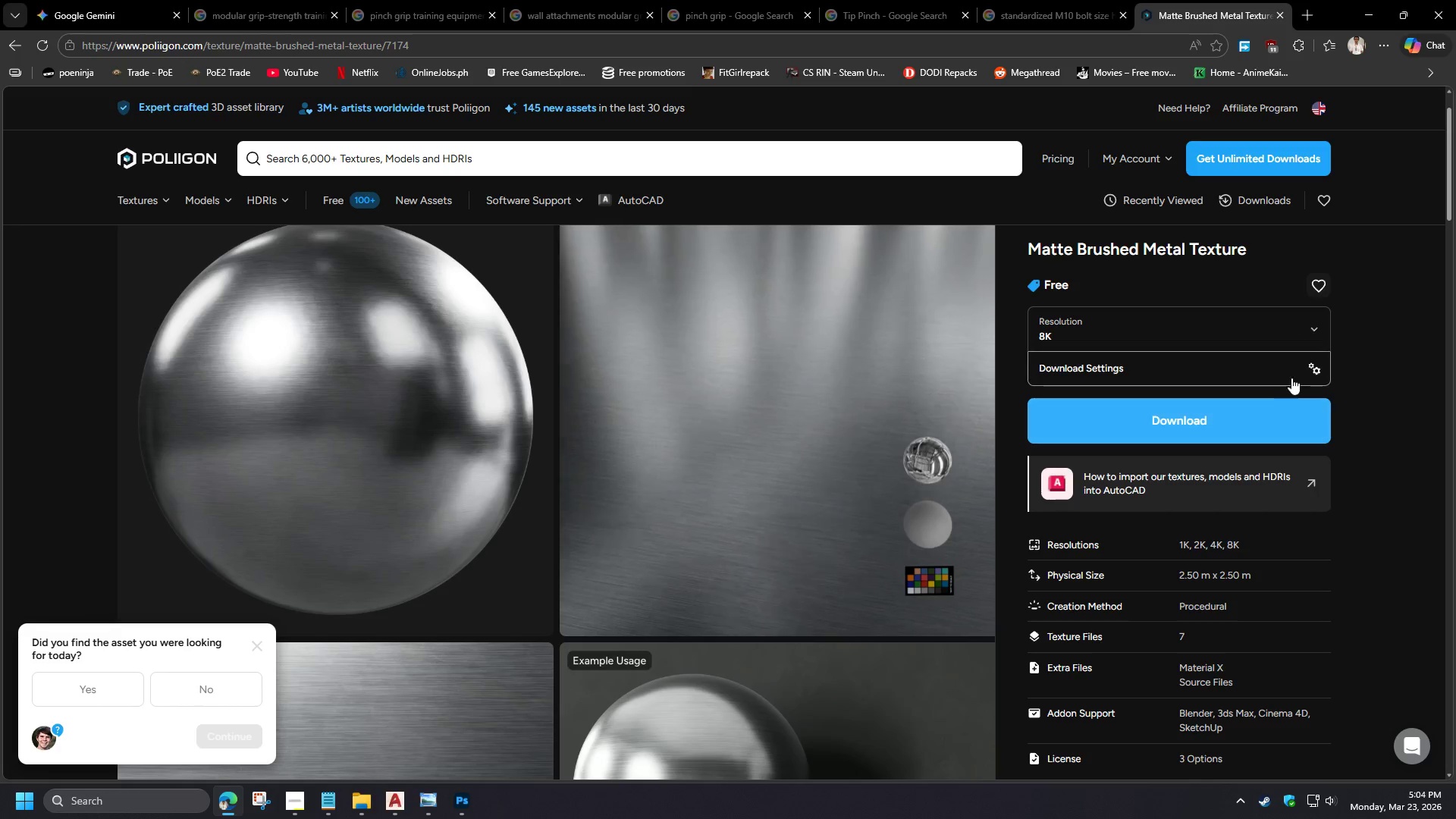 
left_click([1307, 374])
 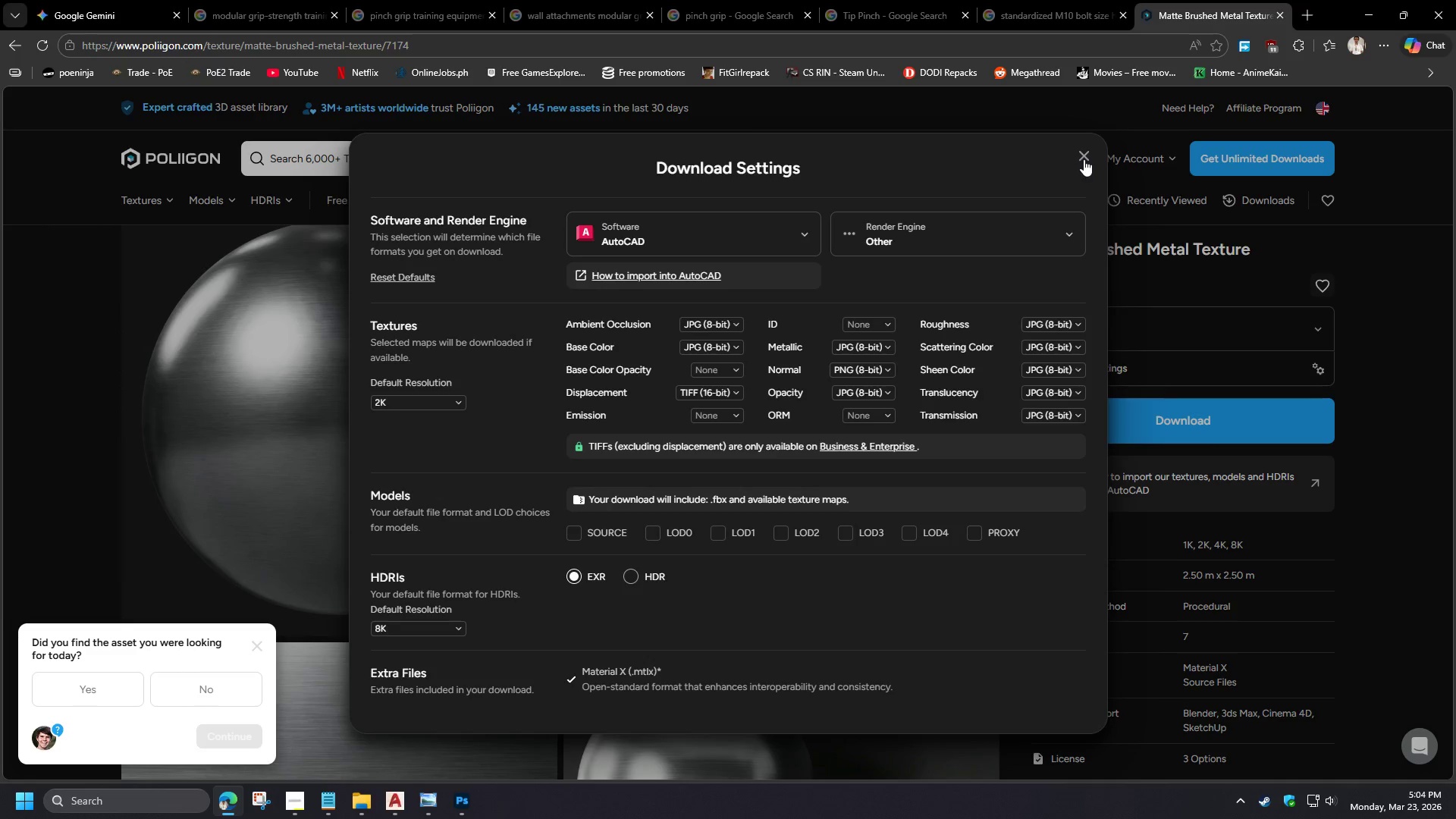 
wait(6.16)
 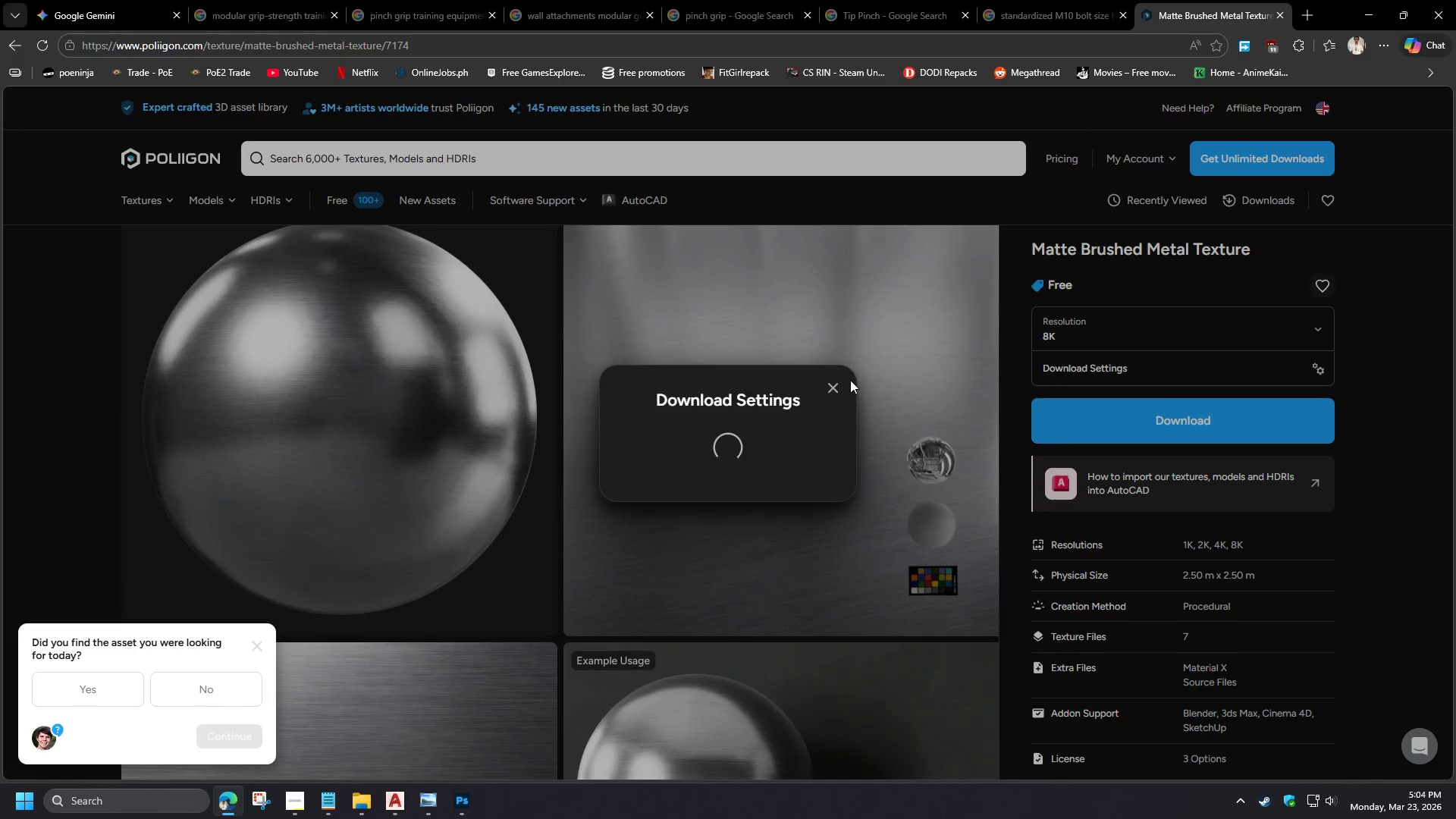 
left_click([454, 403])
 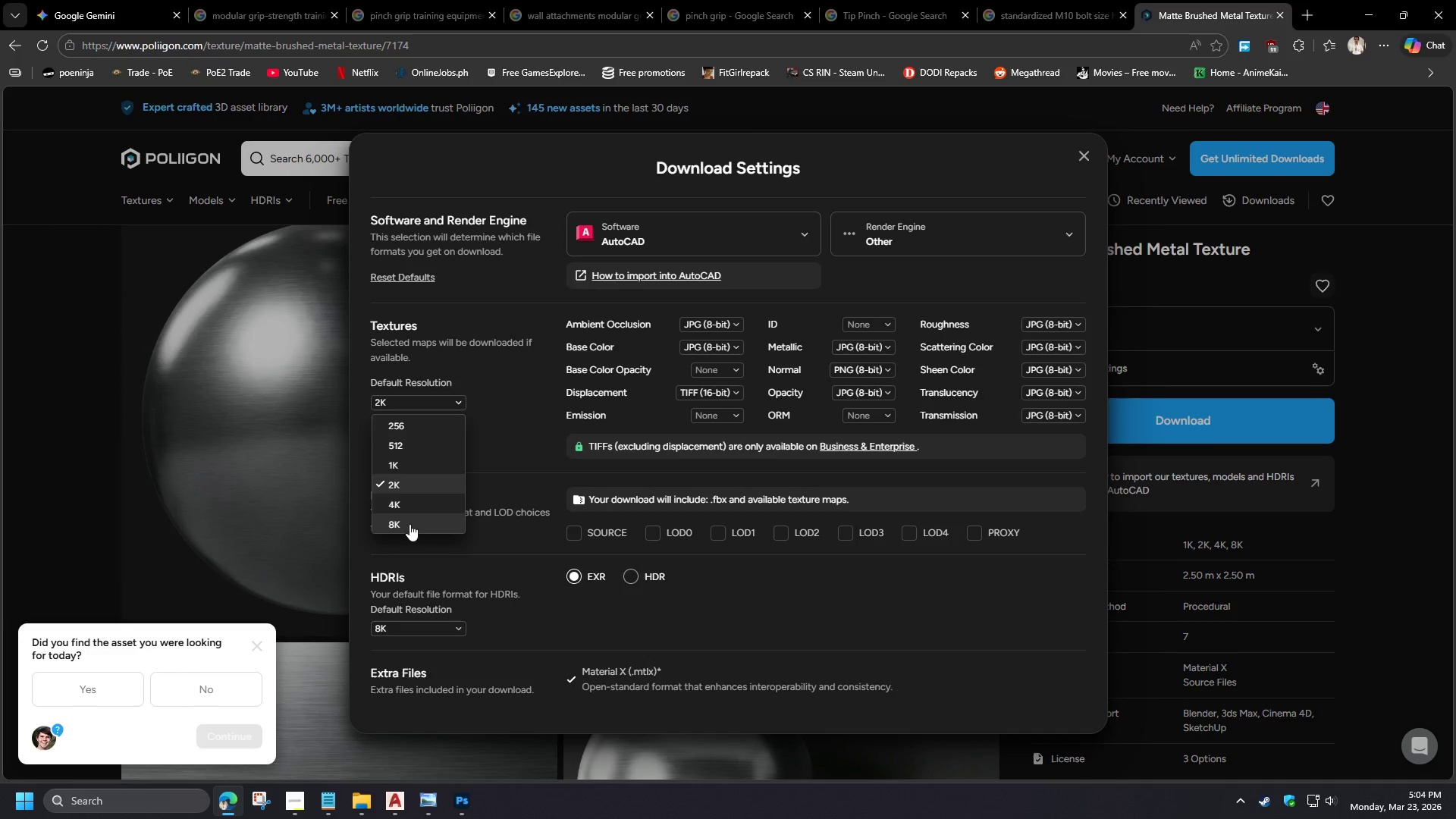 
left_click([410, 524])
 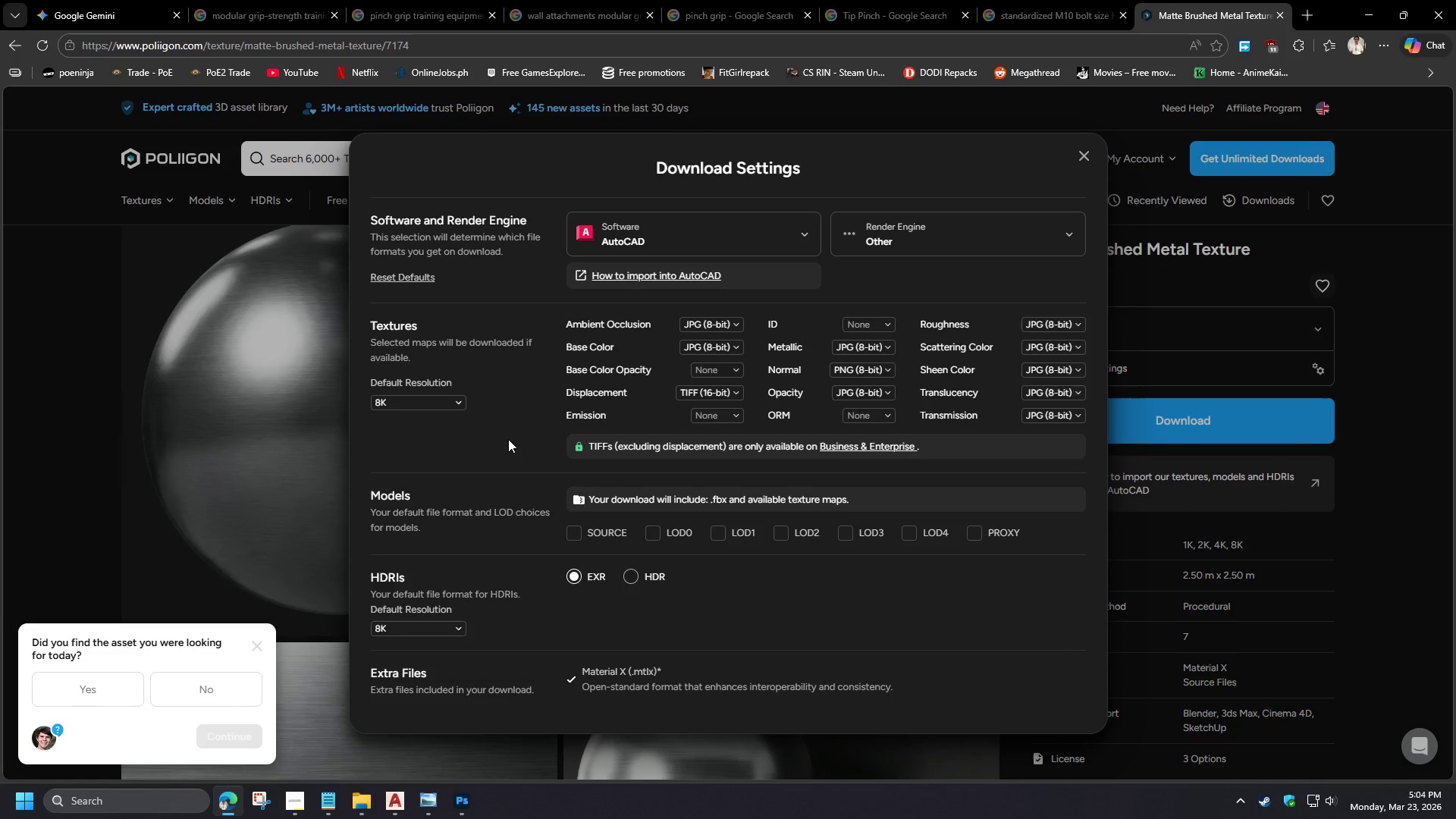 
wait(7.78)
 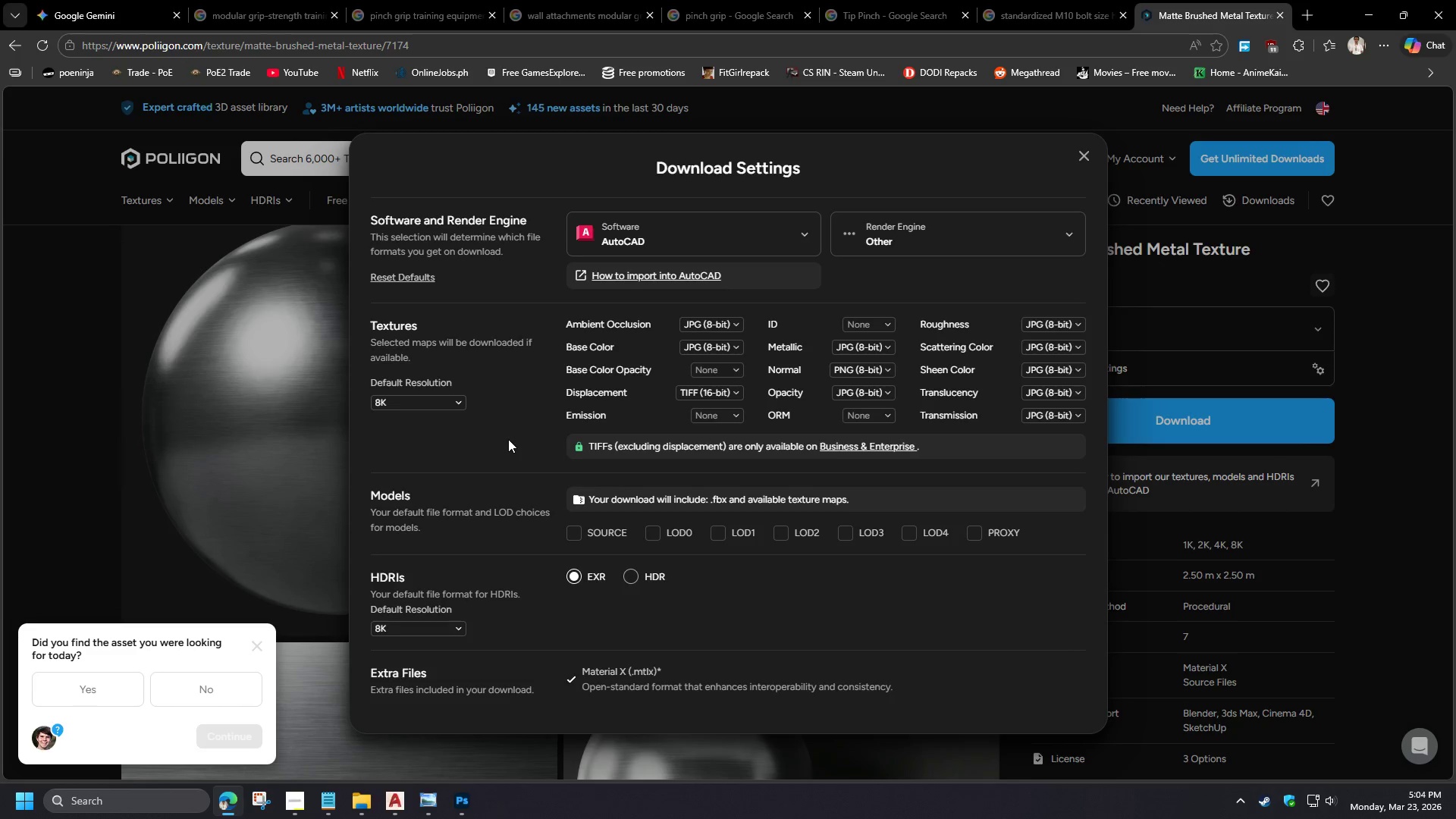 
left_click([1084, 153])
 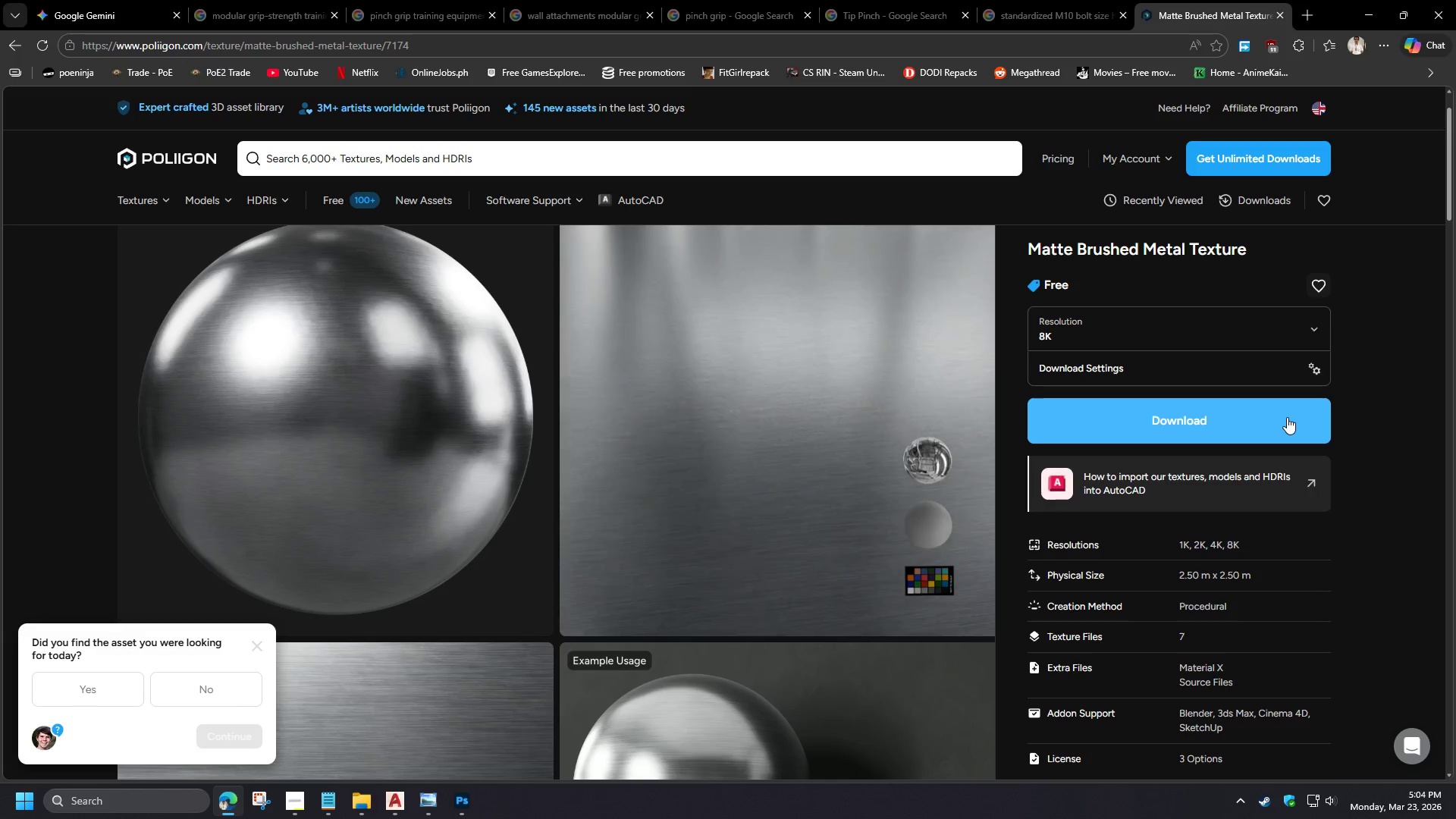 
wait(8.36)
 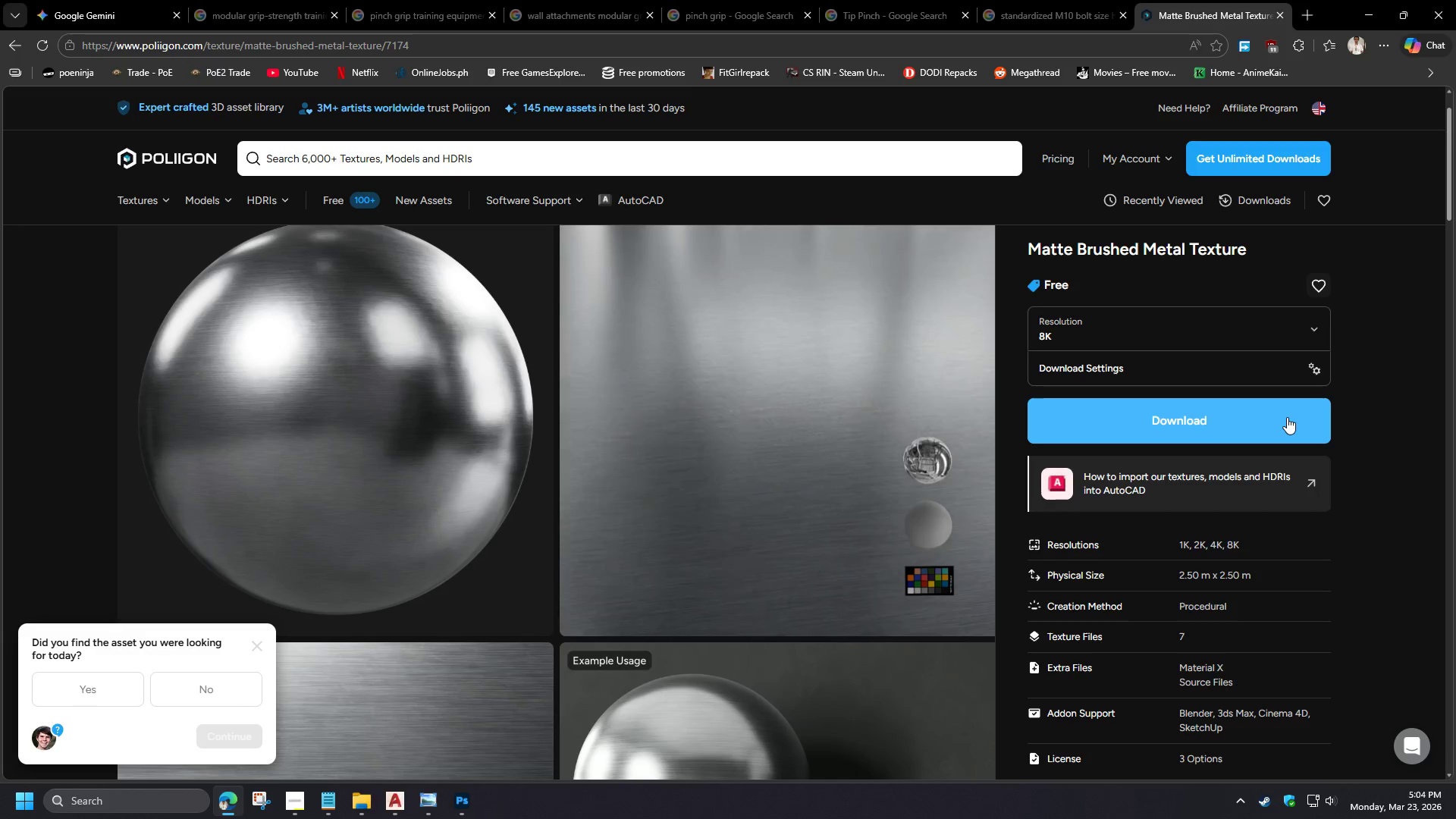 
left_click([1287, 417])
 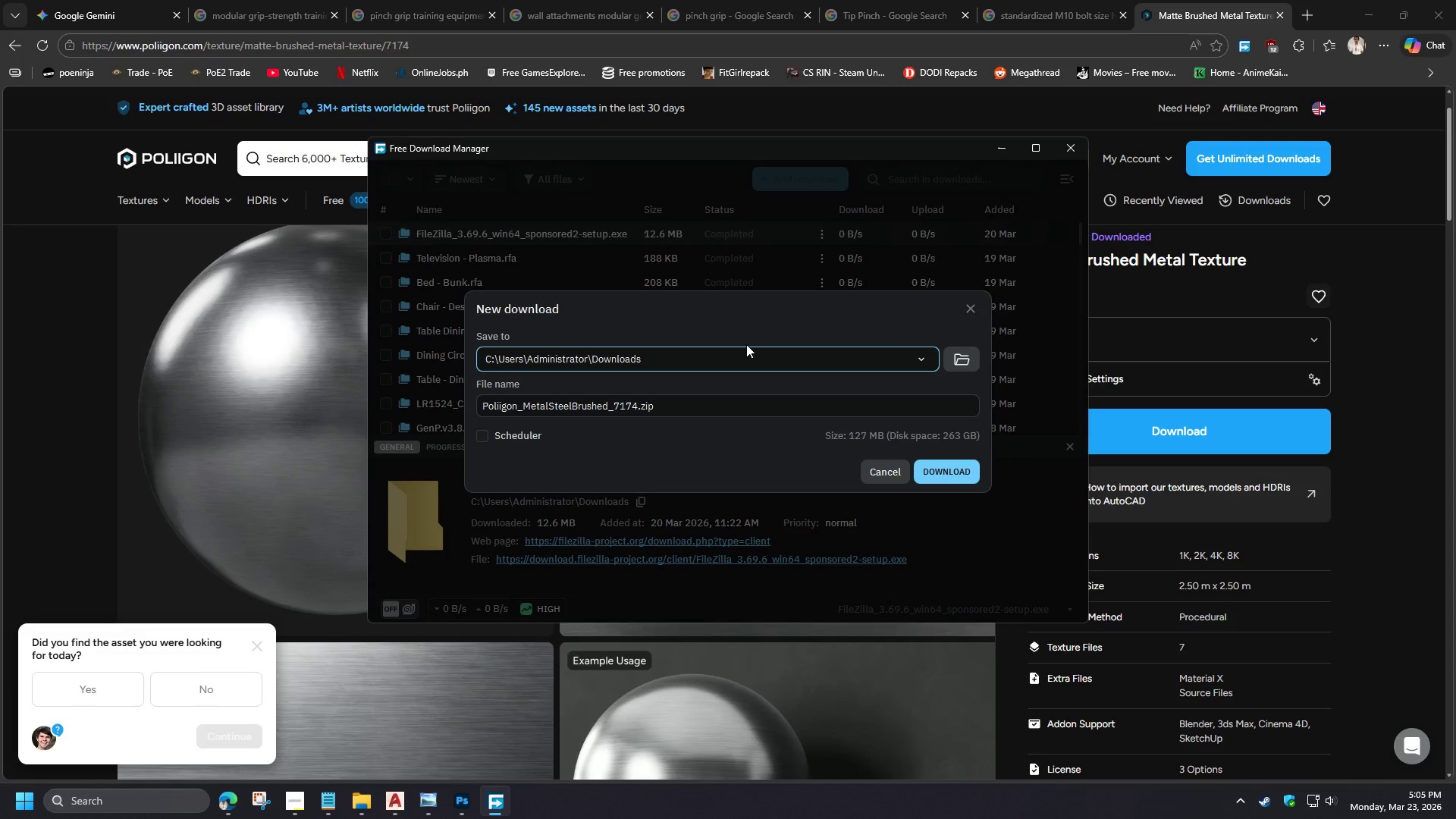 
wait(5.74)
 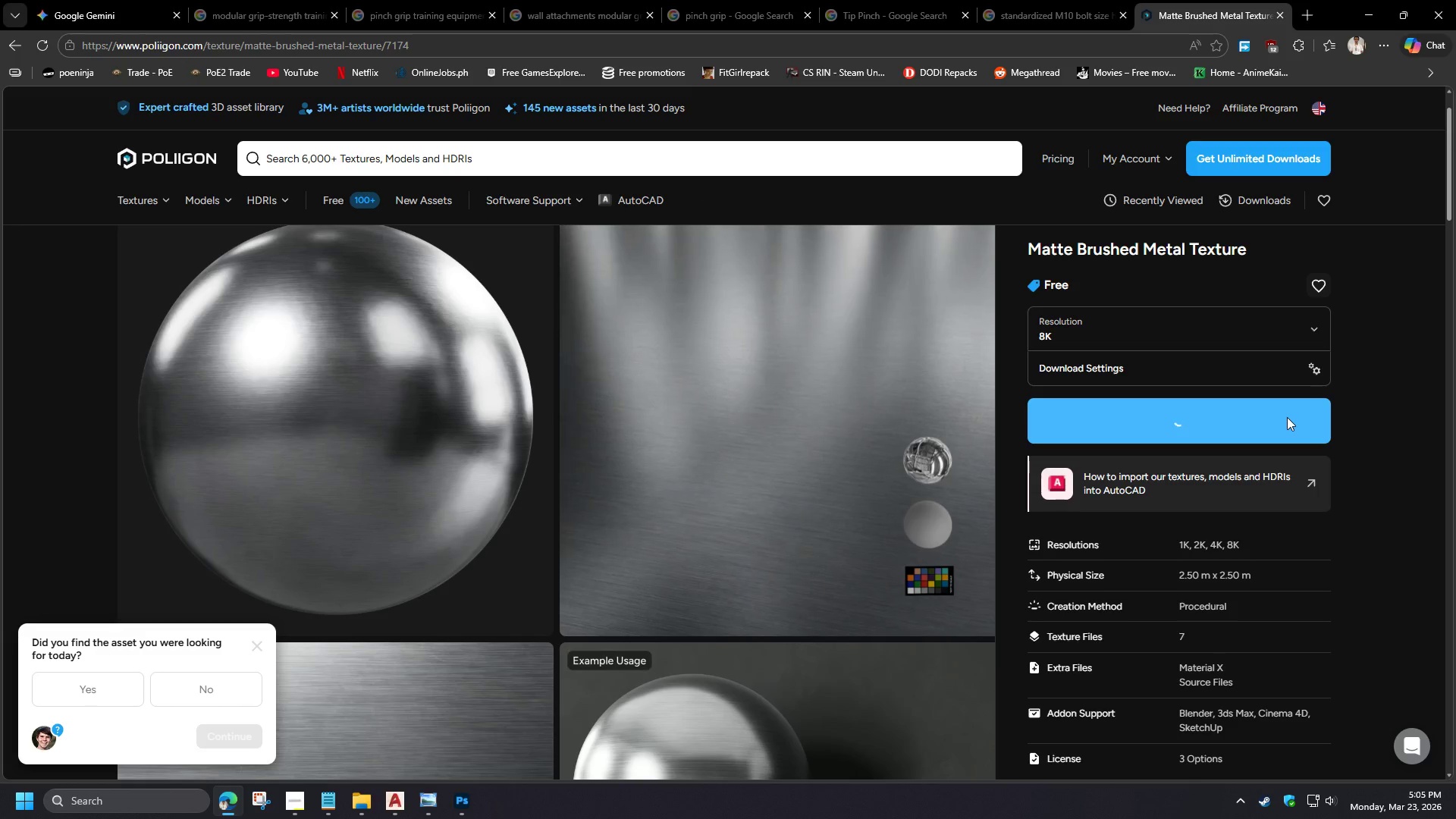 
left_click([974, 474])
 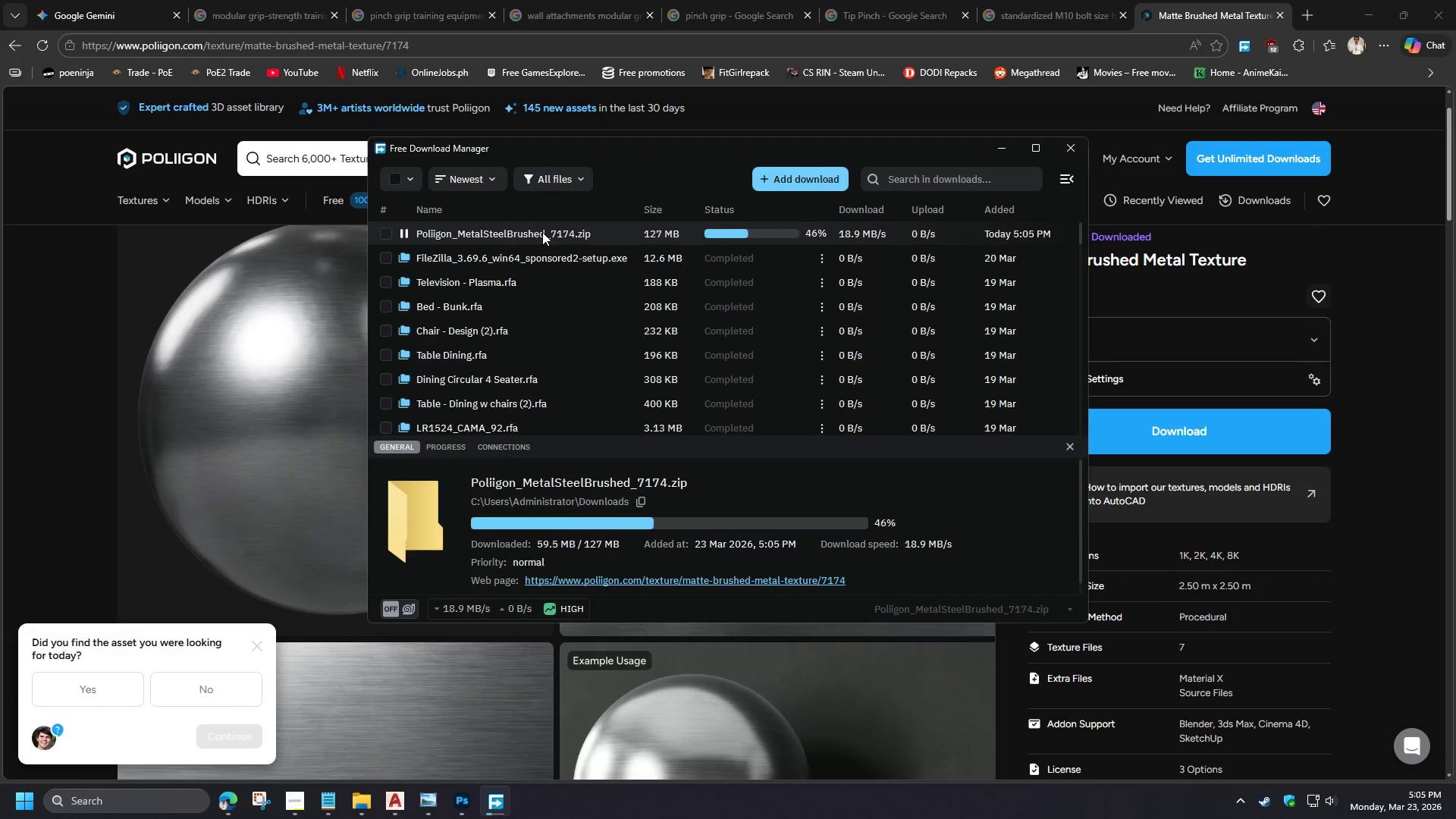 
wait(8.09)
 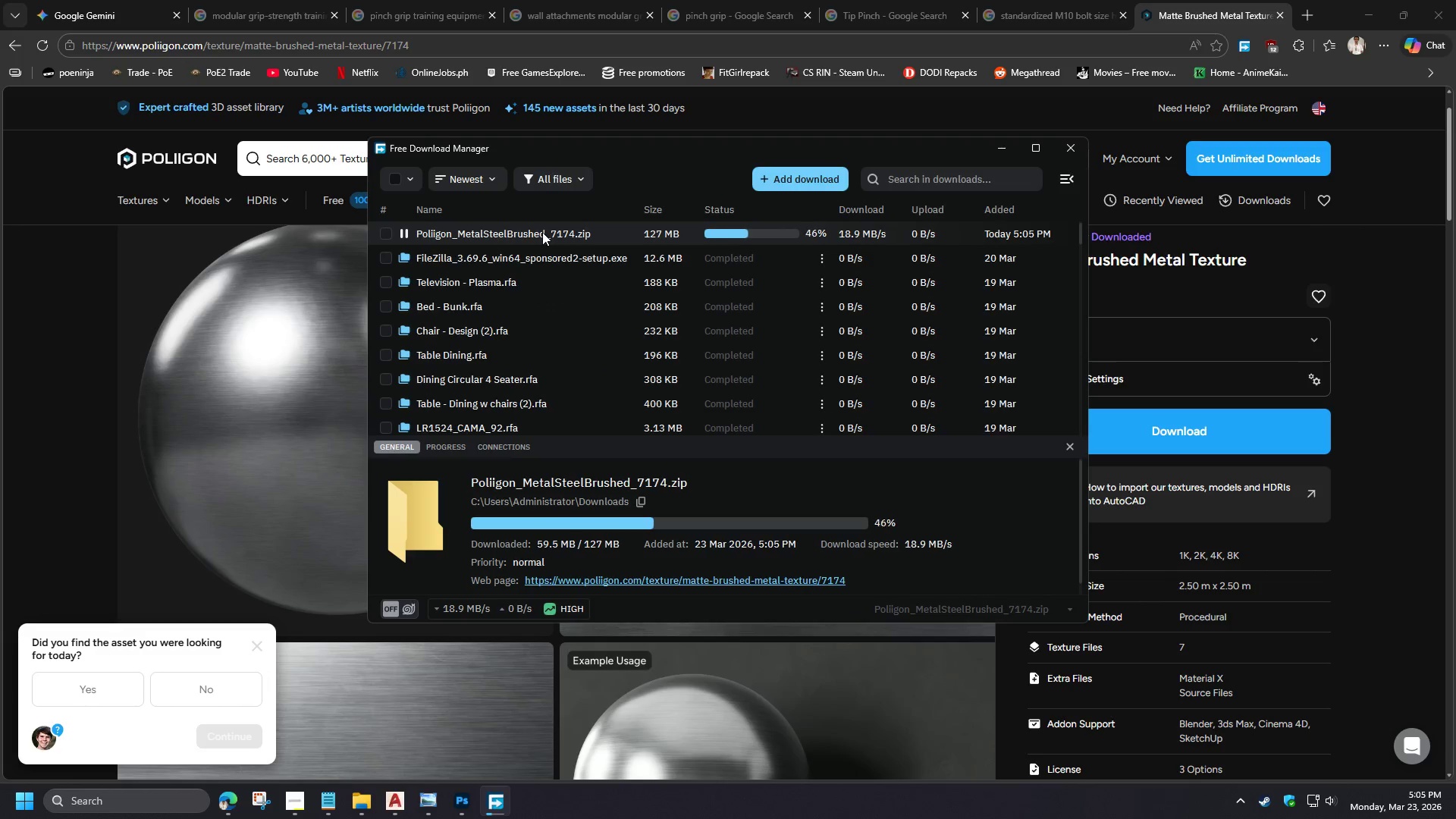 
double_click([542, 232])
 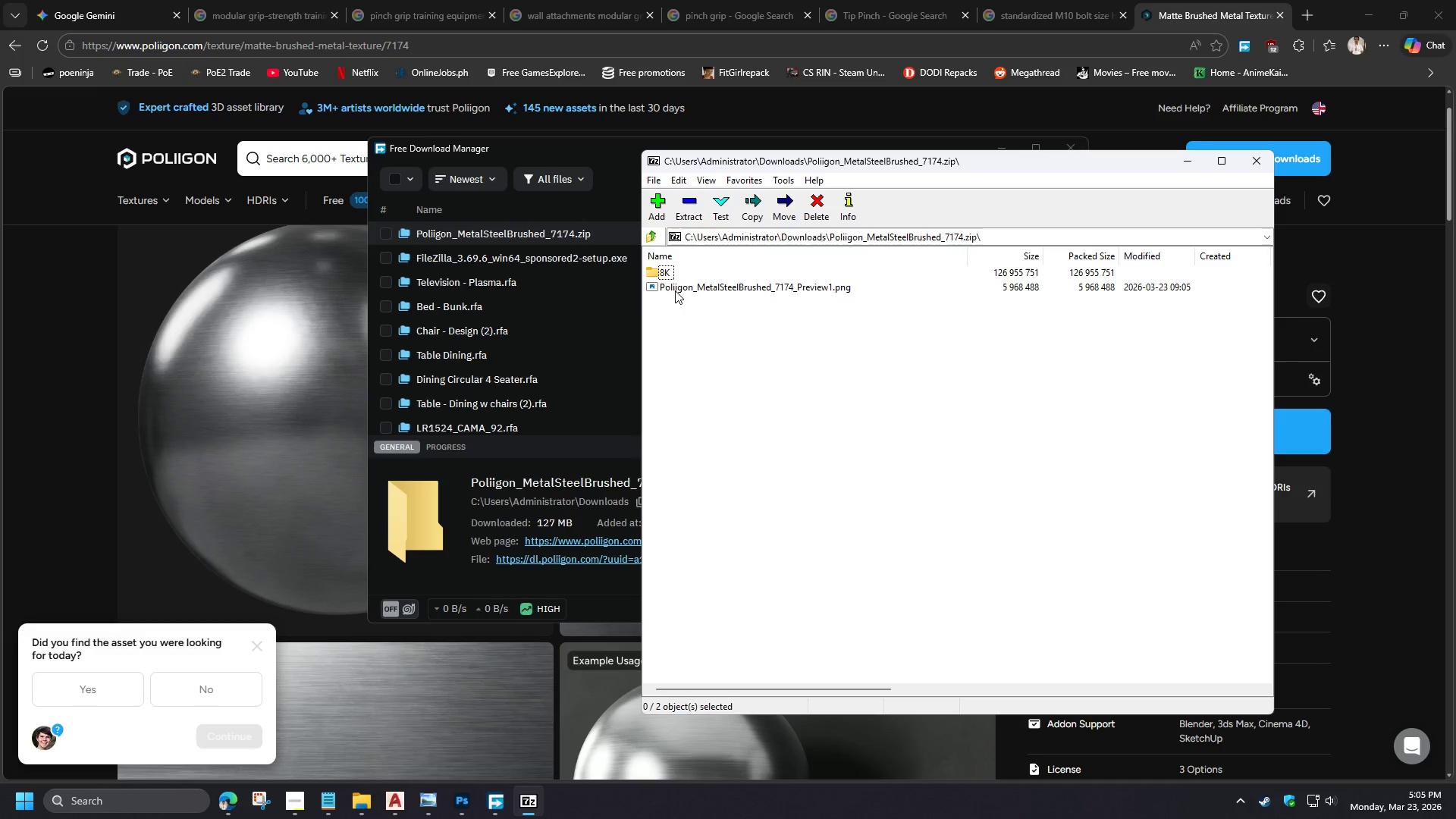 
left_click([675, 290])
 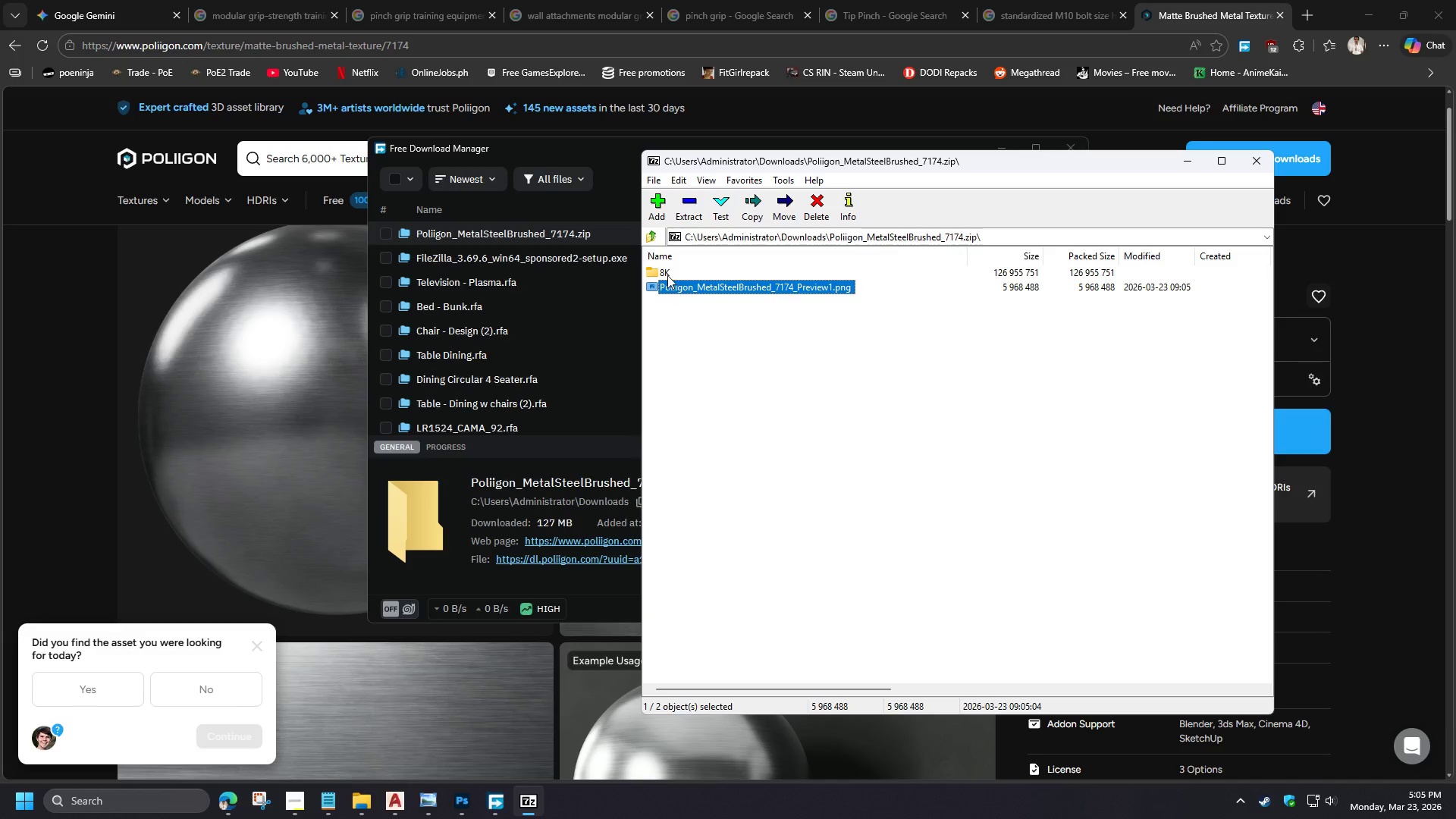 
double_click([667, 275])
 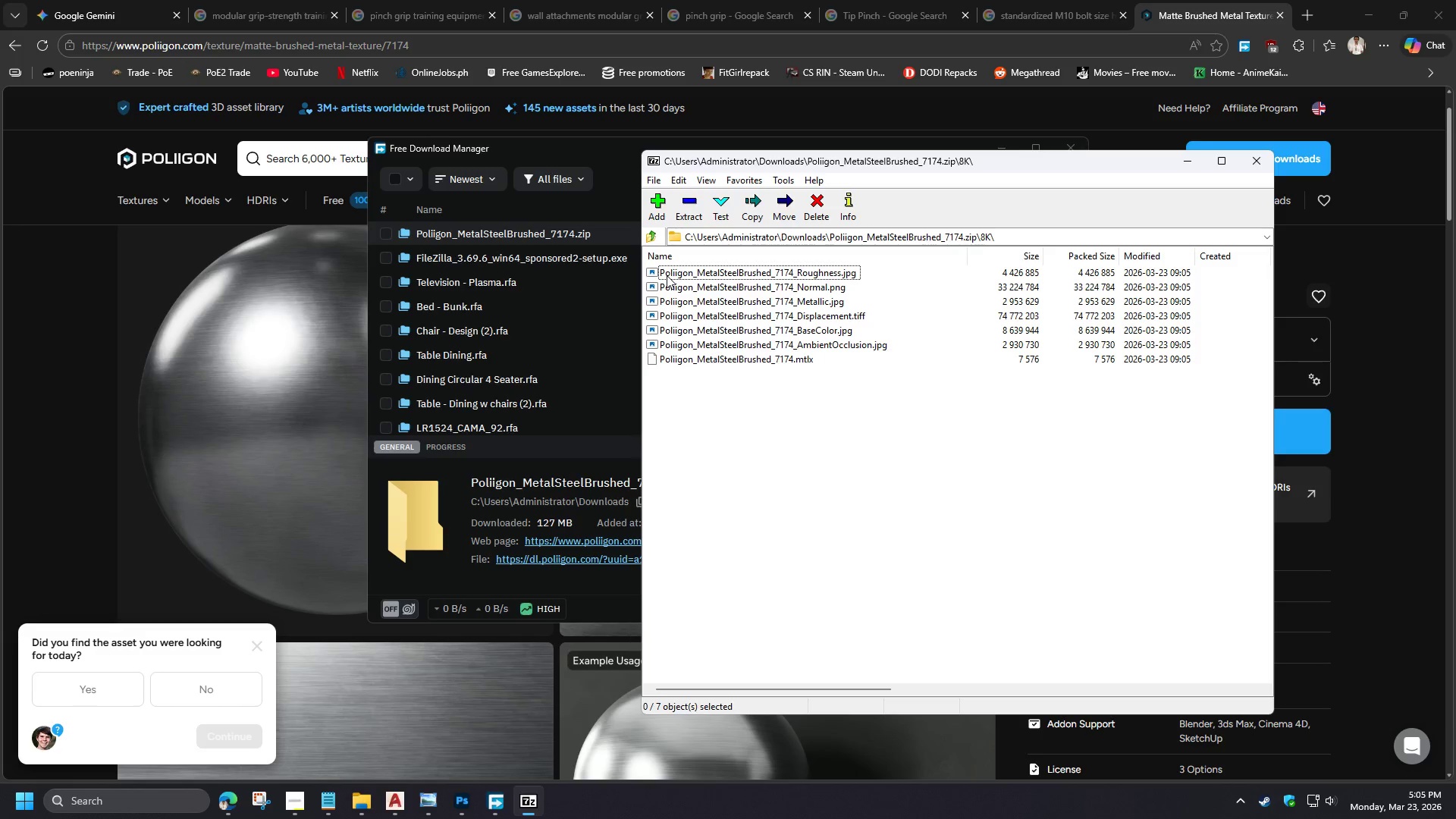 
left_click([667, 275])
 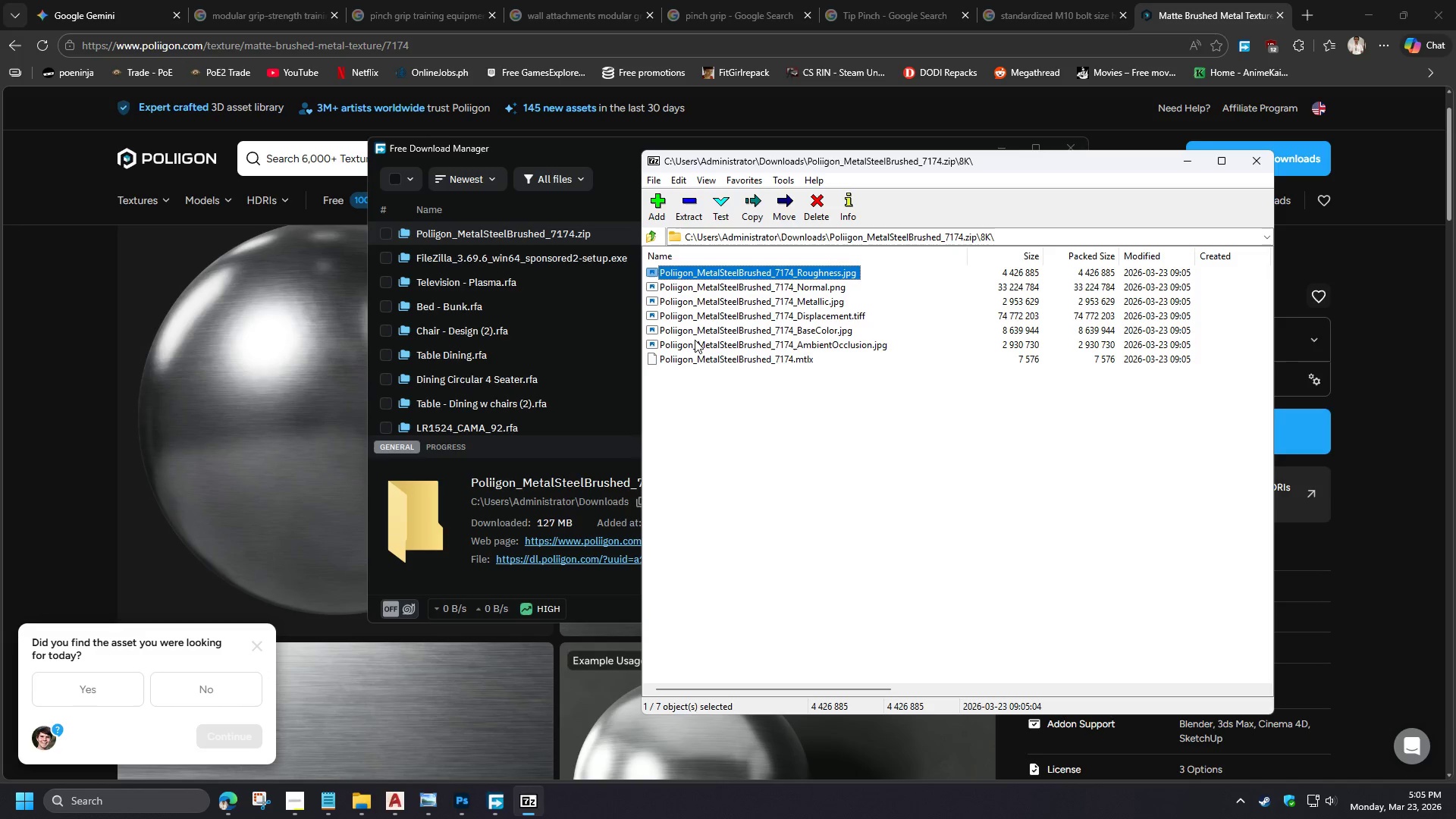 
hold_key(key=ShiftLeft, duration=0.56)
 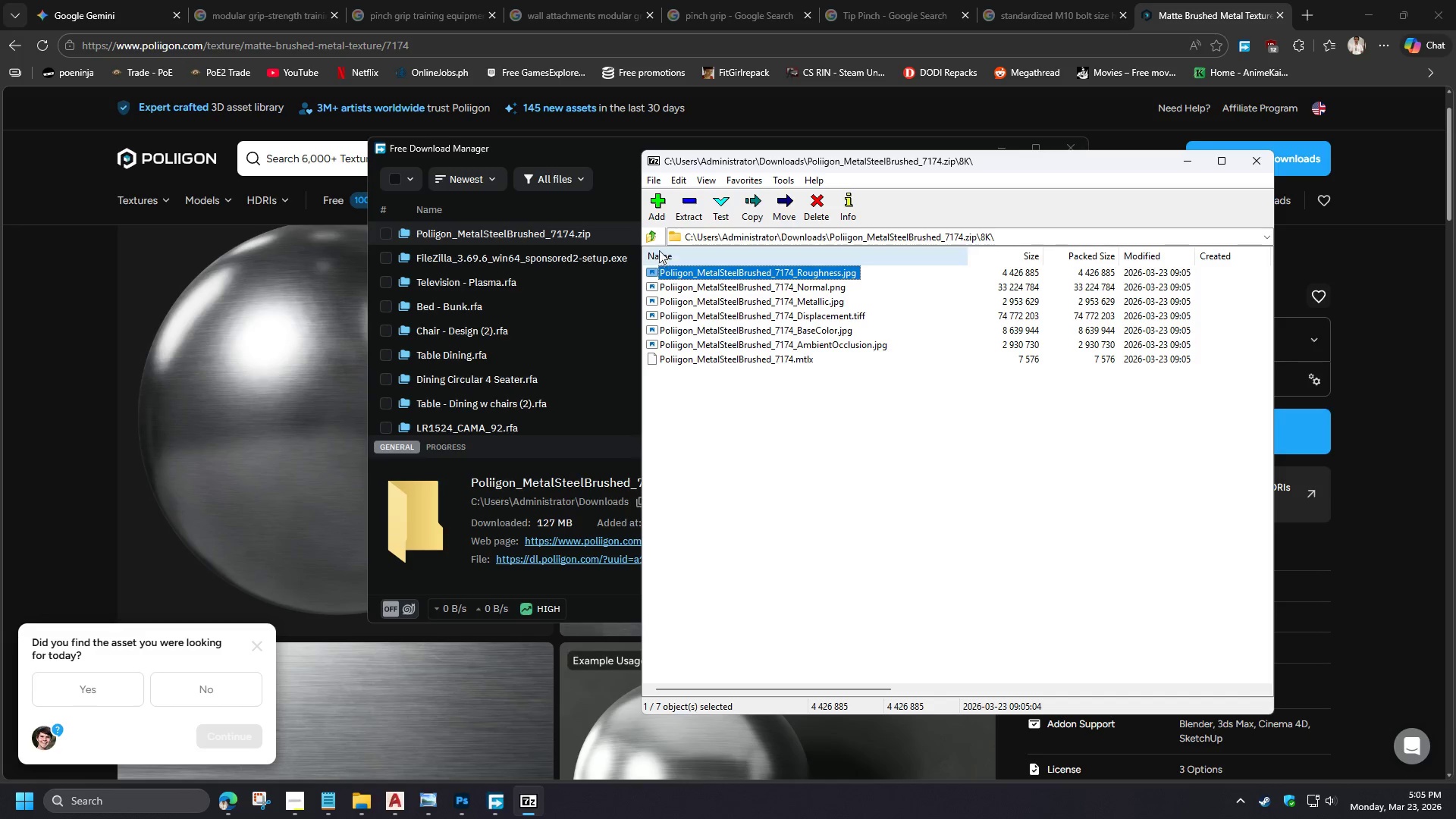 
left_click([651, 237])
 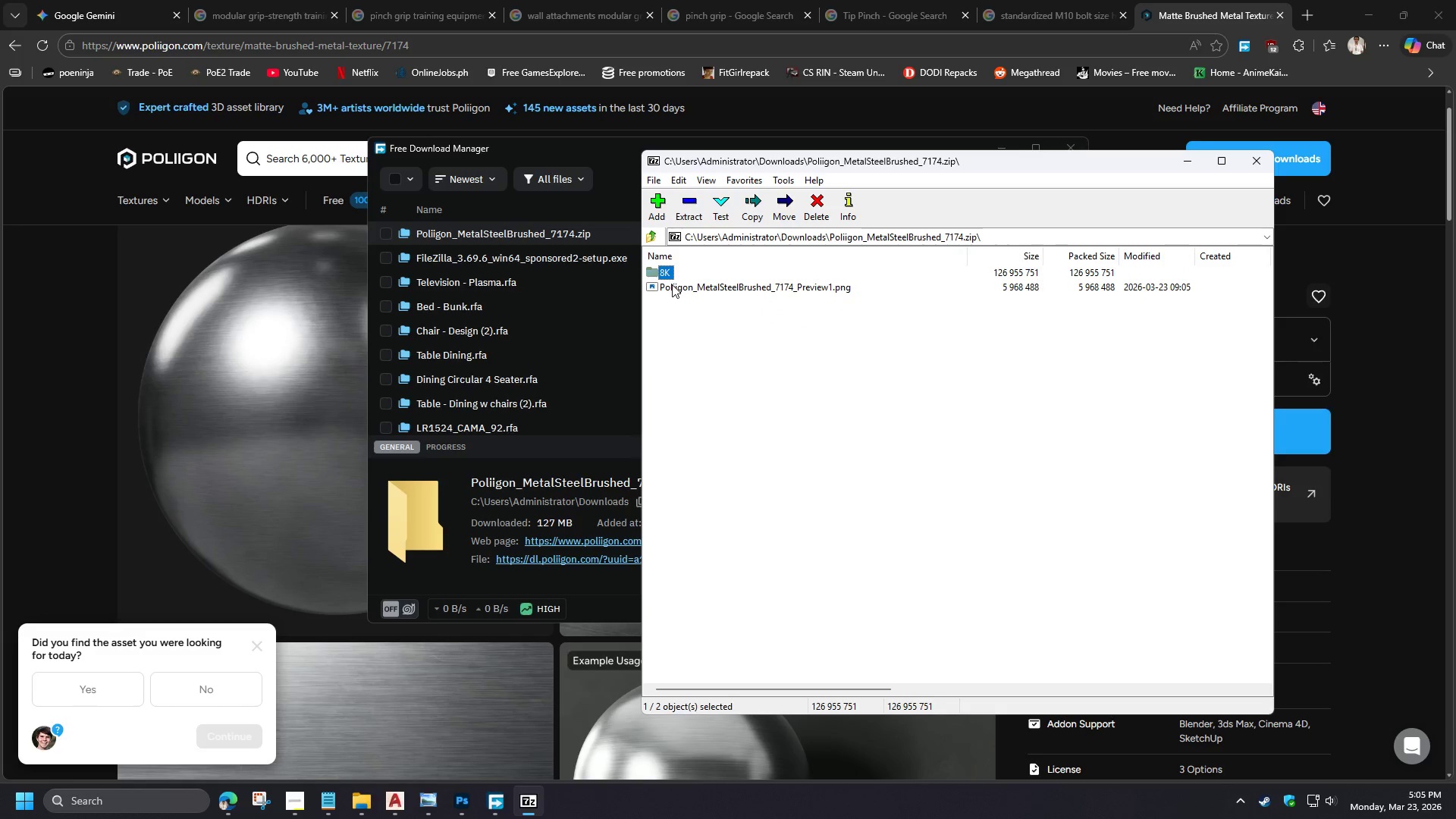 
hold_key(key=ShiftLeft, duration=0.45)
left_click([670, 288])
 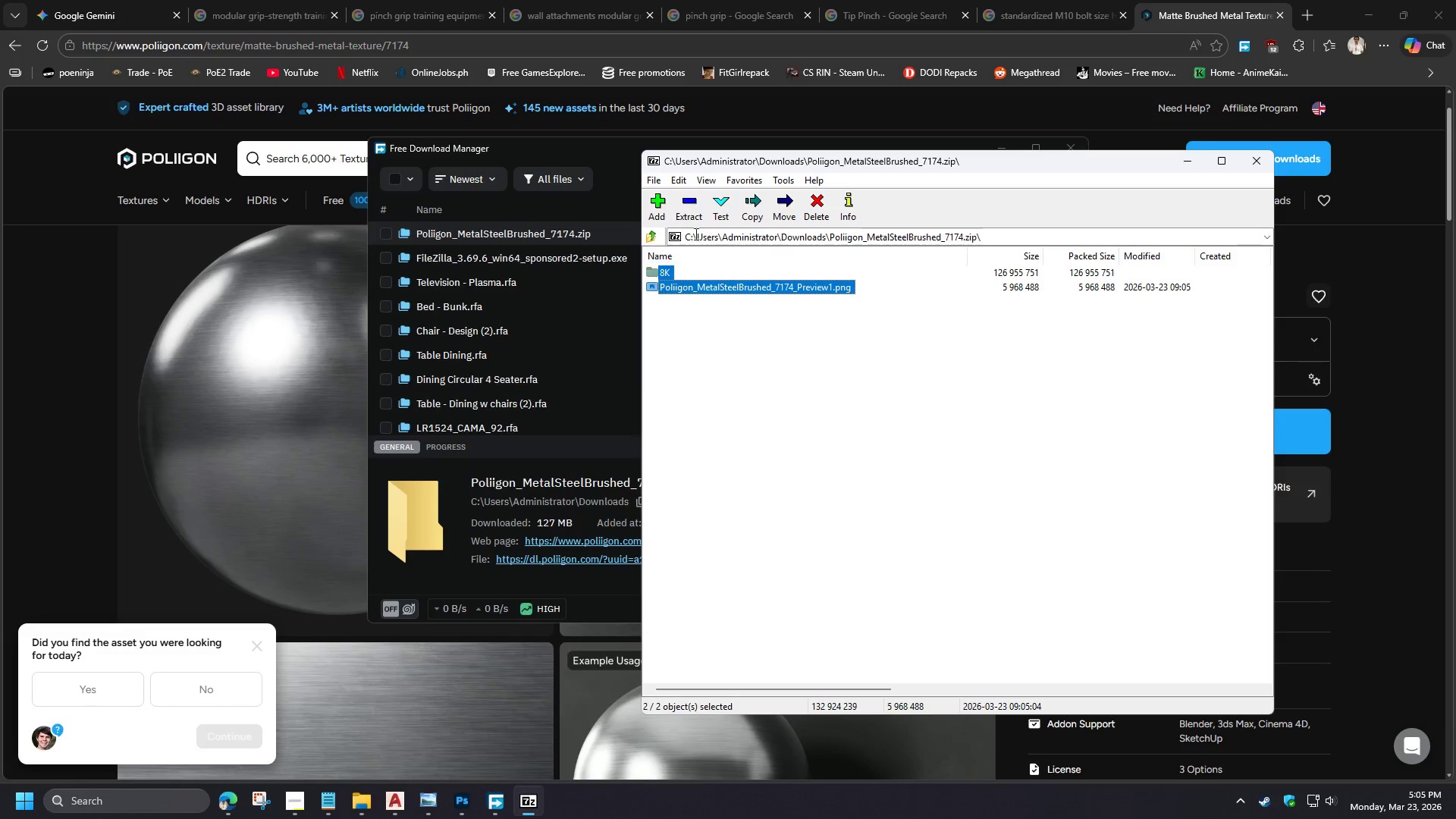 
left_click([695, 222])
 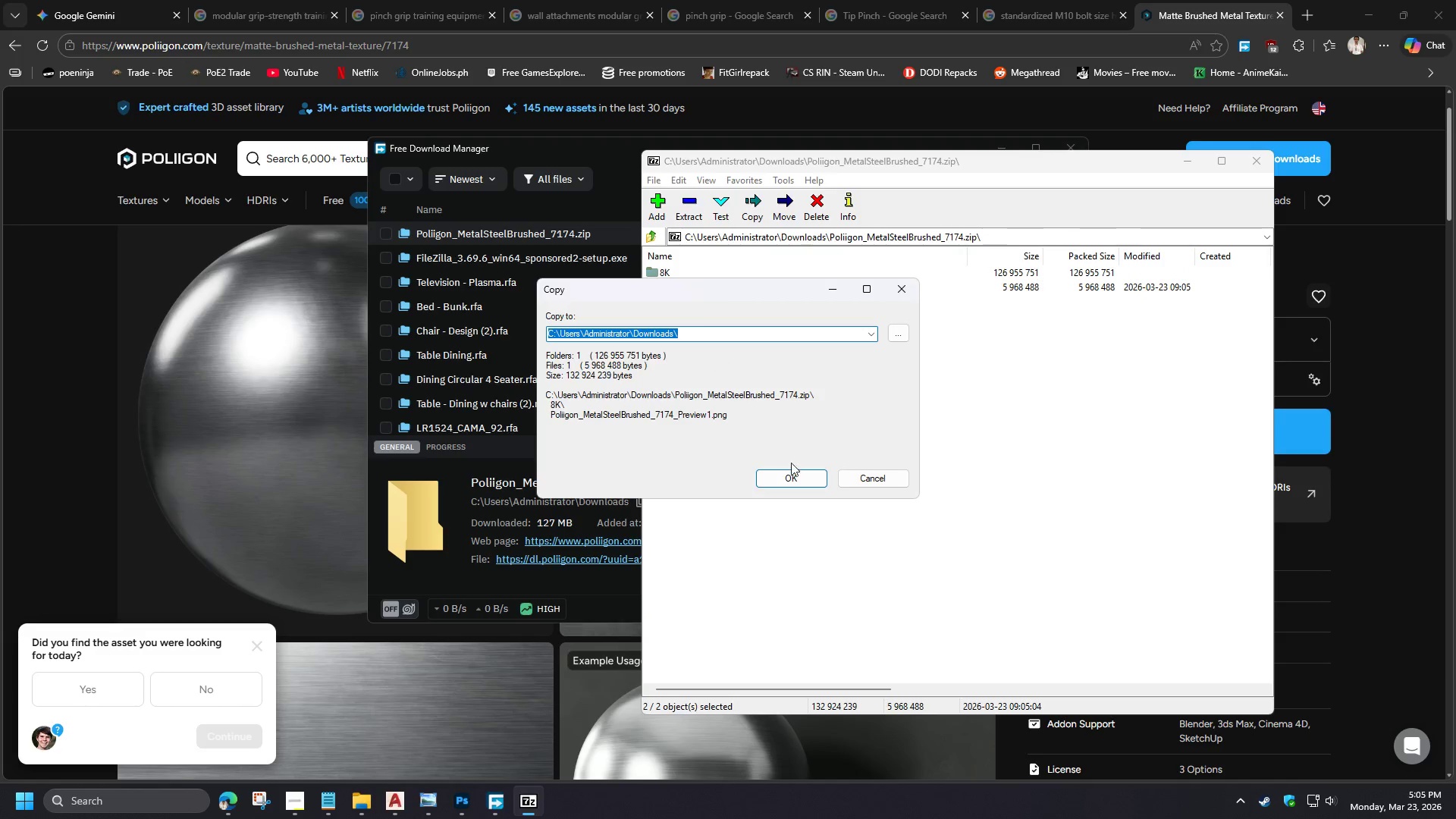 
left_click([792, 470])
 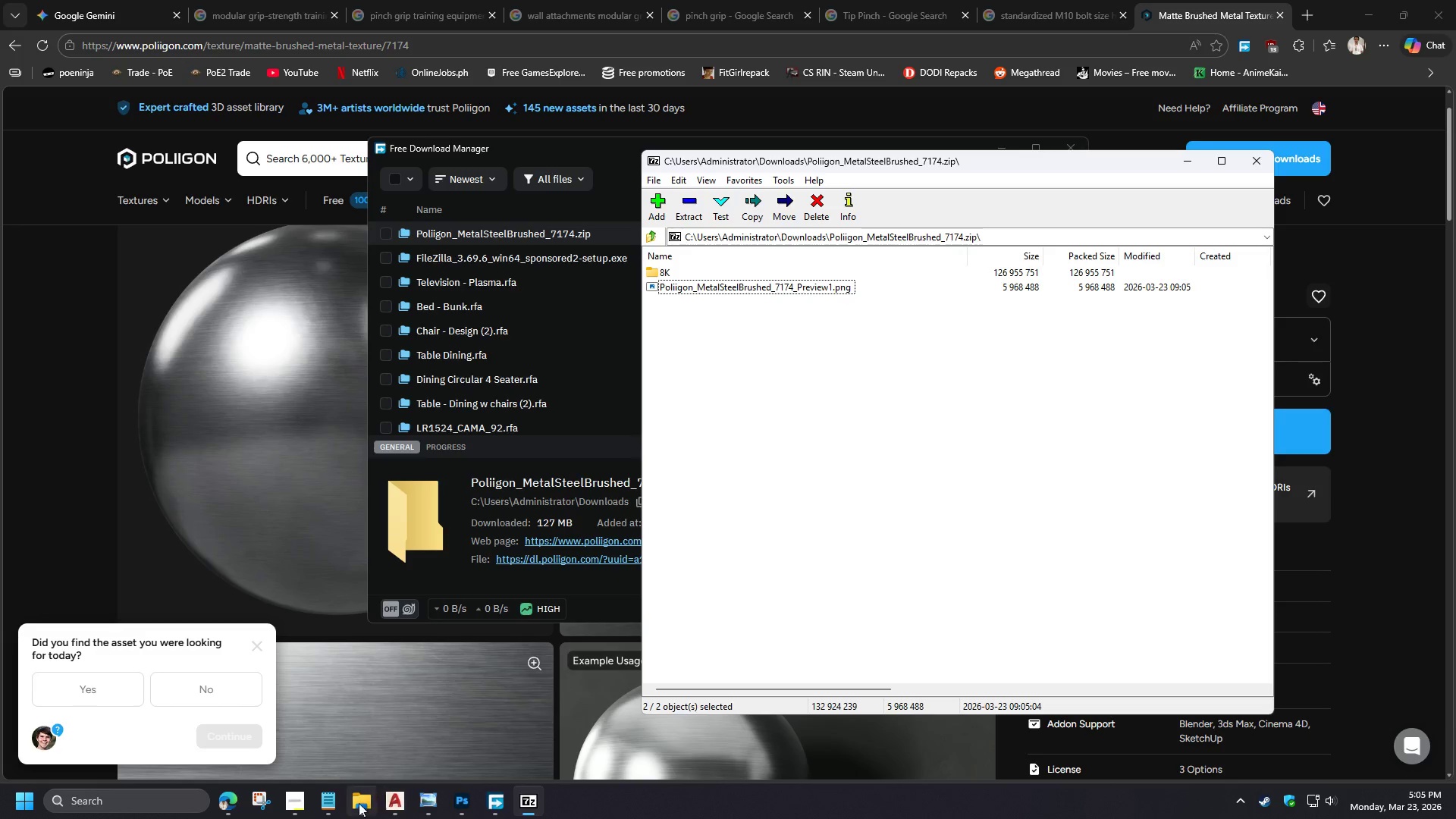 
left_click([356, 805])
 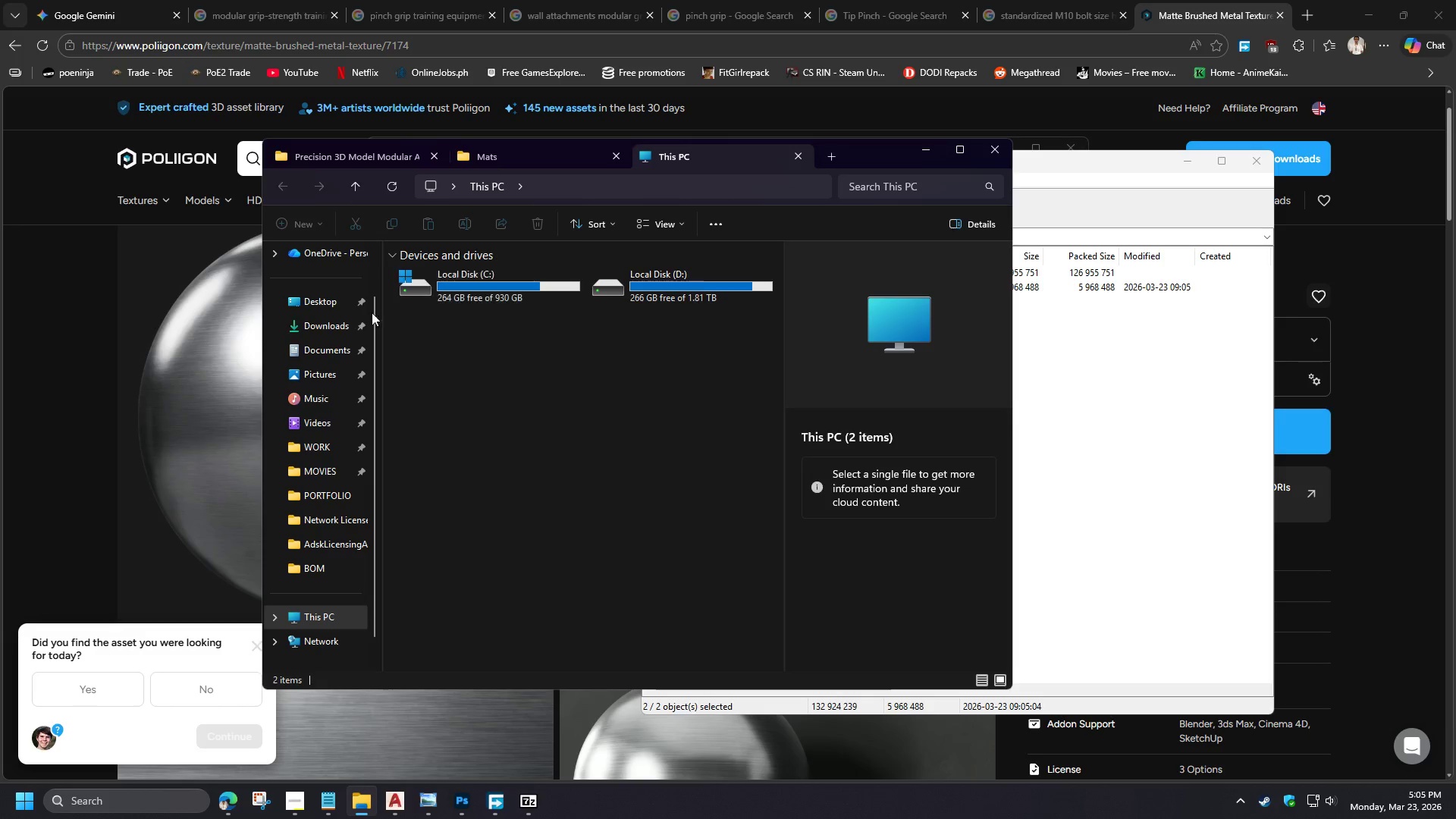 
left_click([315, 332])
 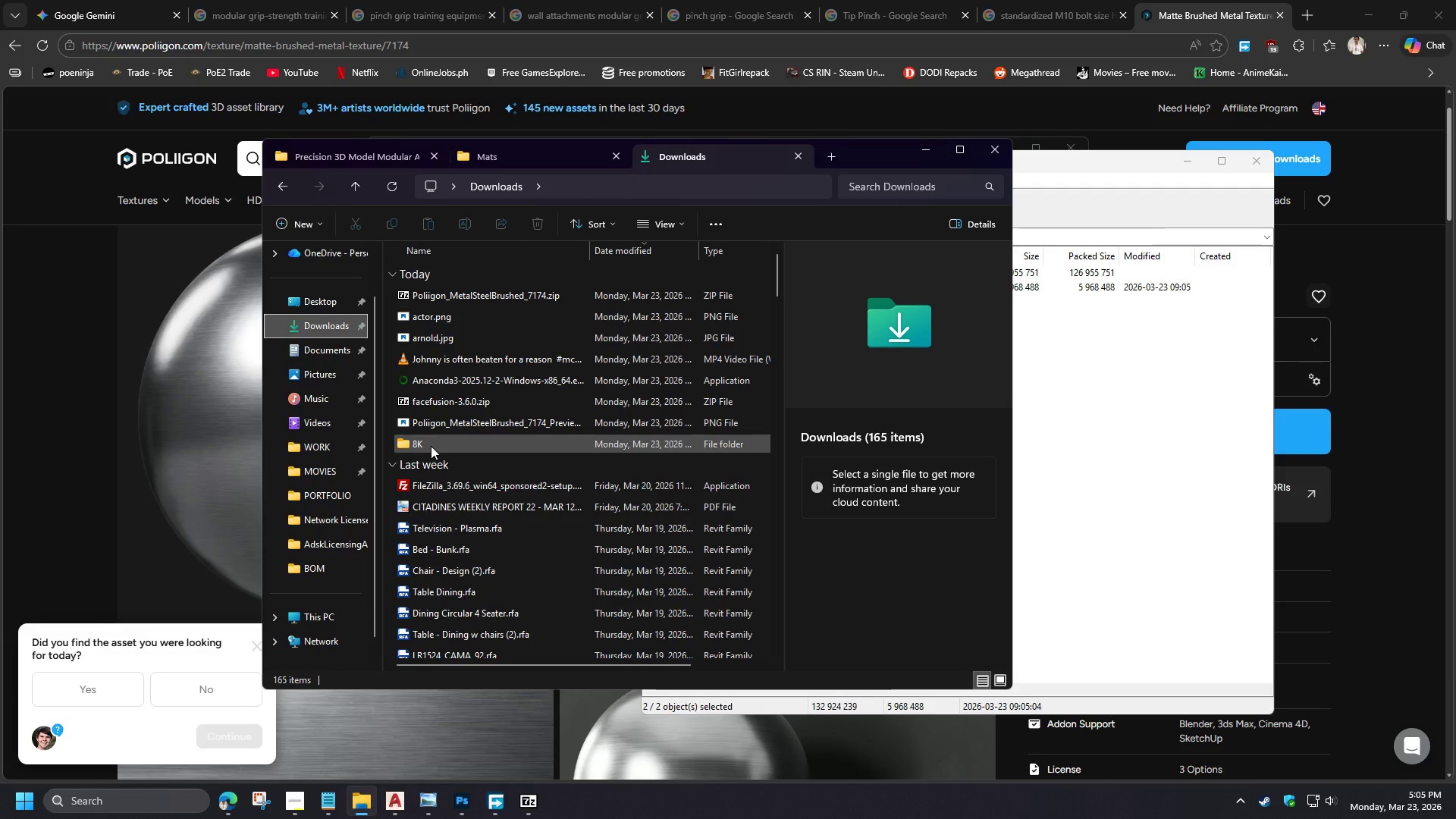 
left_click([448, 419])
 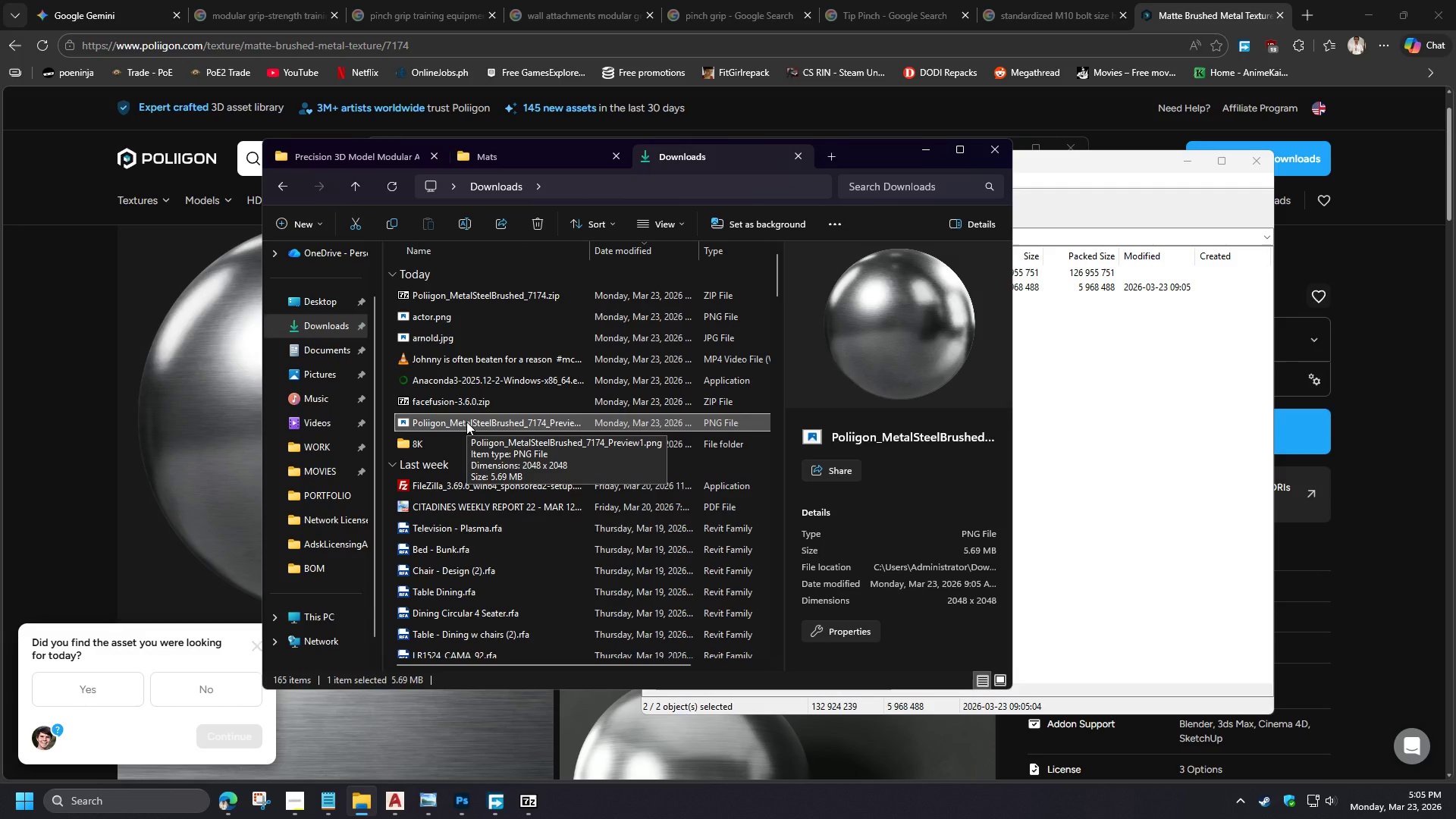 
double_click([466, 422])
 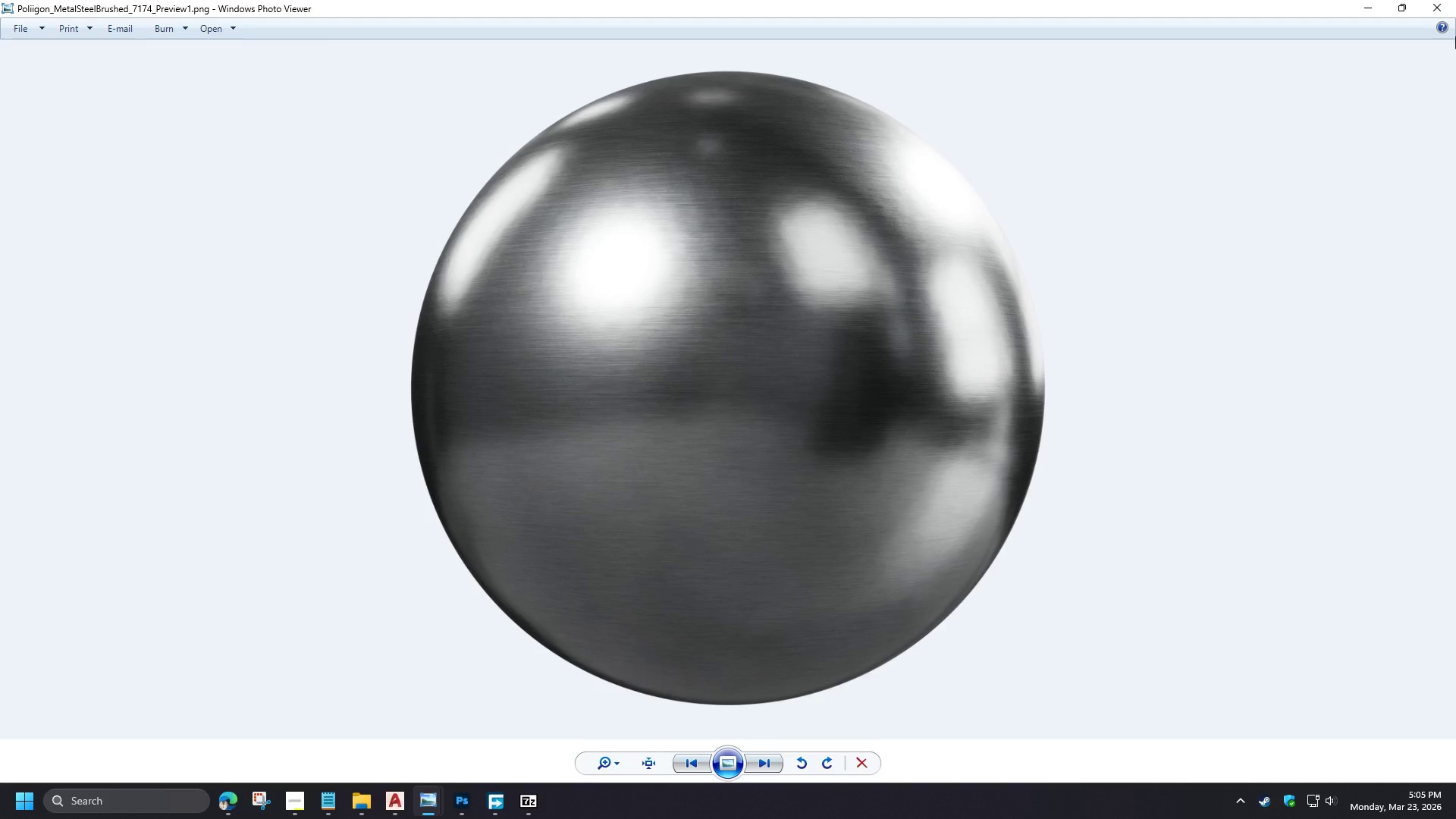 
left_click([1455, 0])
 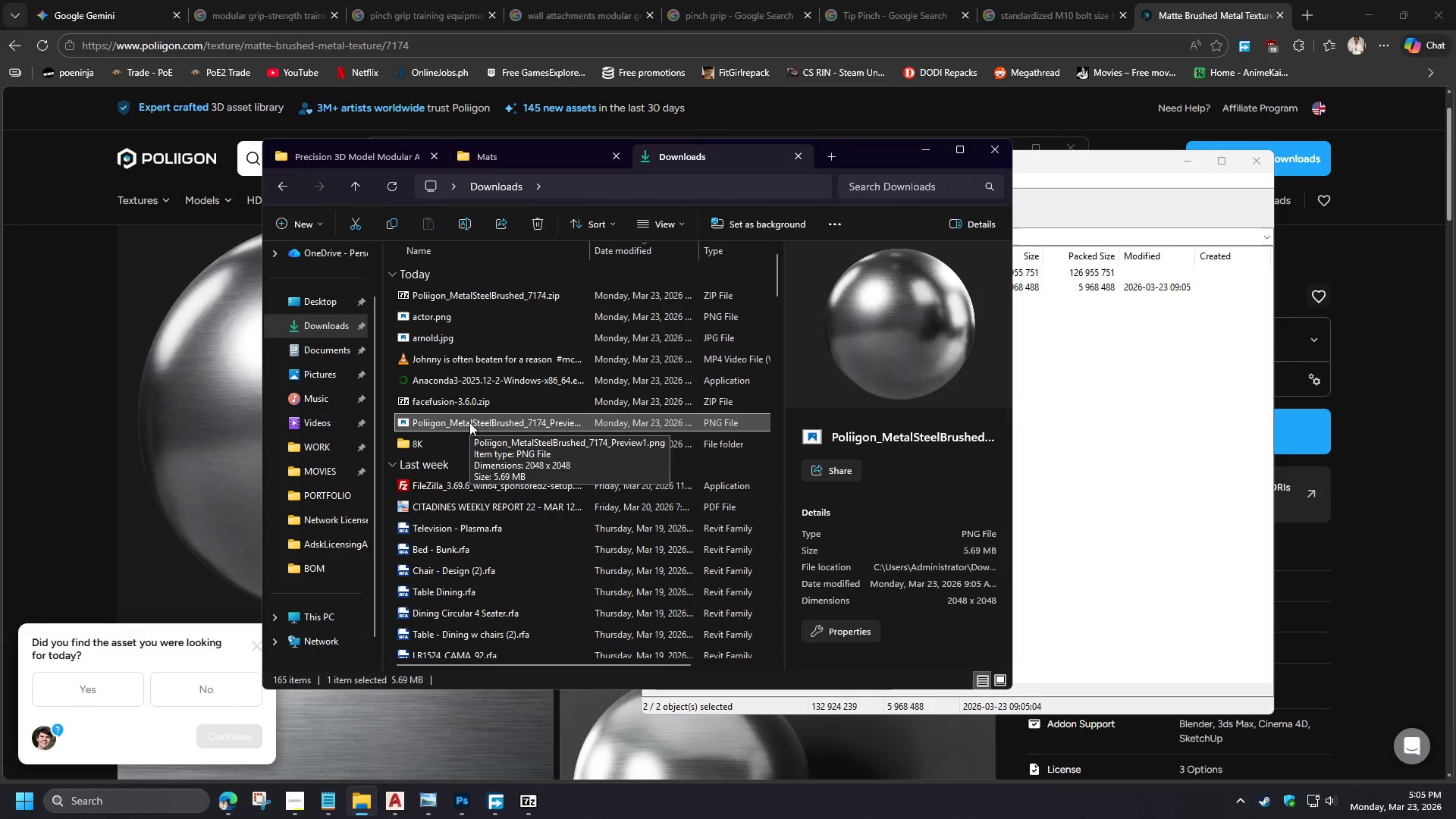 
wait(8.62)
 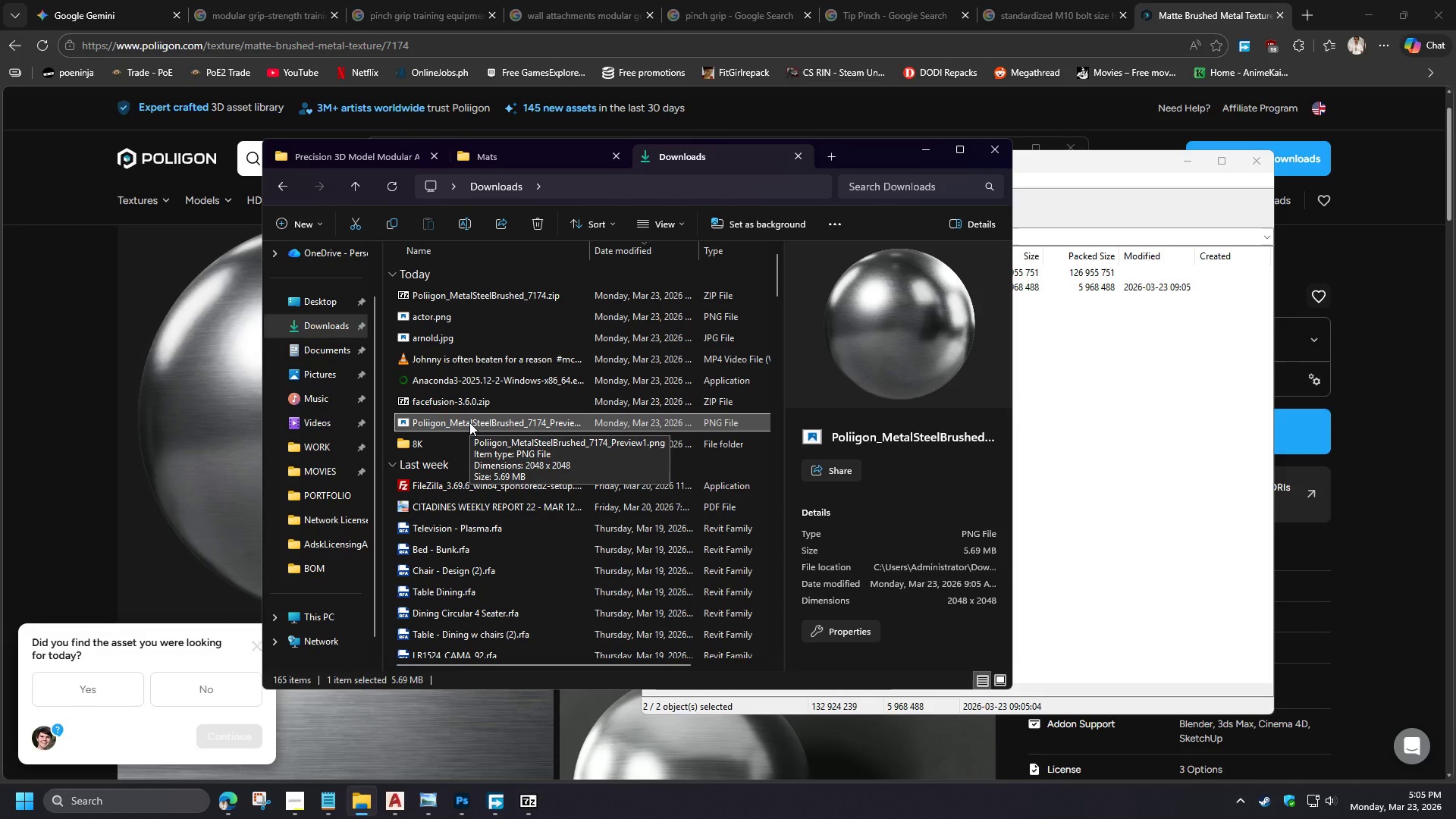 
left_click([607, 188])
 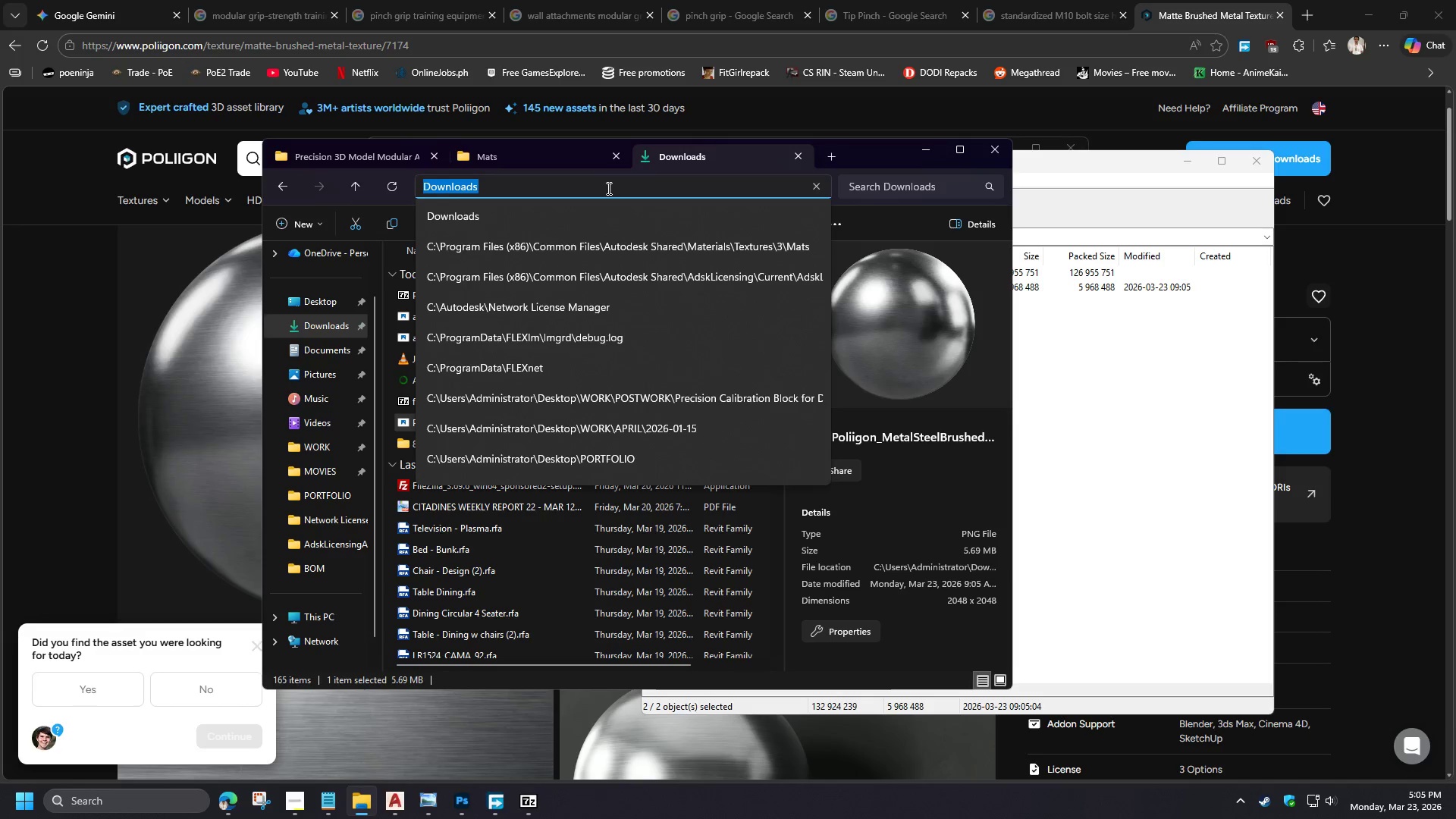 
hold_key(key=ControlLeft, duration=0.84)
 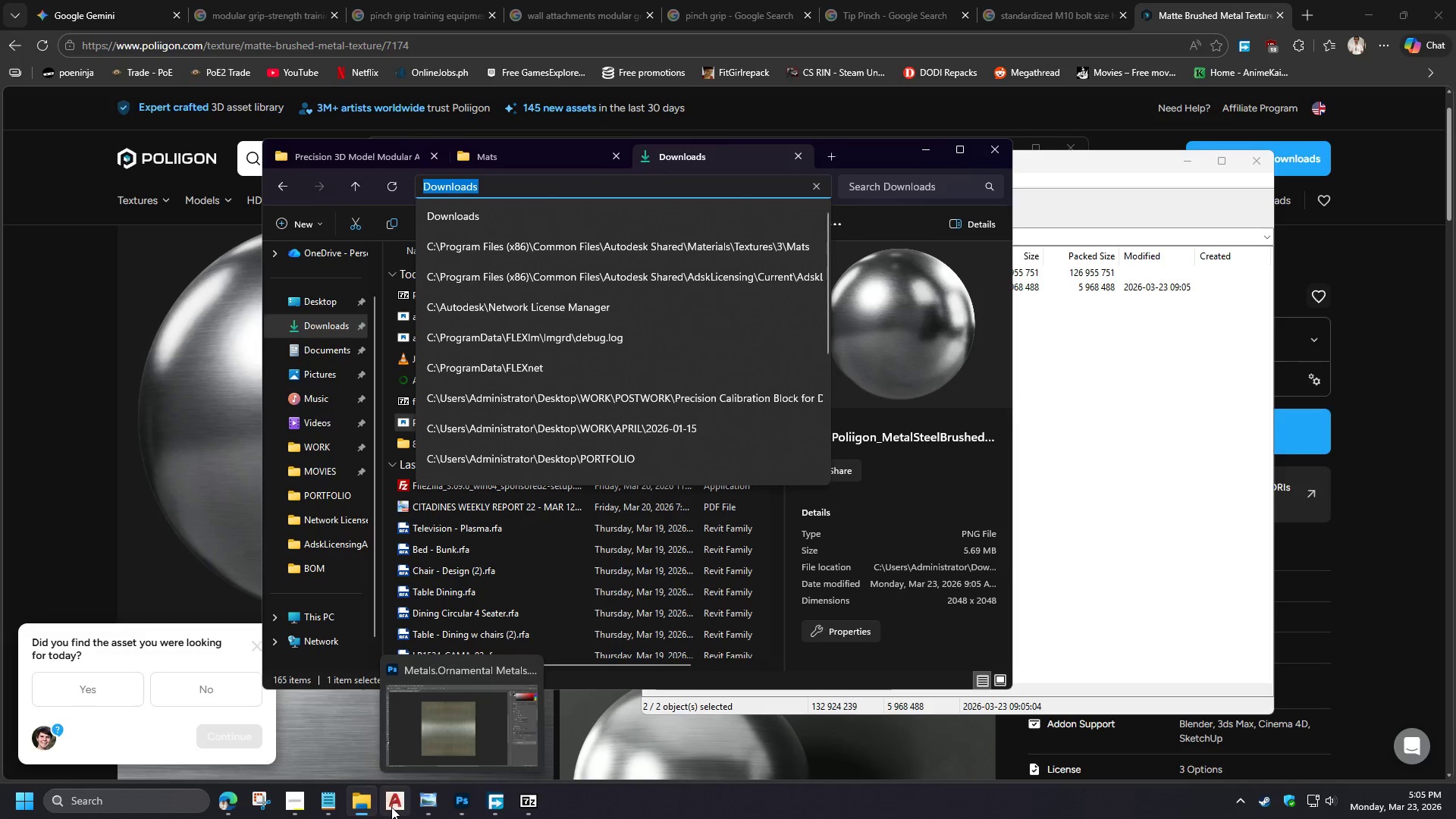 
left_click([470, 810])
 